 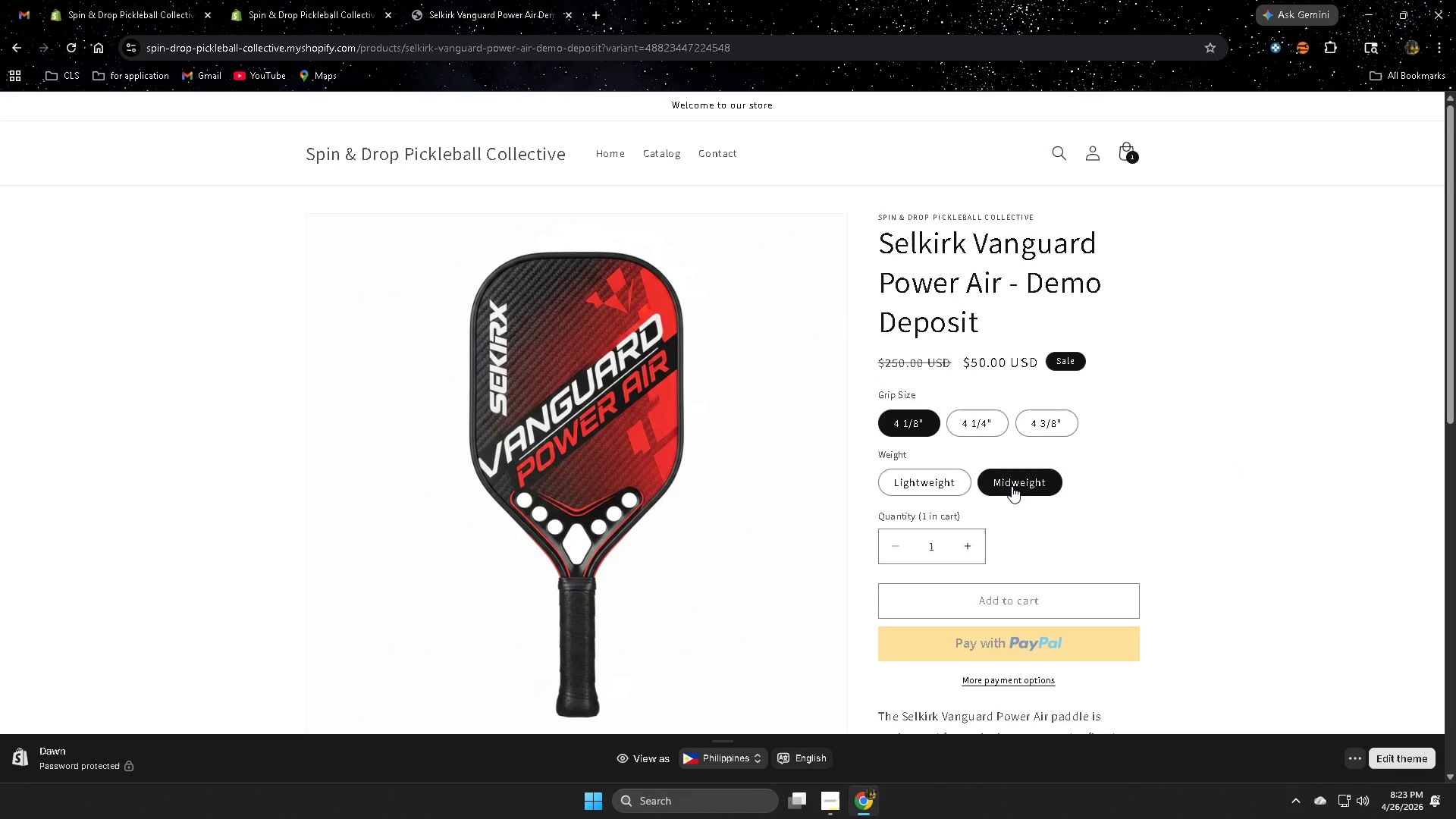 
left_click([1053, 421])
 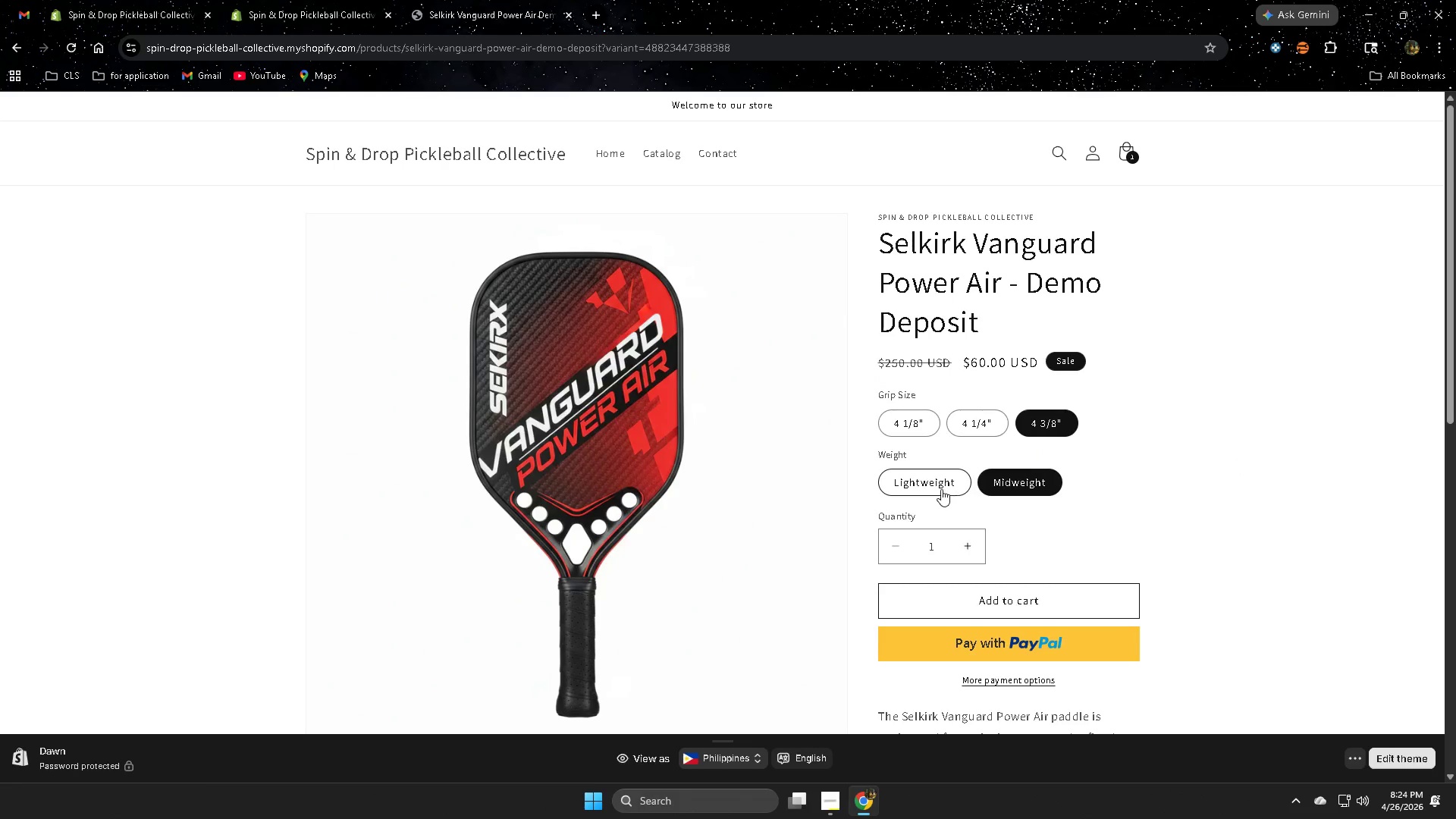 
left_click([940, 489])
 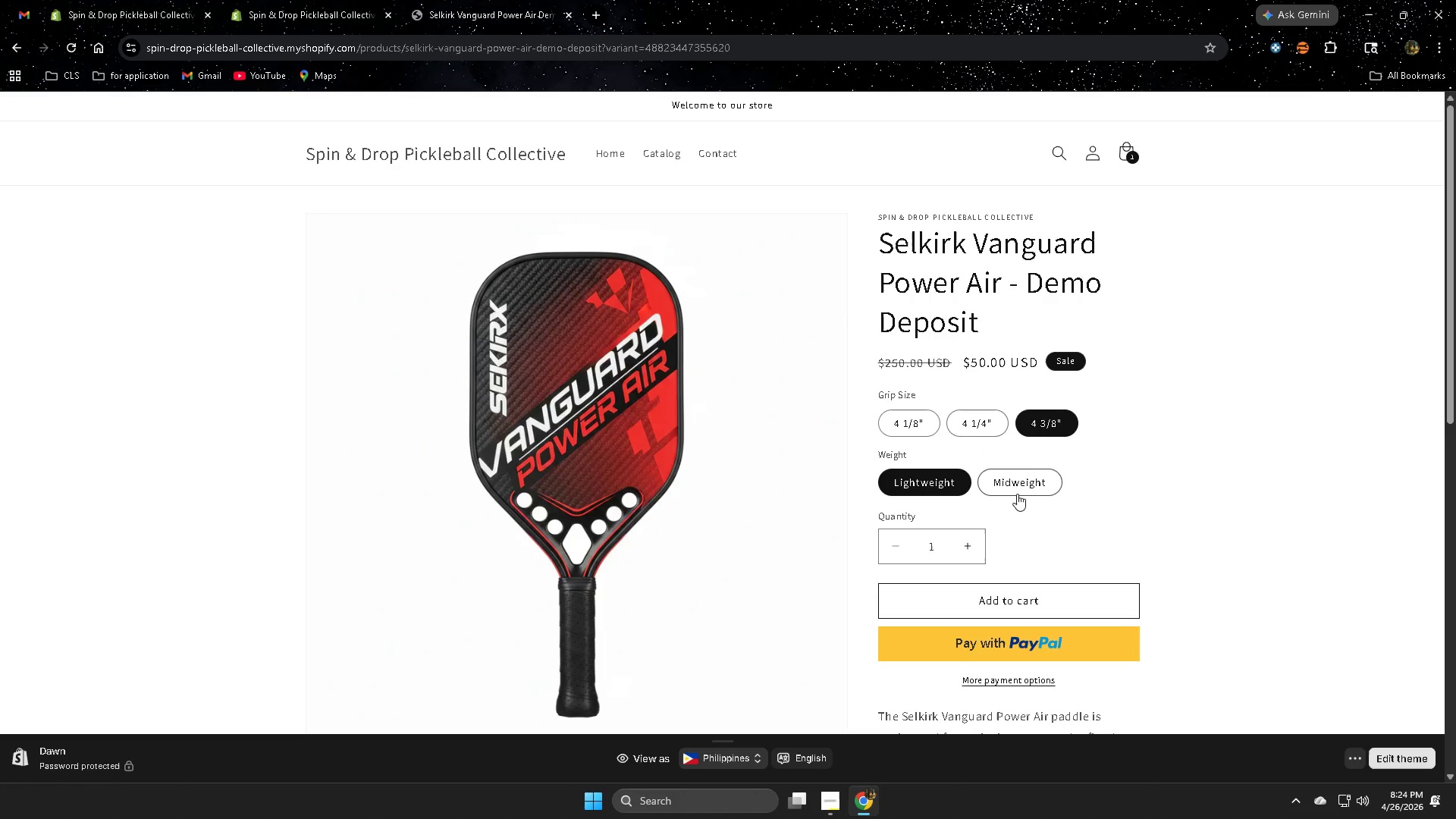 
left_click([1023, 479])
 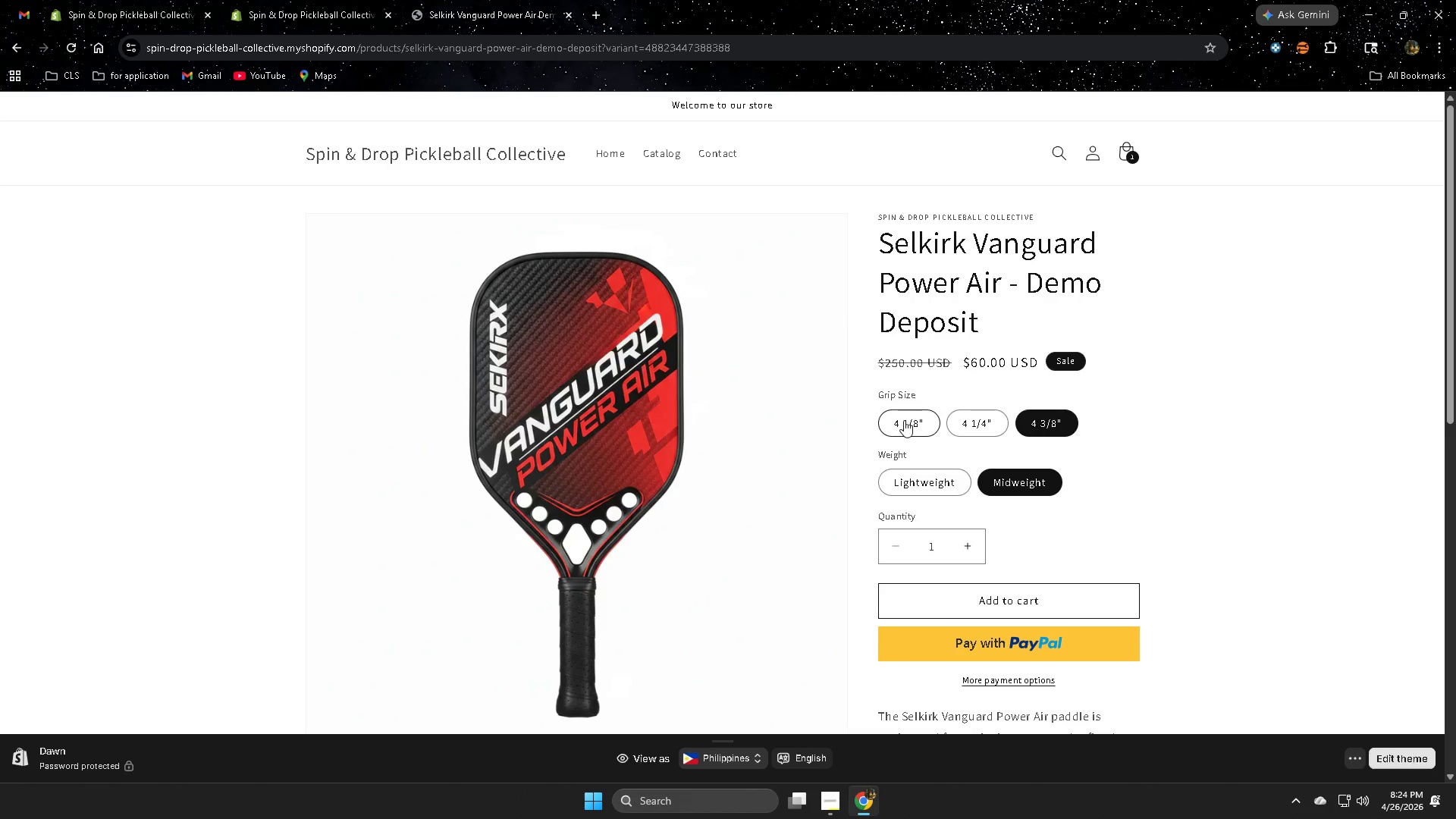 
left_click([911, 429])
 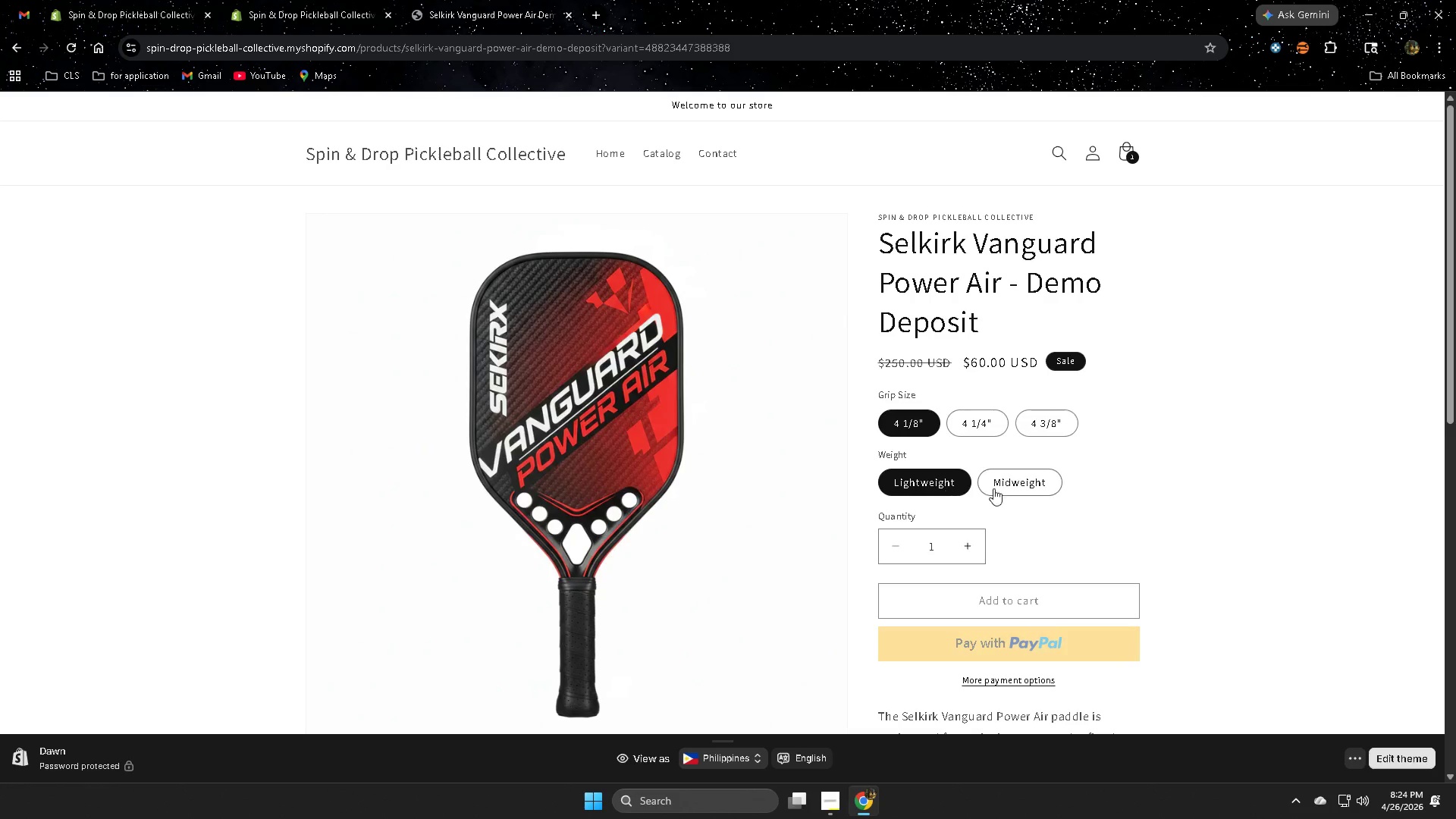 
double_click([1034, 488])
 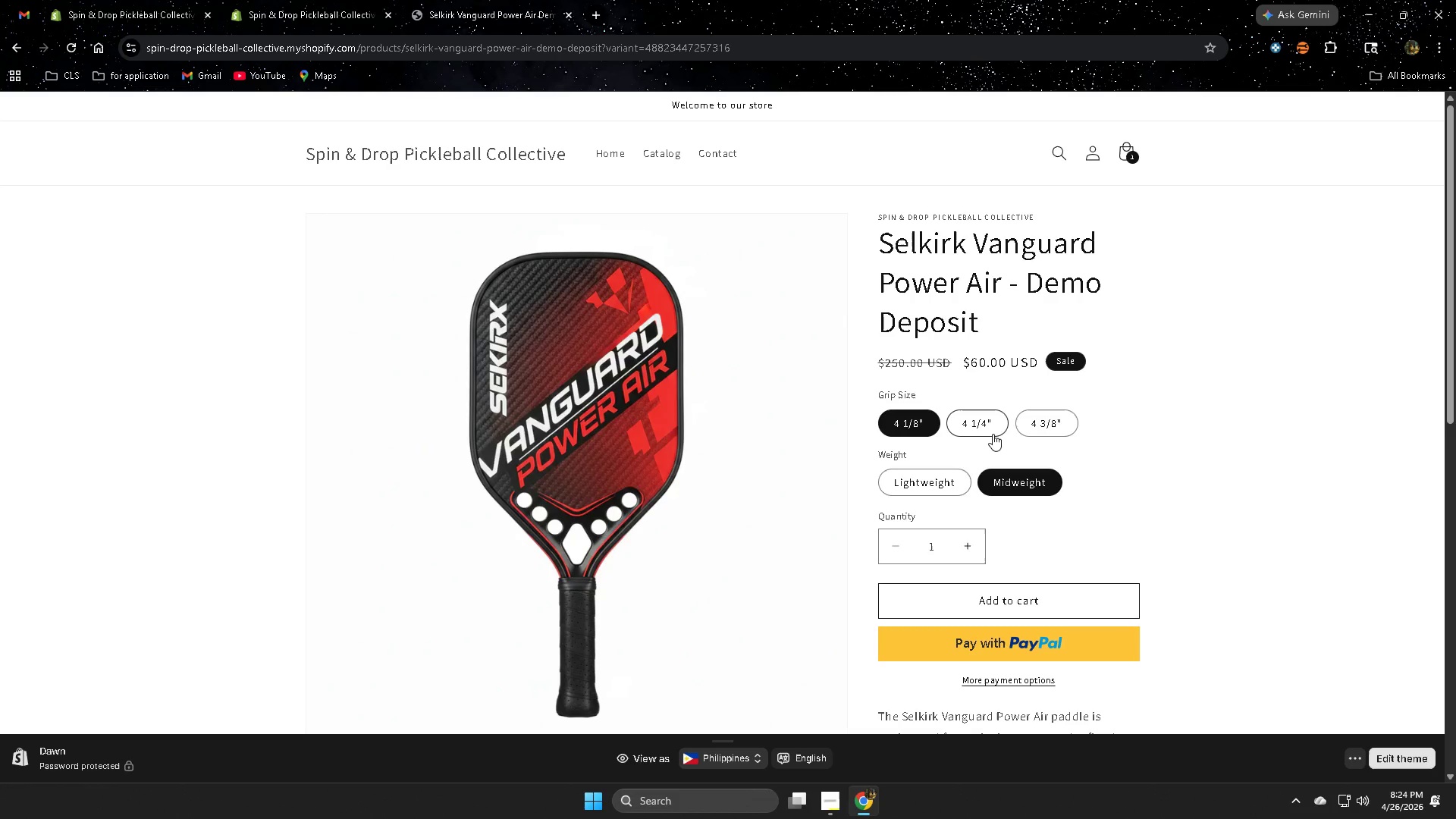 
left_click([991, 420])
 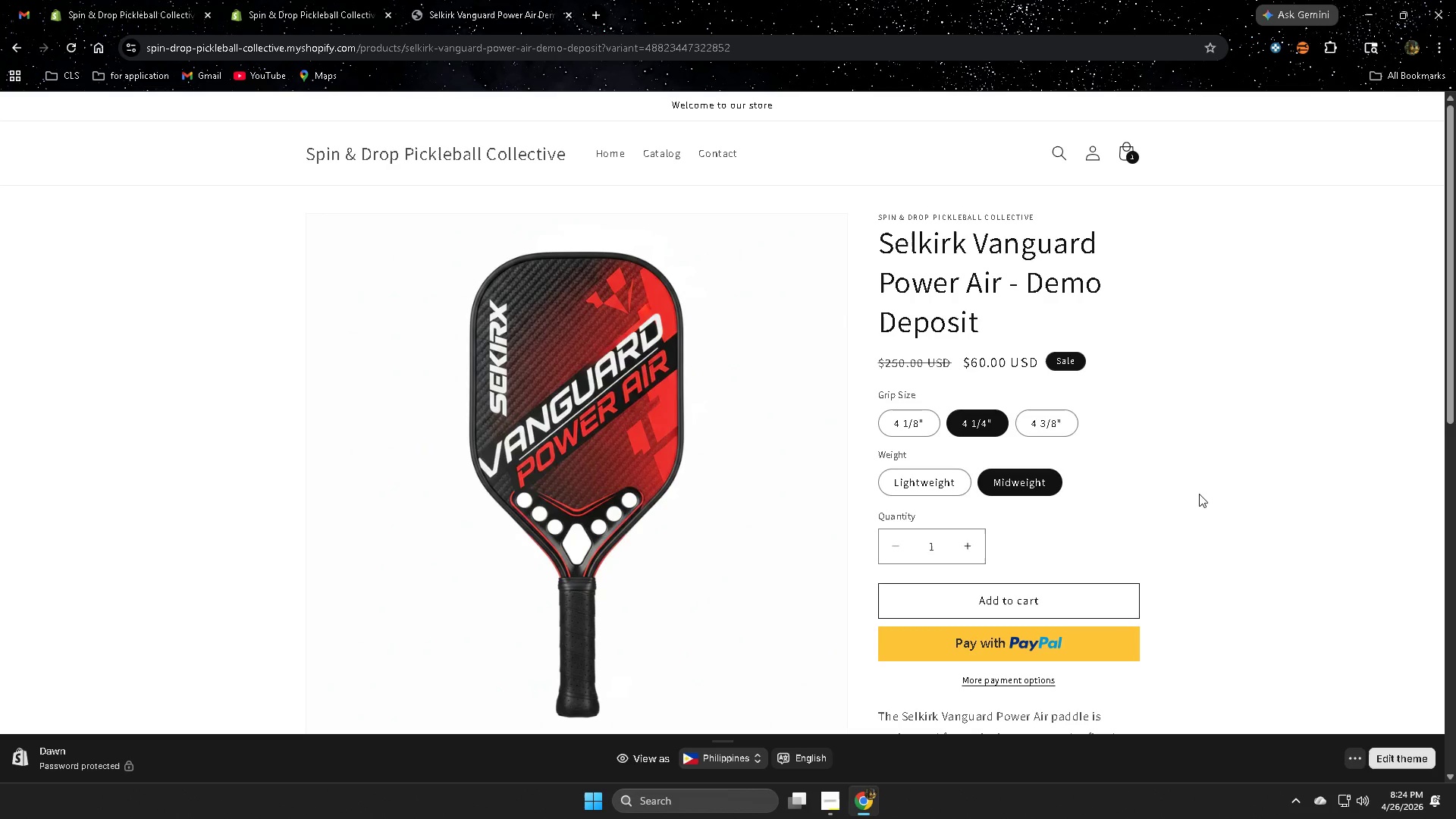 
scroll: coordinate [1219, 442], scroll_direction: down, amount: 7.0
 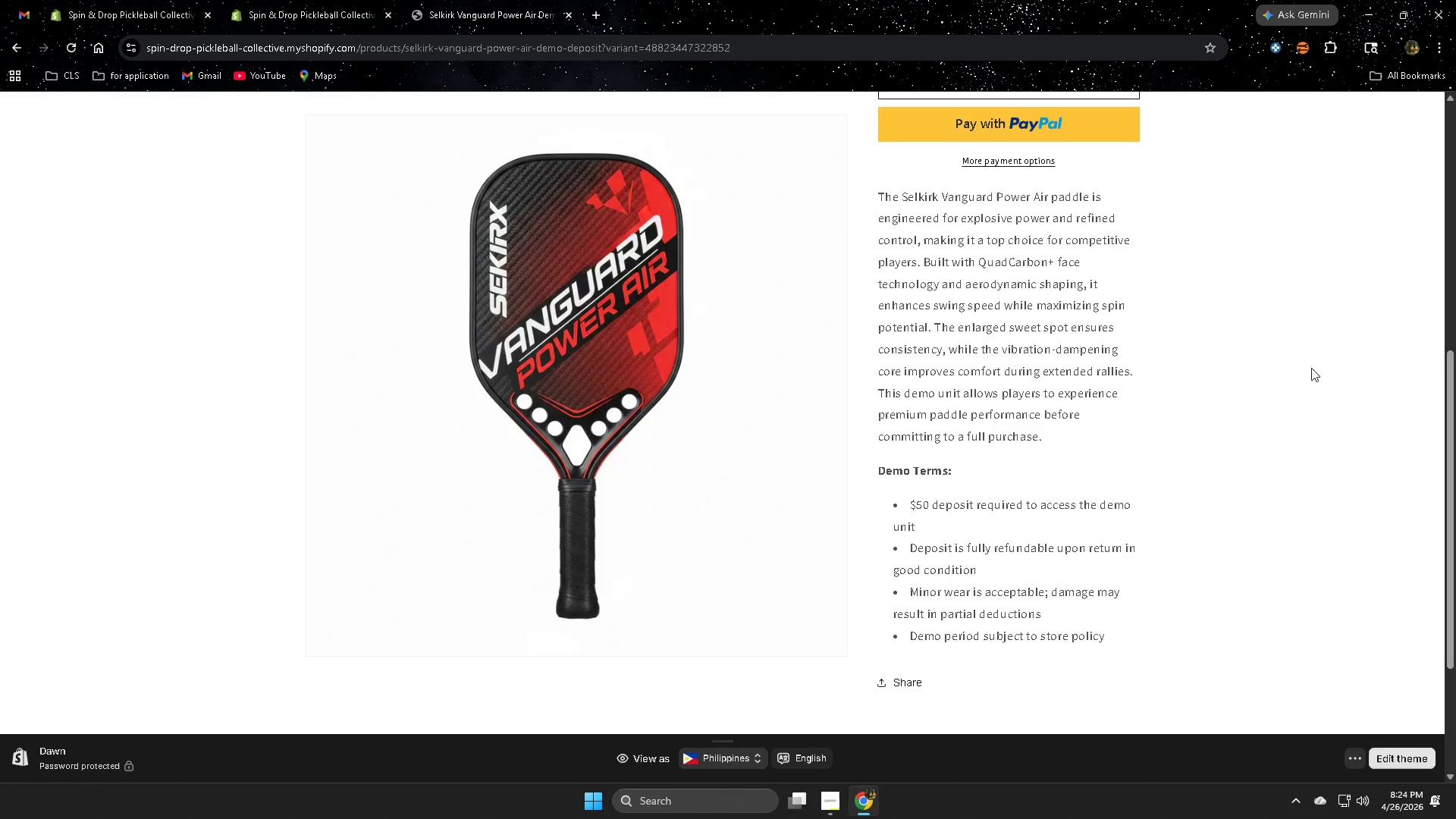 
scroll: coordinate [1260, 373], scroll_direction: up, amount: 6.0
 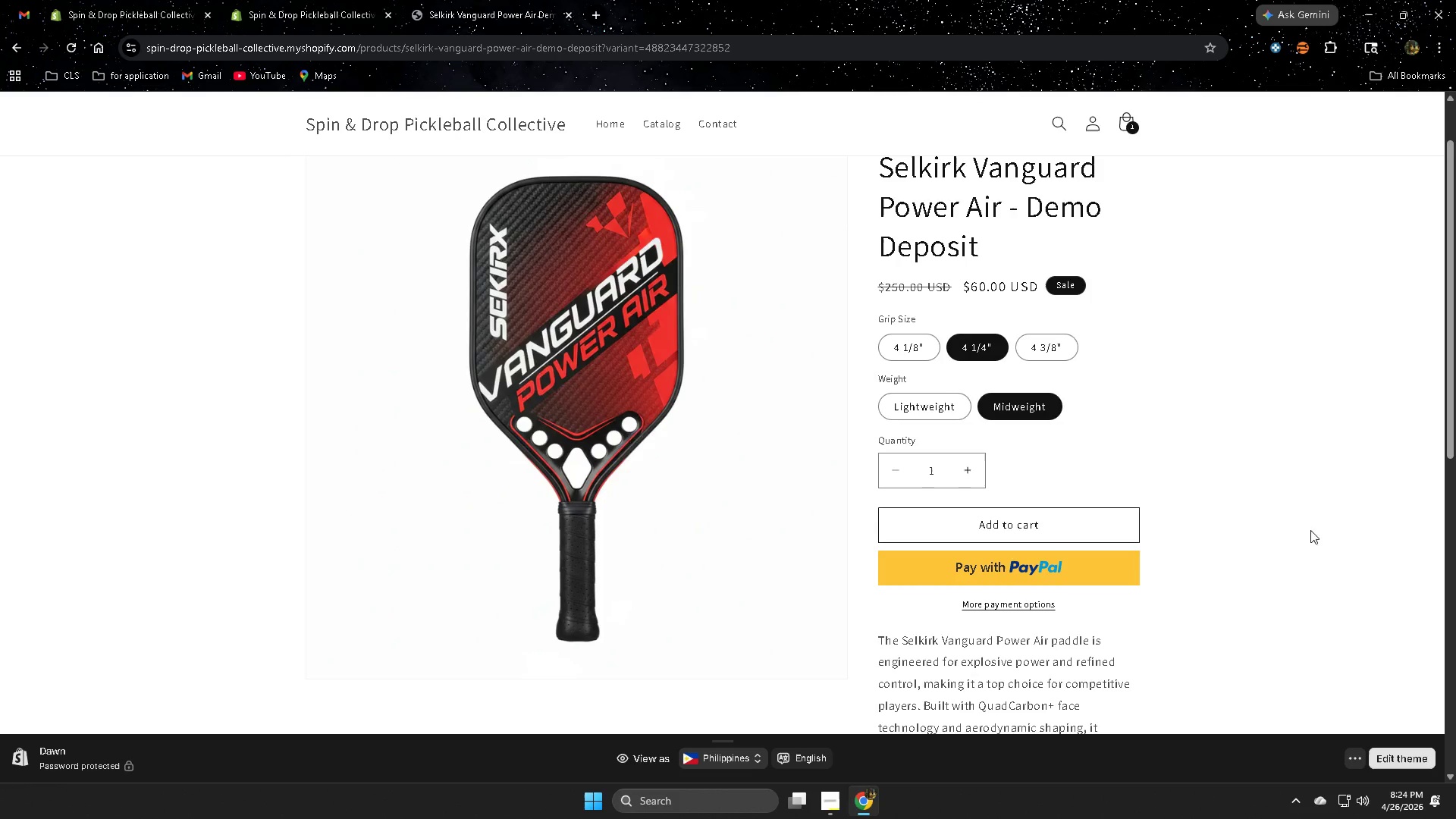 
scroll: coordinate [1313, 519], scroll_direction: down, amount: 7.0
 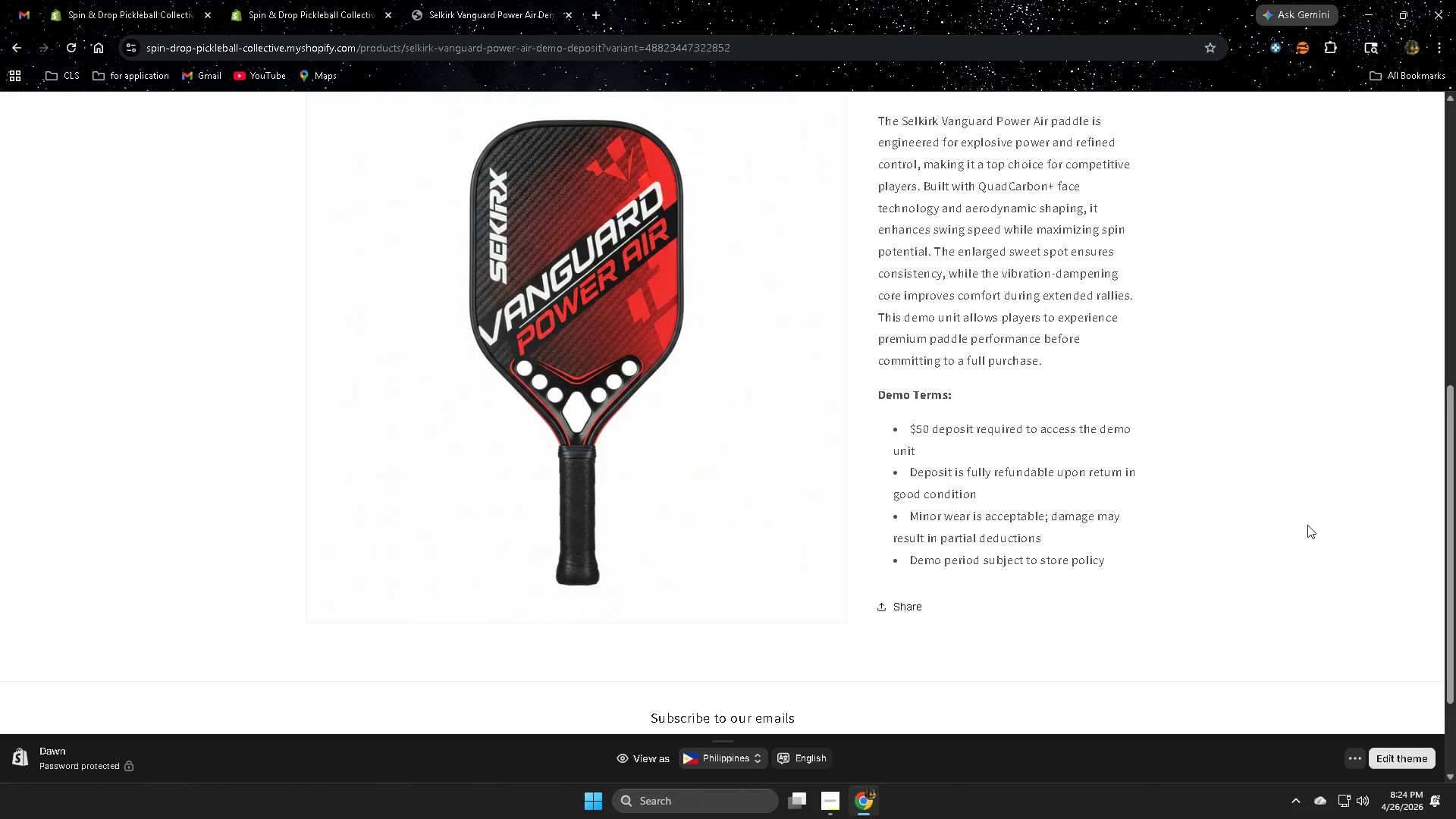 
wait(8.5)
 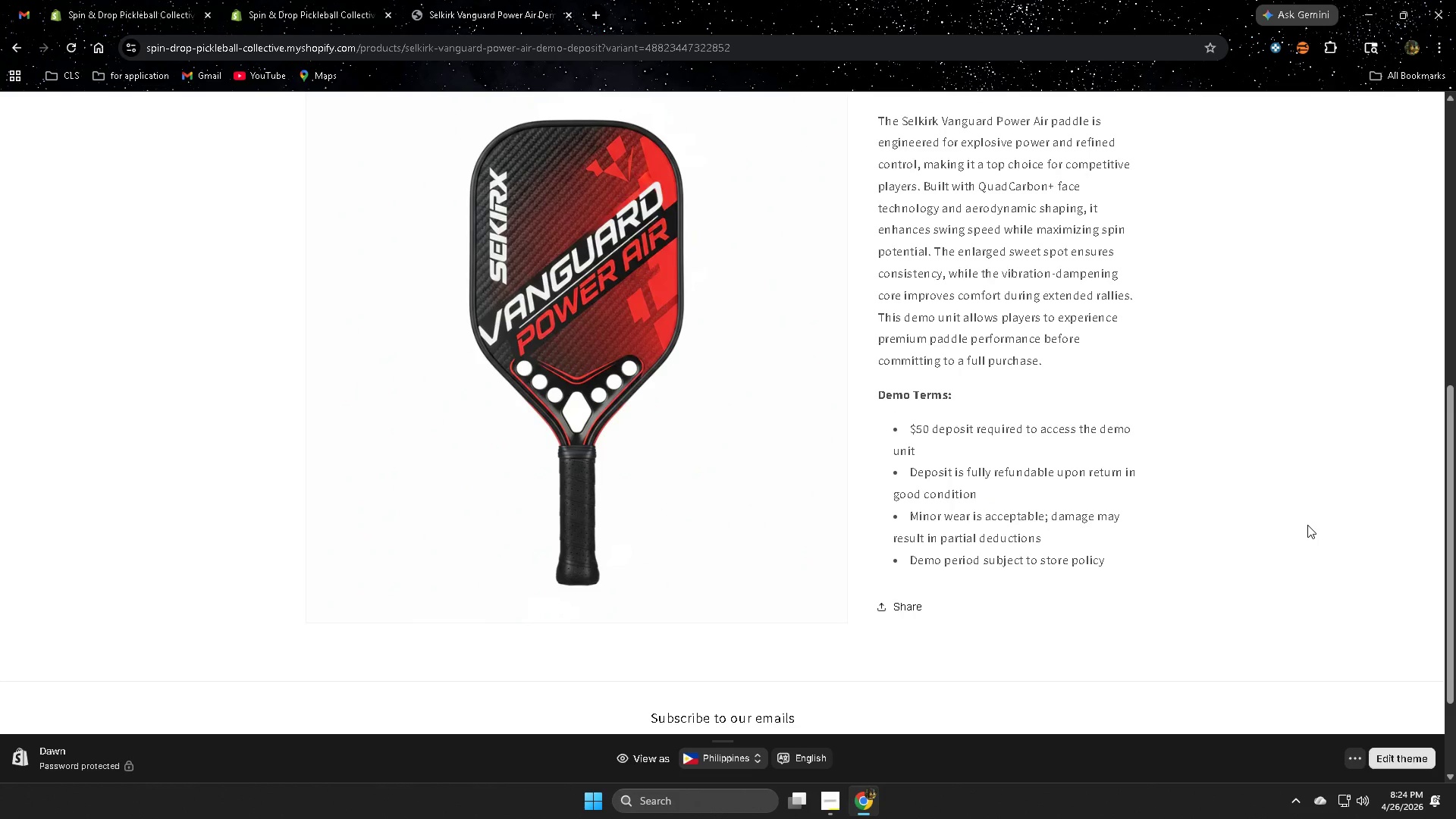 
scroll: coordinate [1270, 521], scroll_direction: up, amount: 7.0
 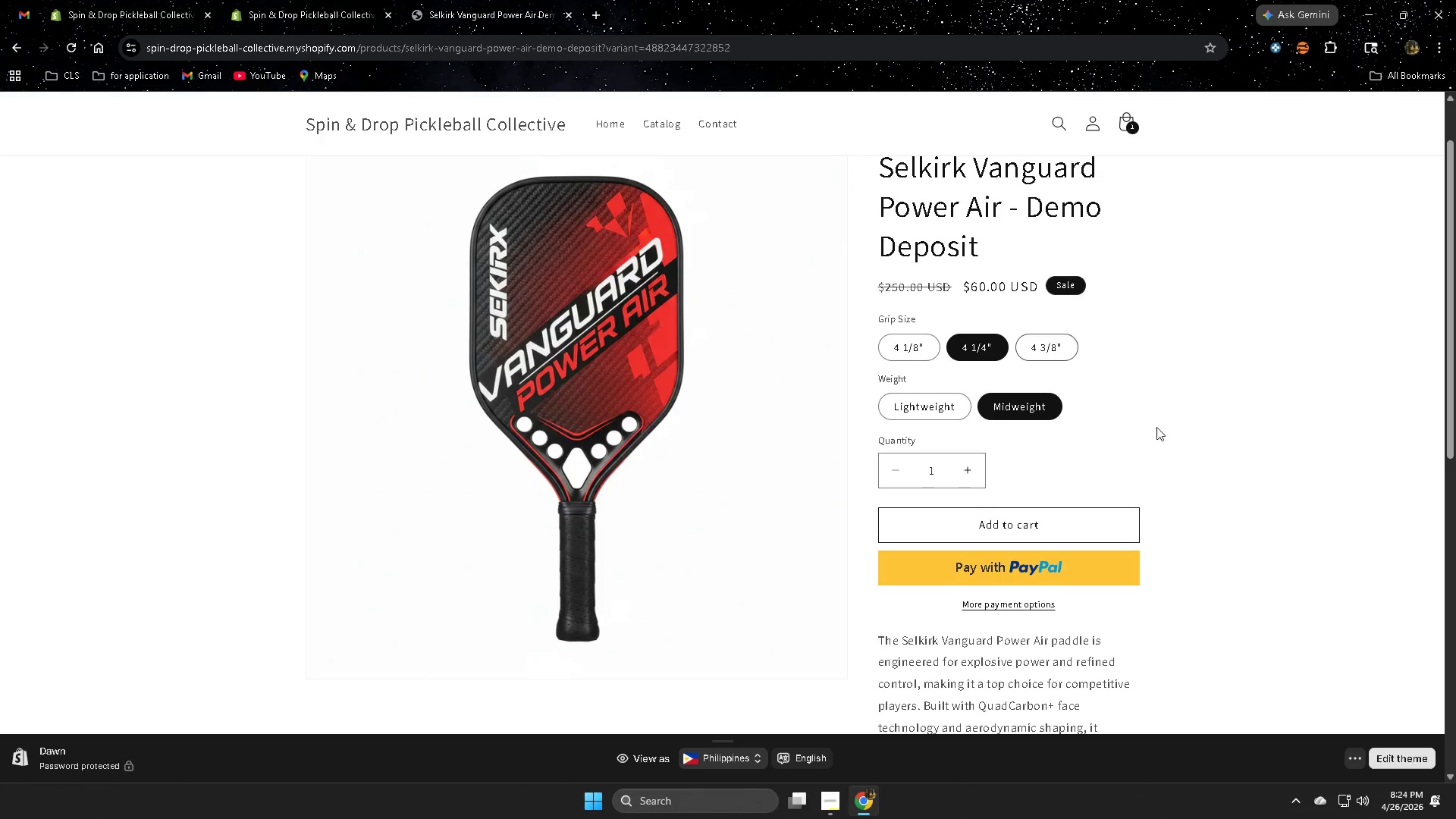 
wait(6.17)
 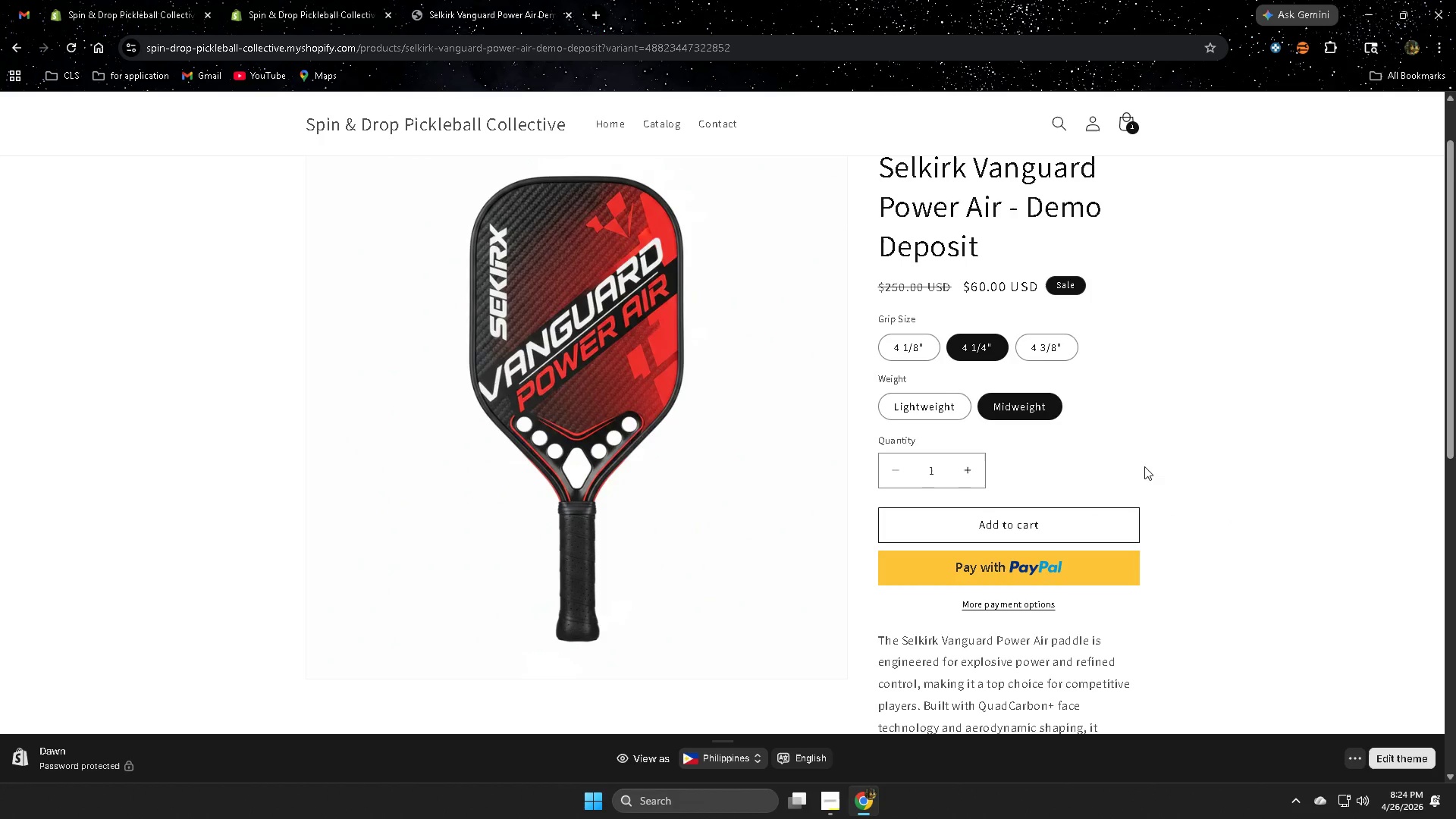 
left_click([917, 406])
 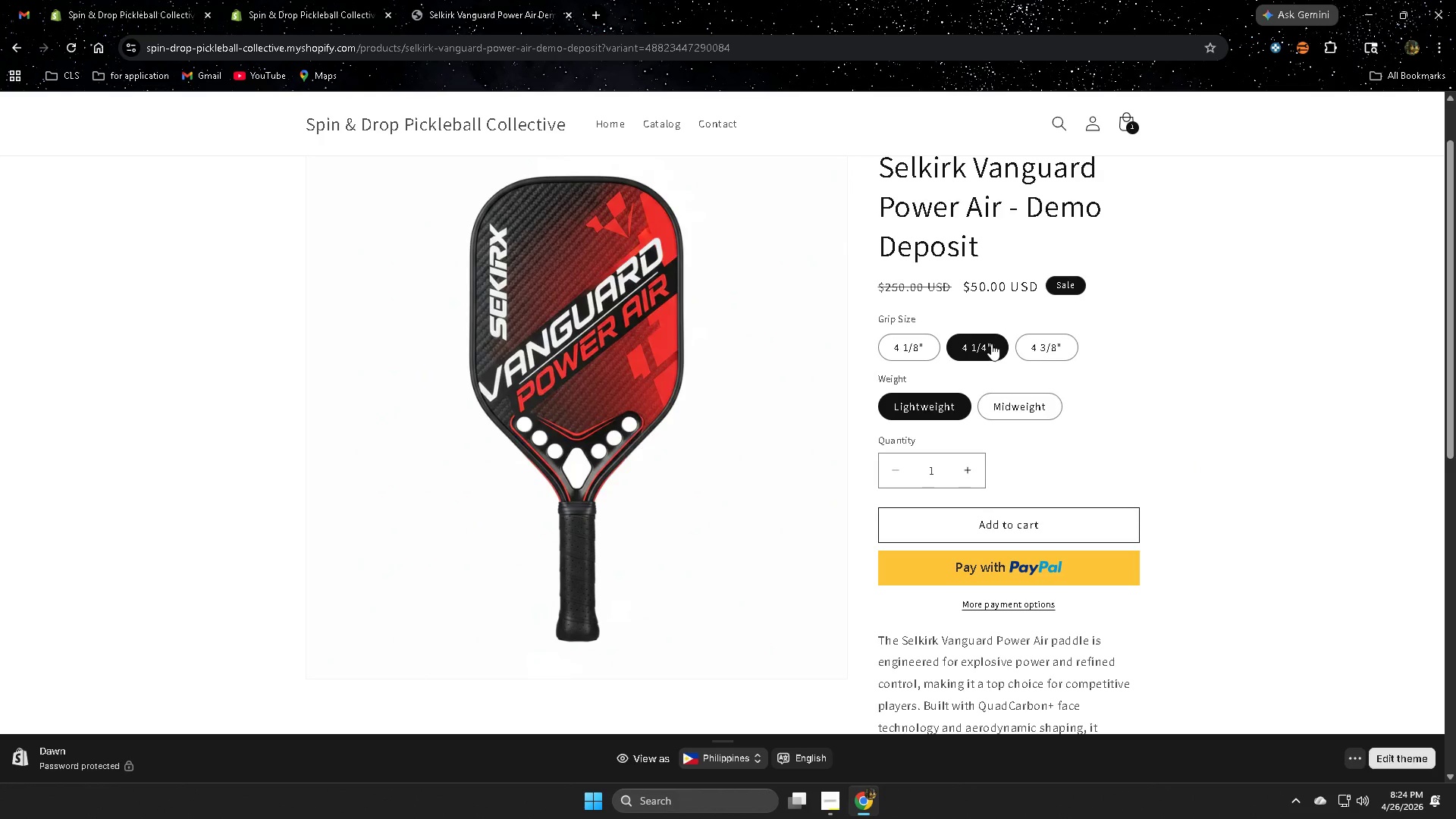 
scroll: coordinate [352, 585], scroll_direction: up, amount: 2.0
 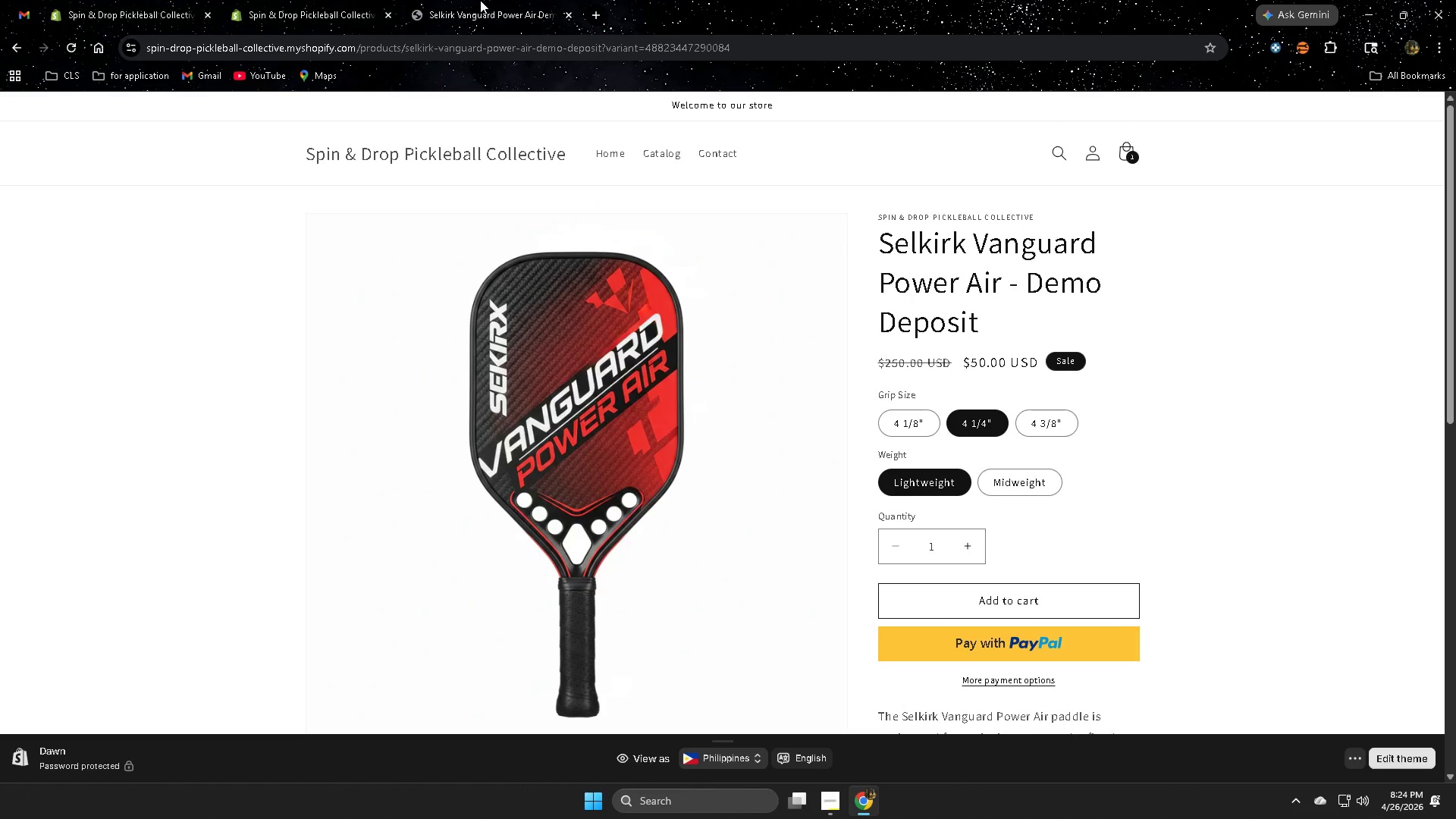 
left_click([351, 0])
 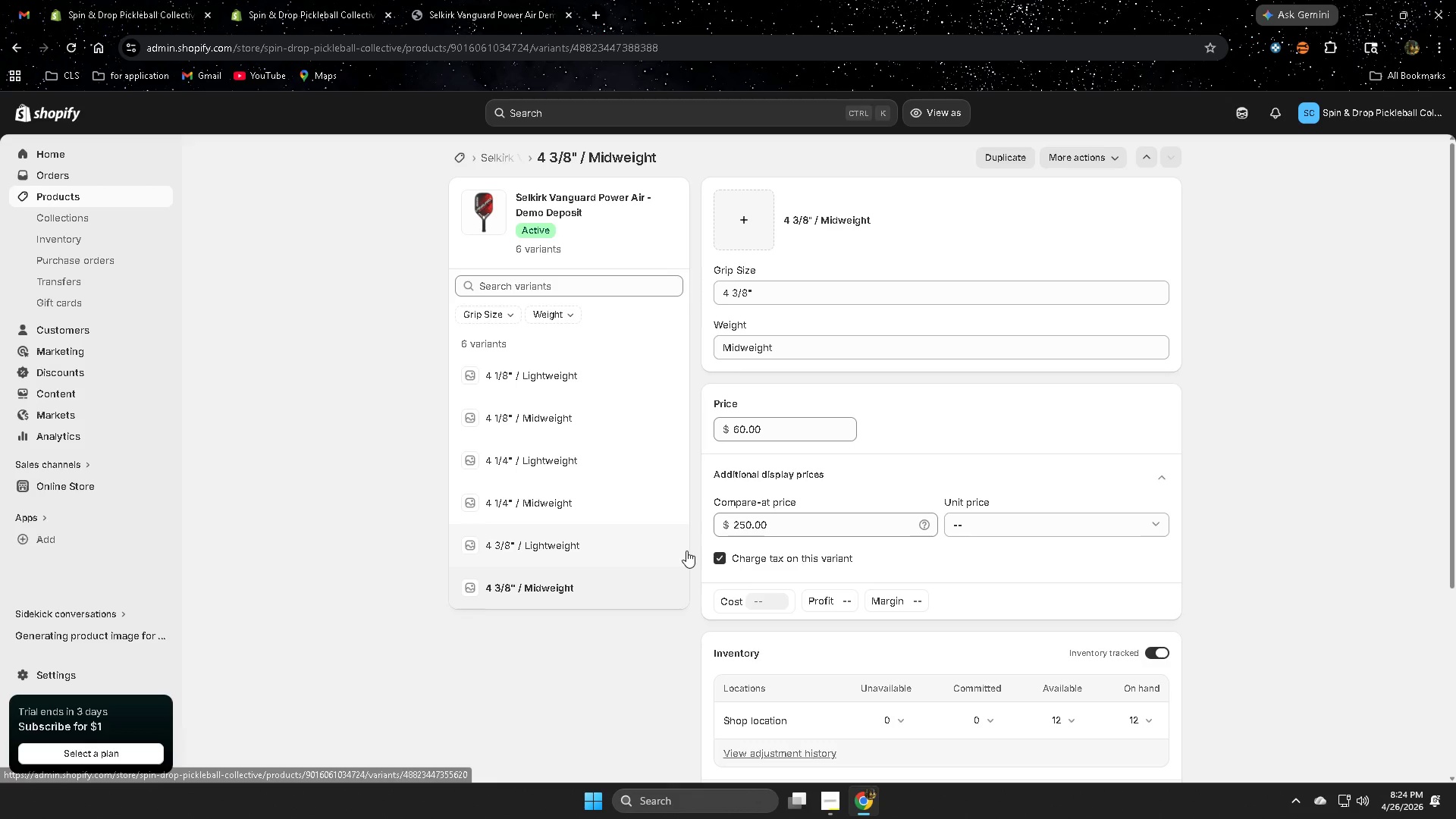 
scroll: coordinate [702, 556], scroll_direction: down, amount: 1.0
 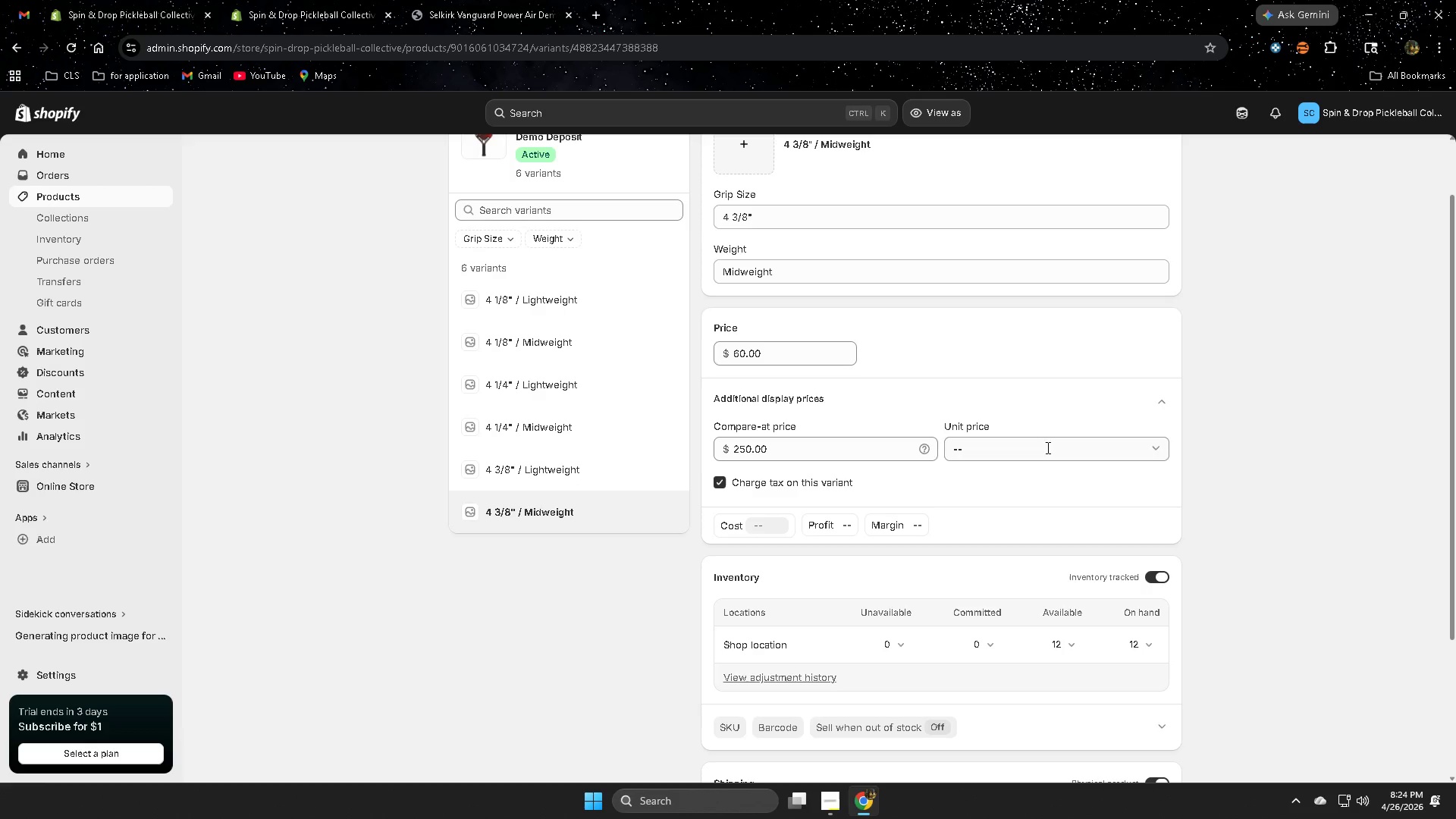 
left_click([1158, 403])
 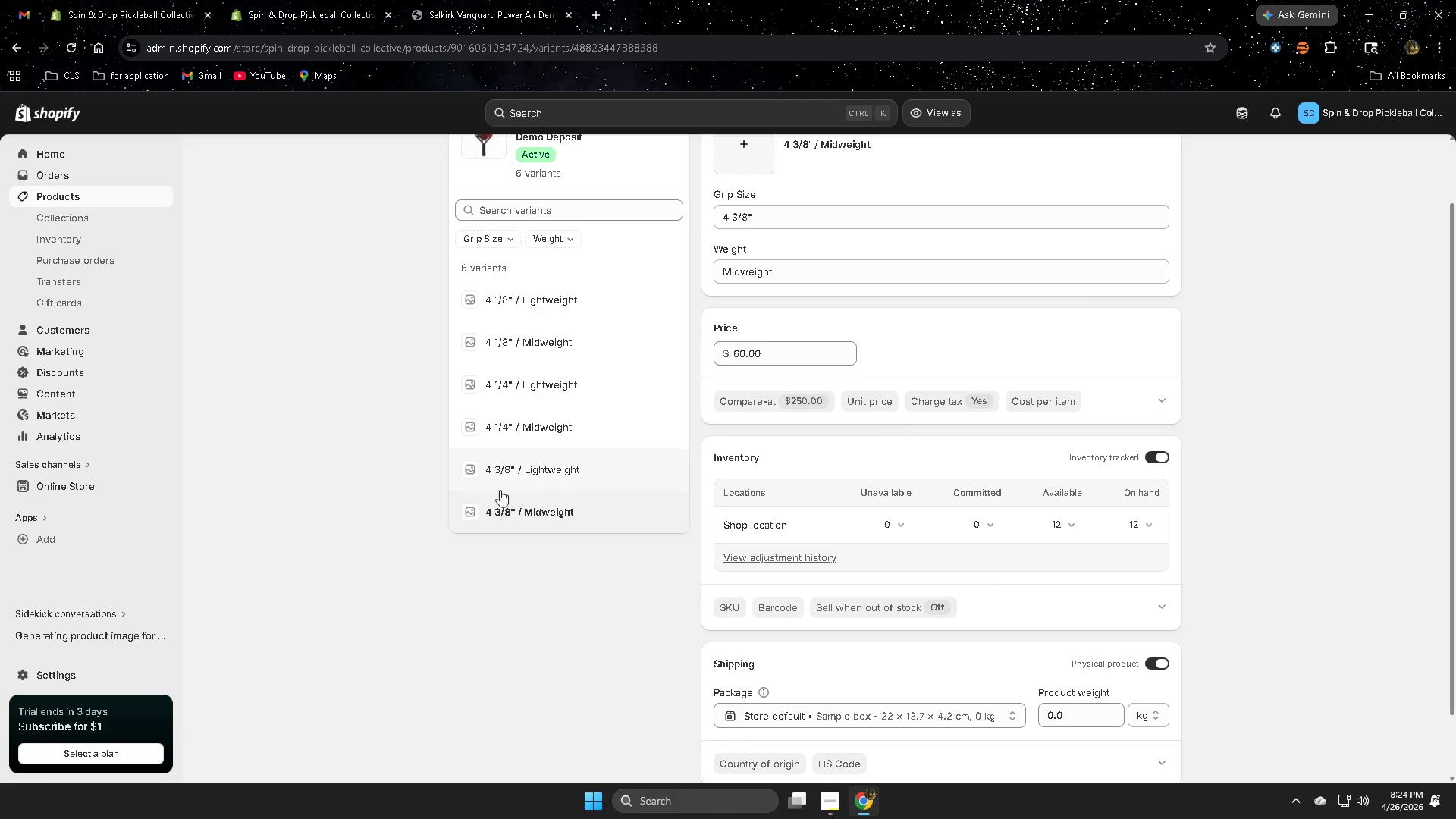 
scroll: coordinate [447, 551], scroll_direction: up, amount: 2.0
 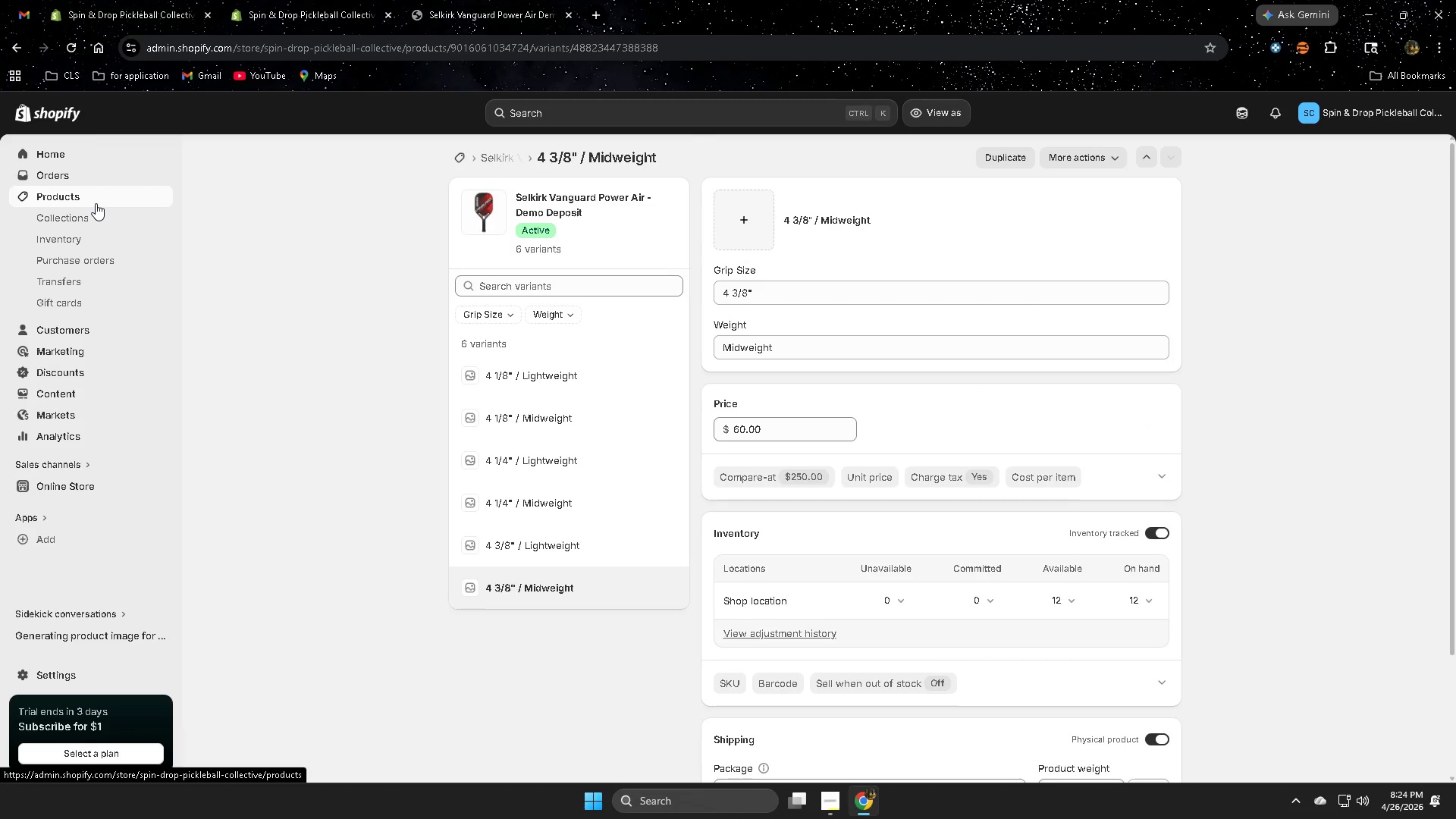 
left_click([96, 203])
 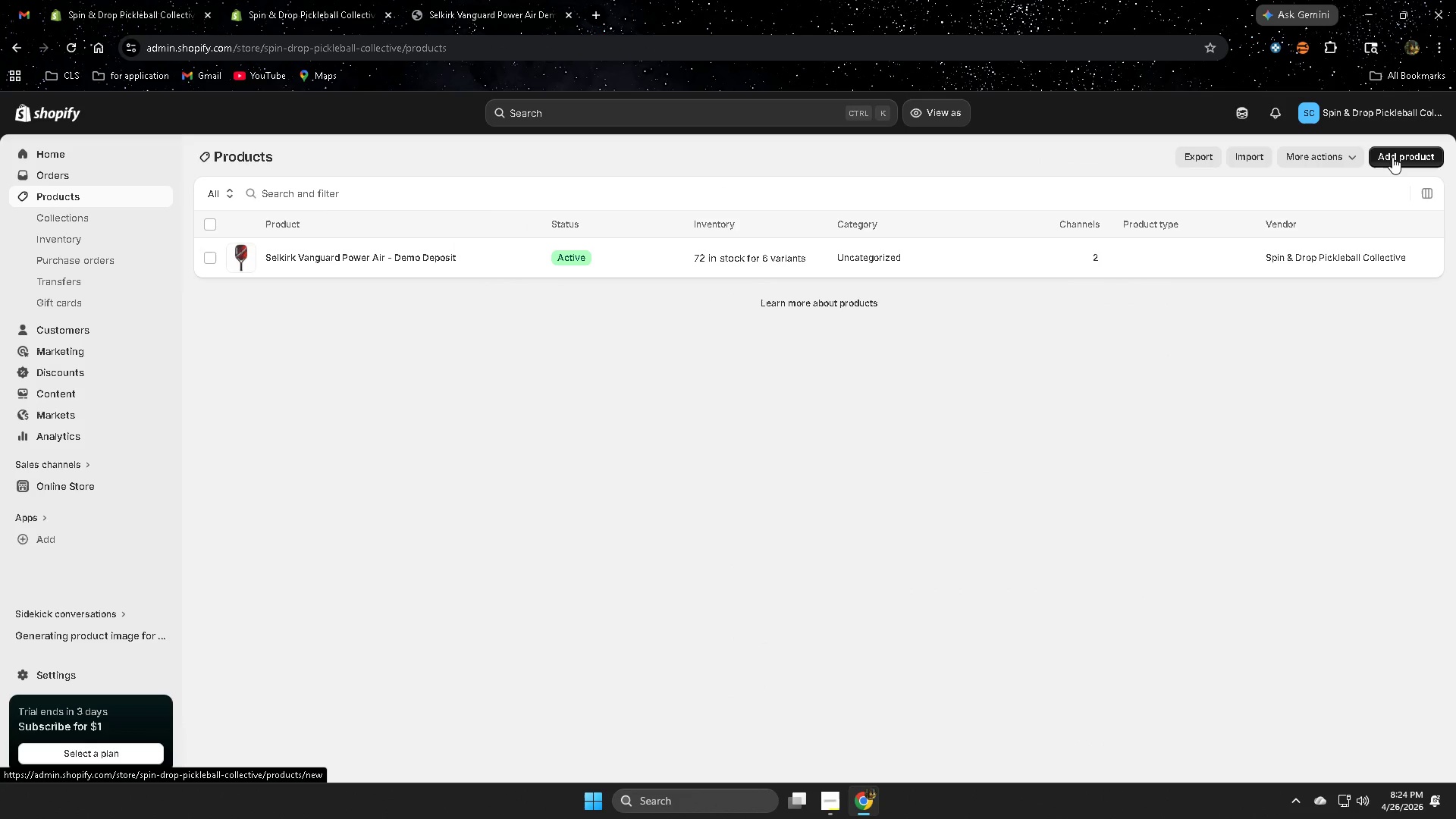 
left_click([1396, 158])
 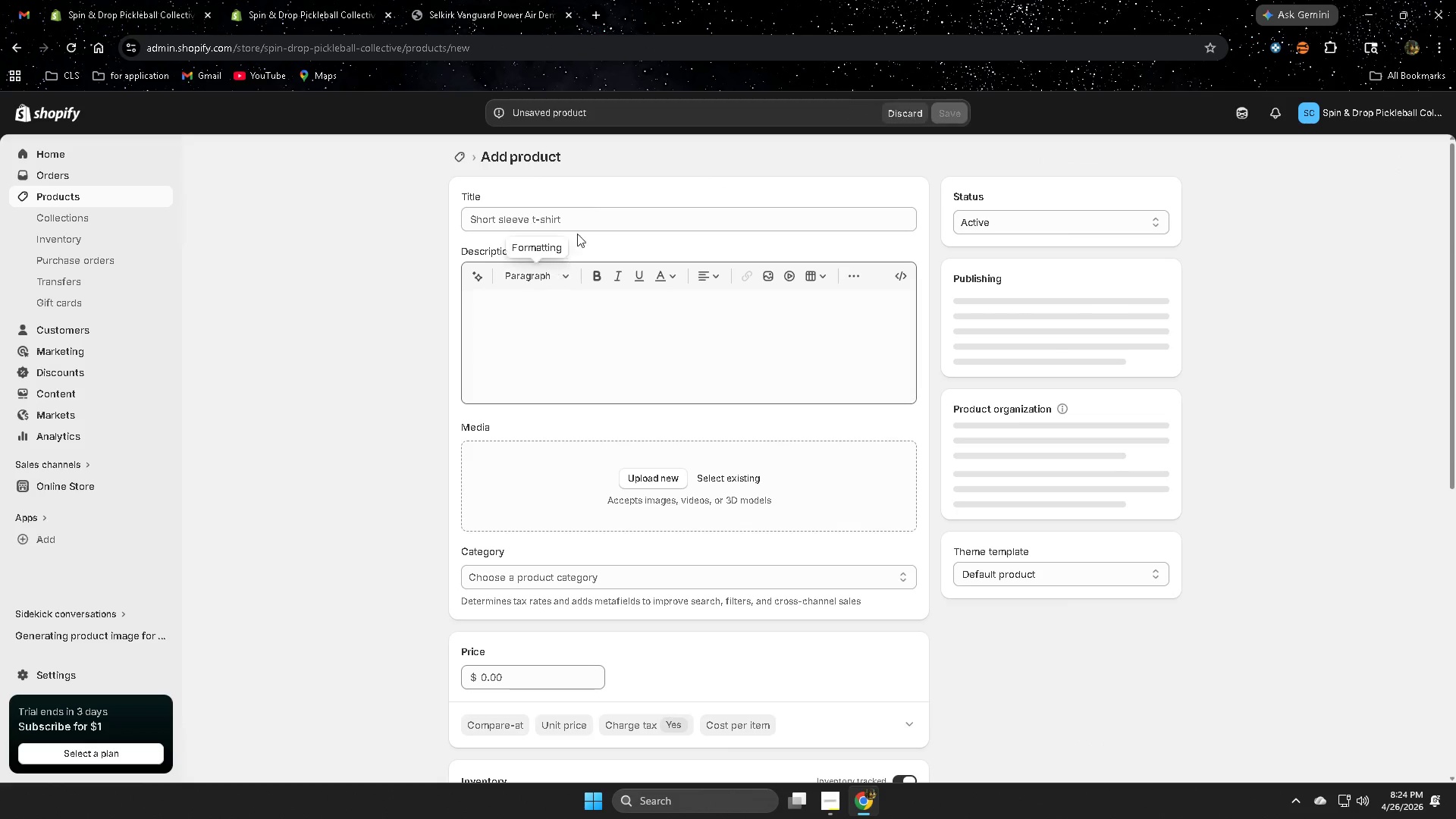 
double_click([590, 224])
 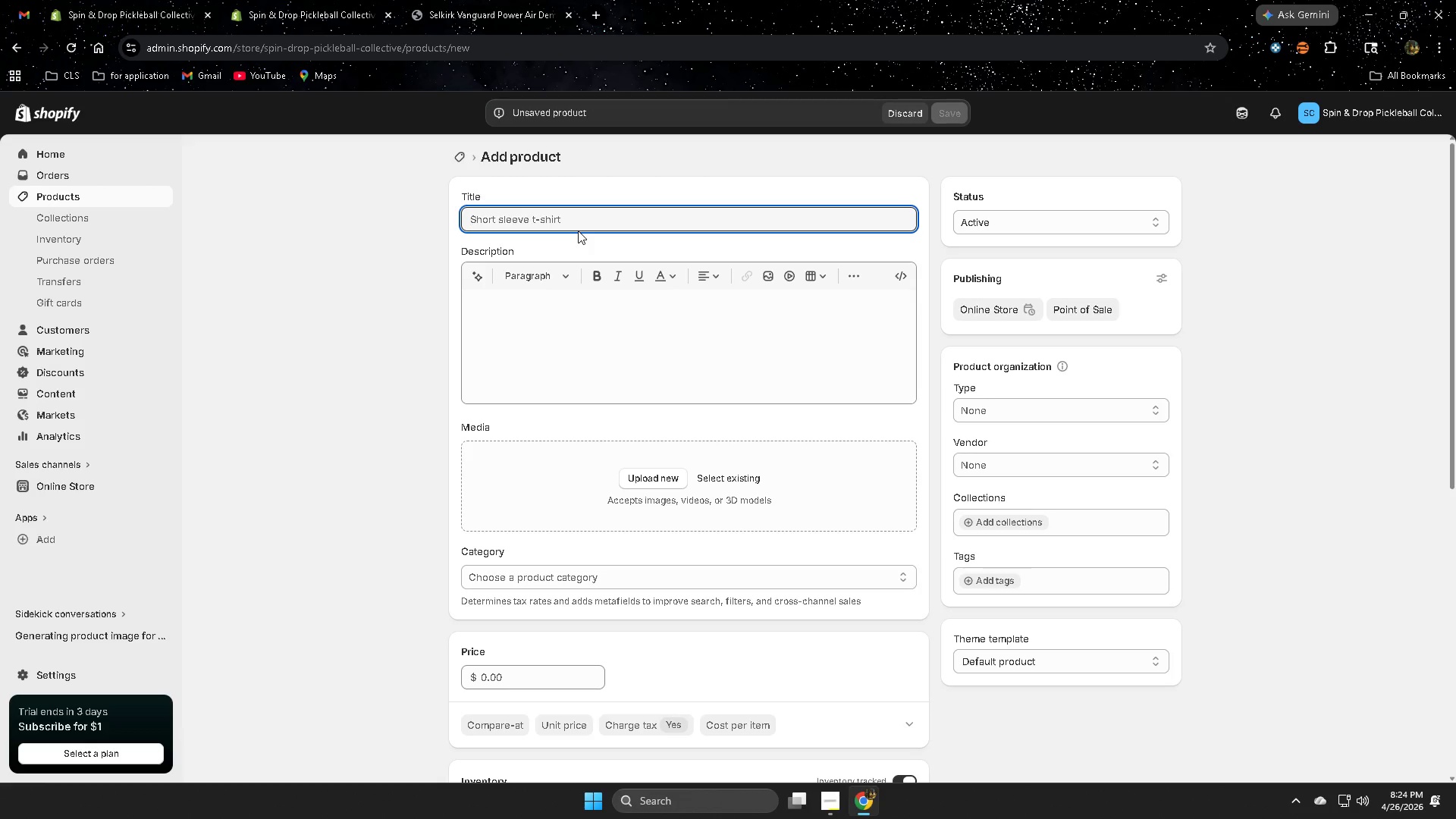 
wait(8.05)
 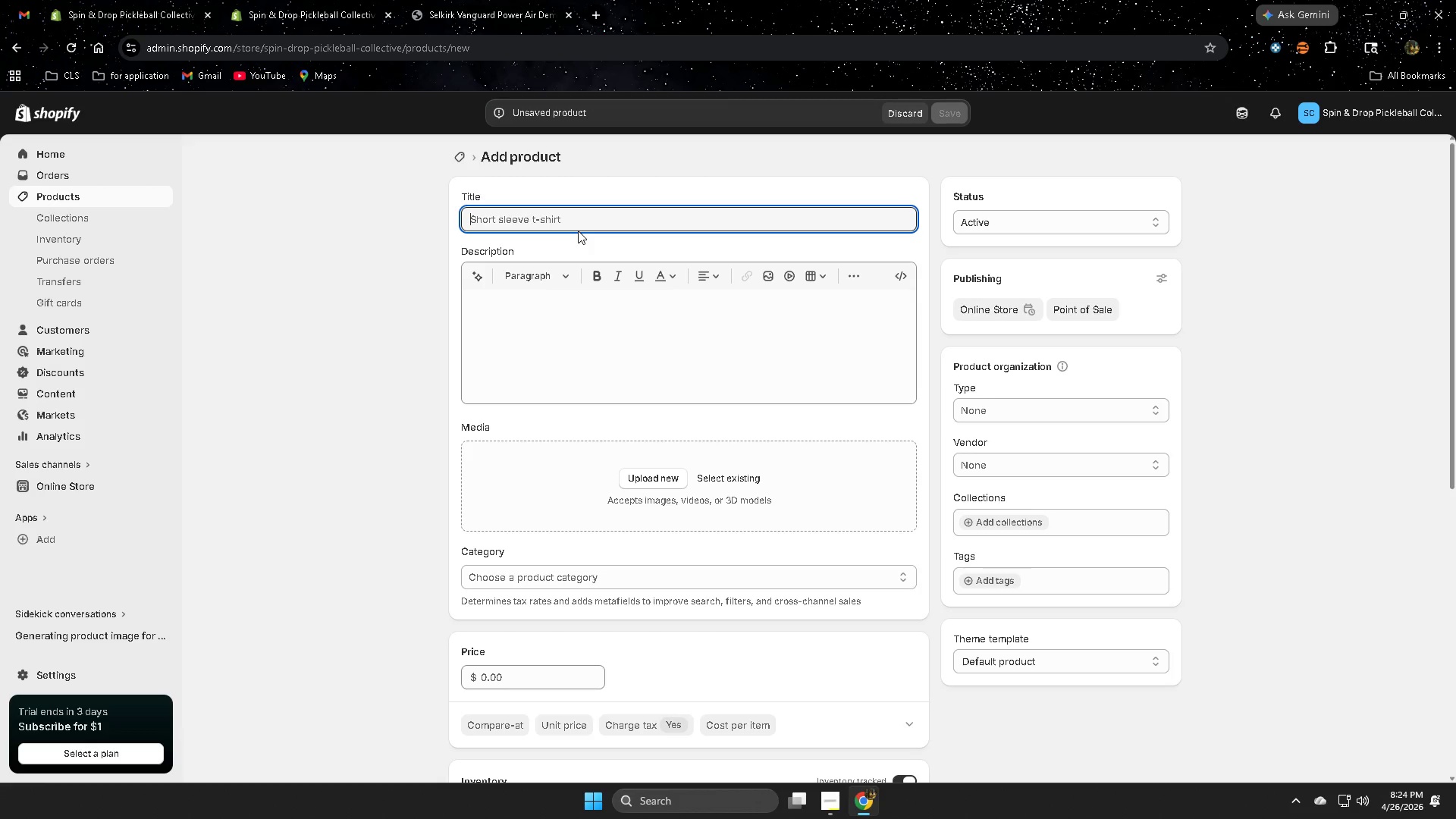 
type(JOOLA Ben Johns HY)
key(Backspace)
type(yt)
key(Backspace)
type(periomn)
key(Backspace)
key(Backspace)
type(n- DE)
key(Backspace)
type(emo Deposti)
key(Backspace)
key(Backspace)
key(Backspace)
type(it)
 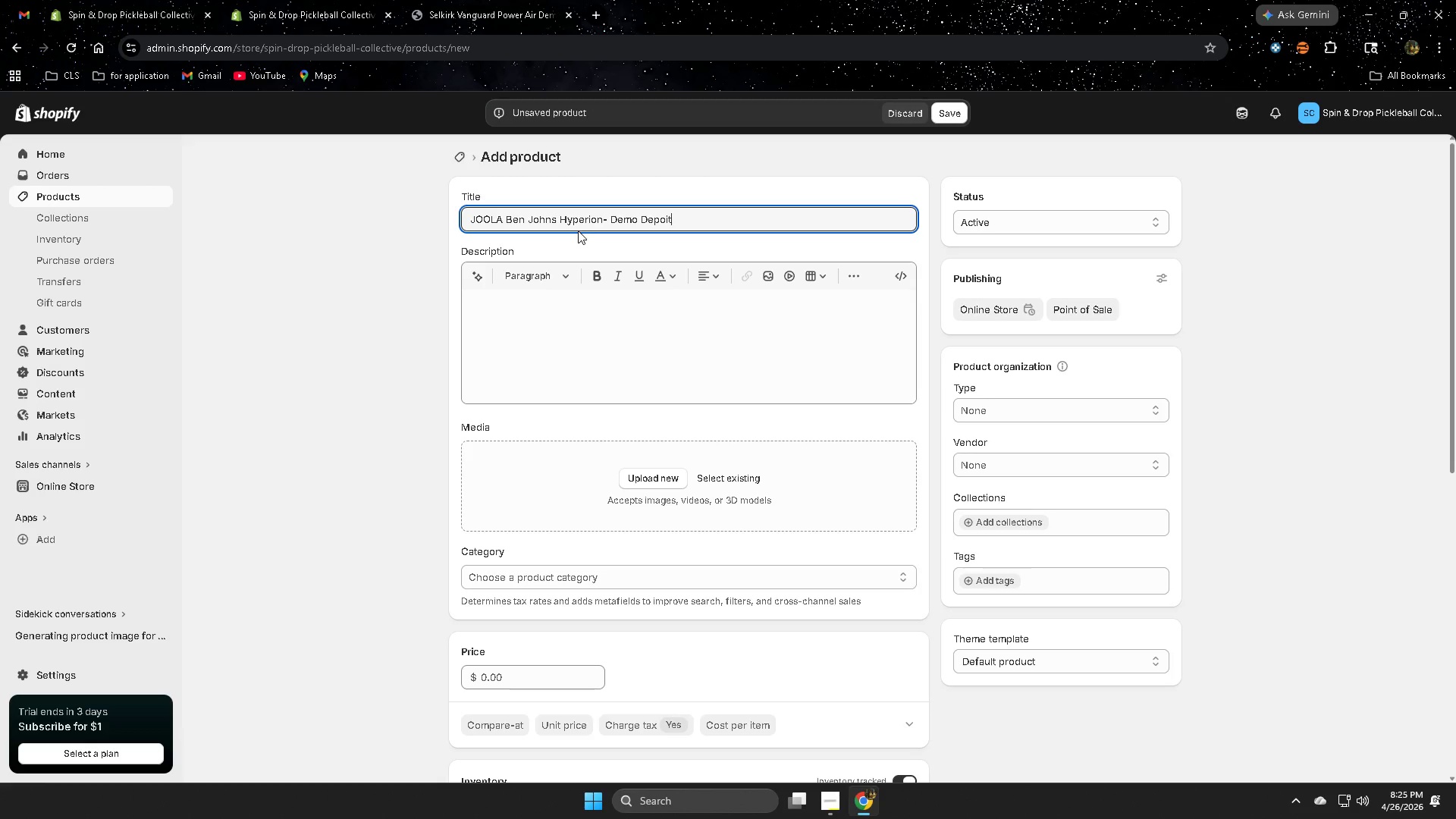 
key(Backspace)
key(Backspace)
type(sit)
 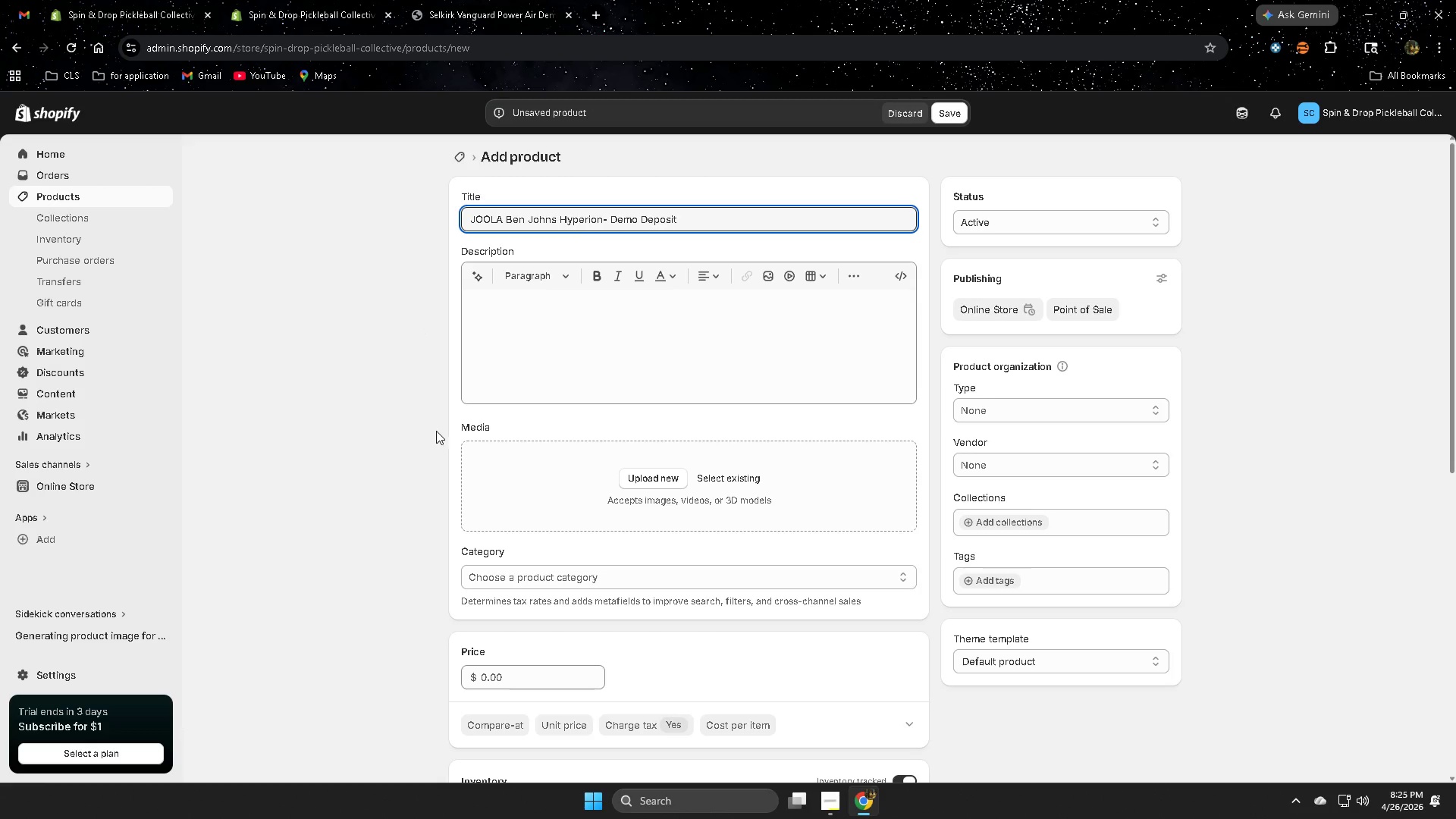 
left_click([296, 394])
 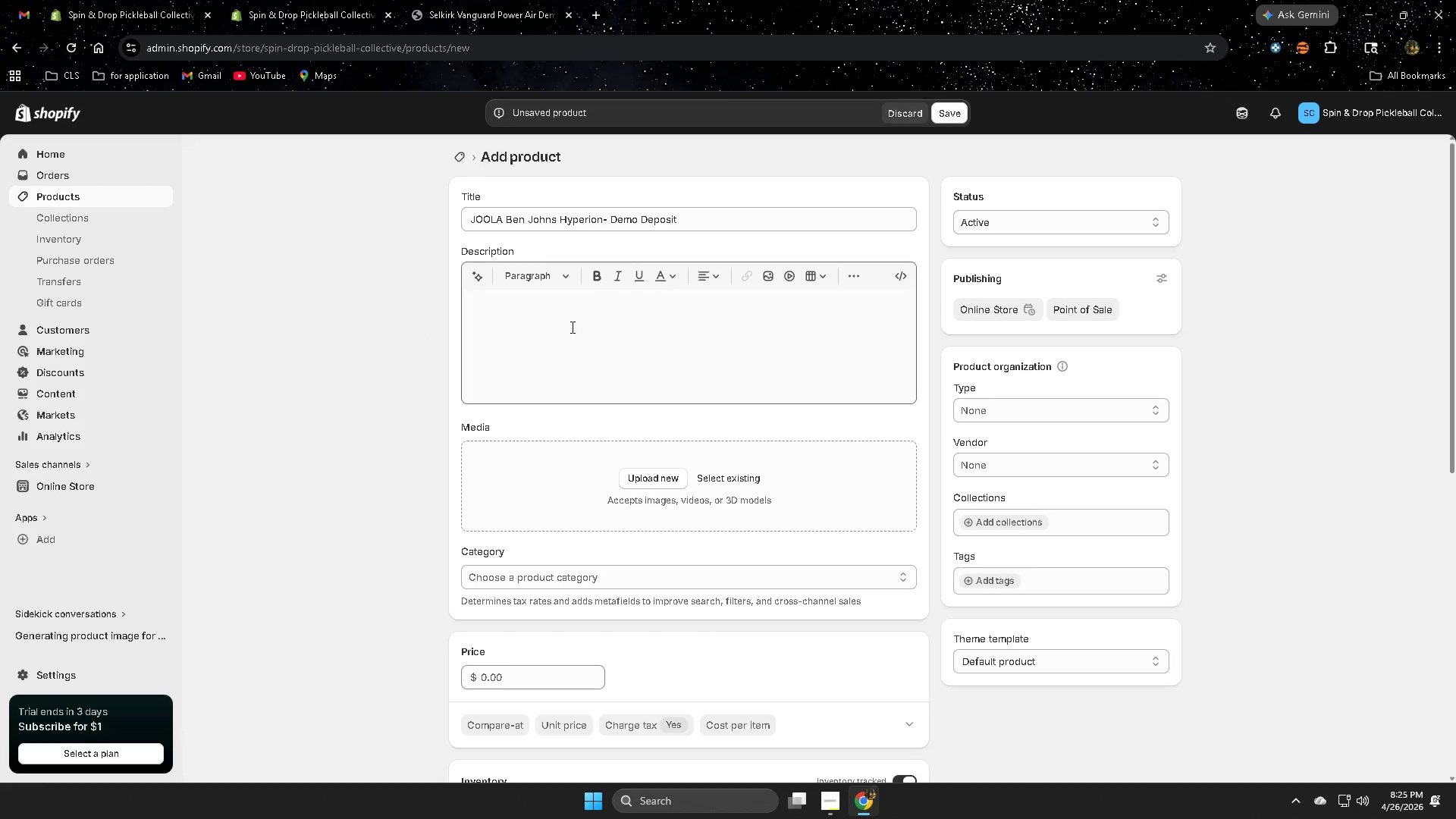 
left_click([566, 318])
 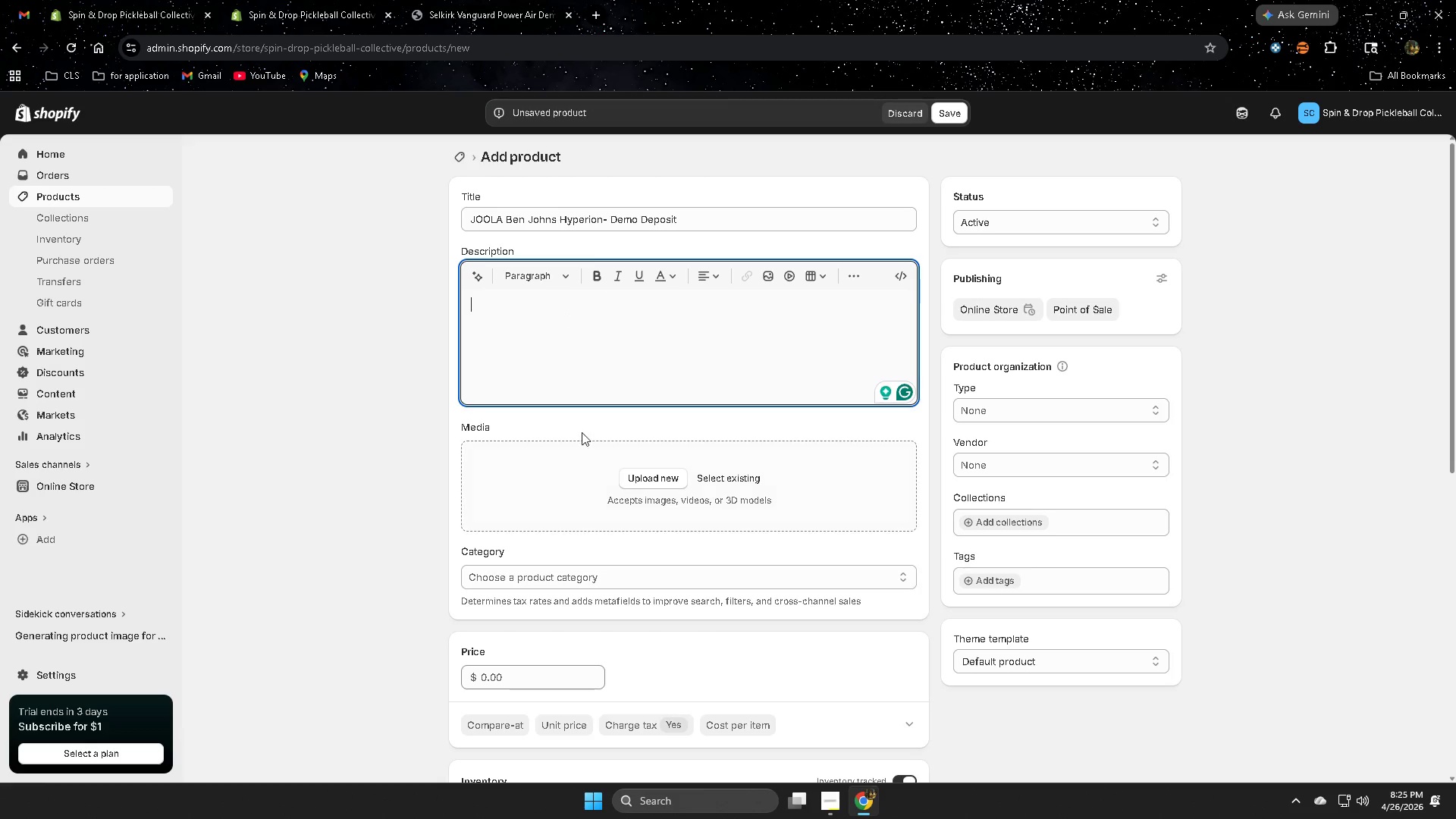 
wait(7.8)
 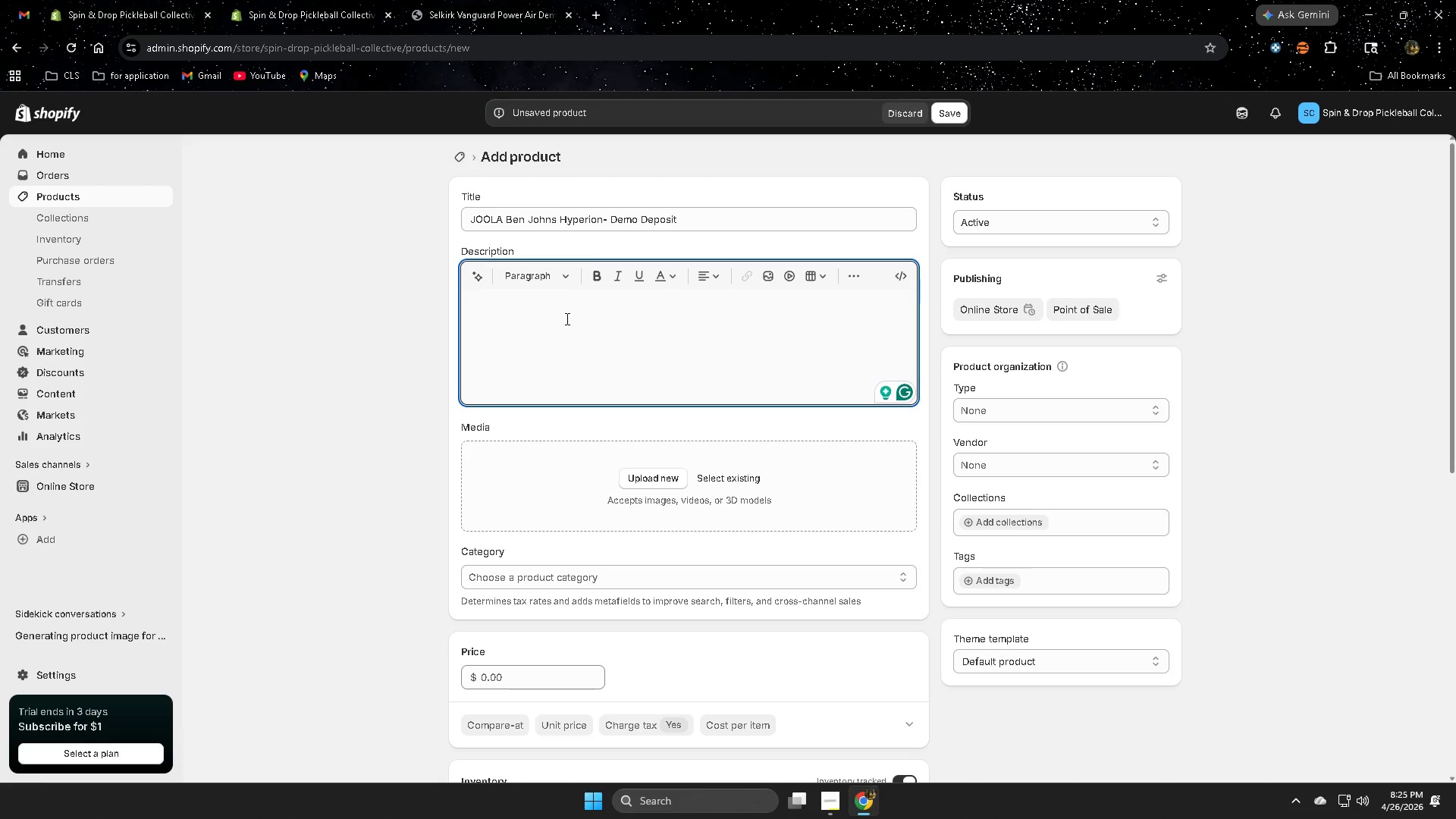 
left_click([1029, 578])
 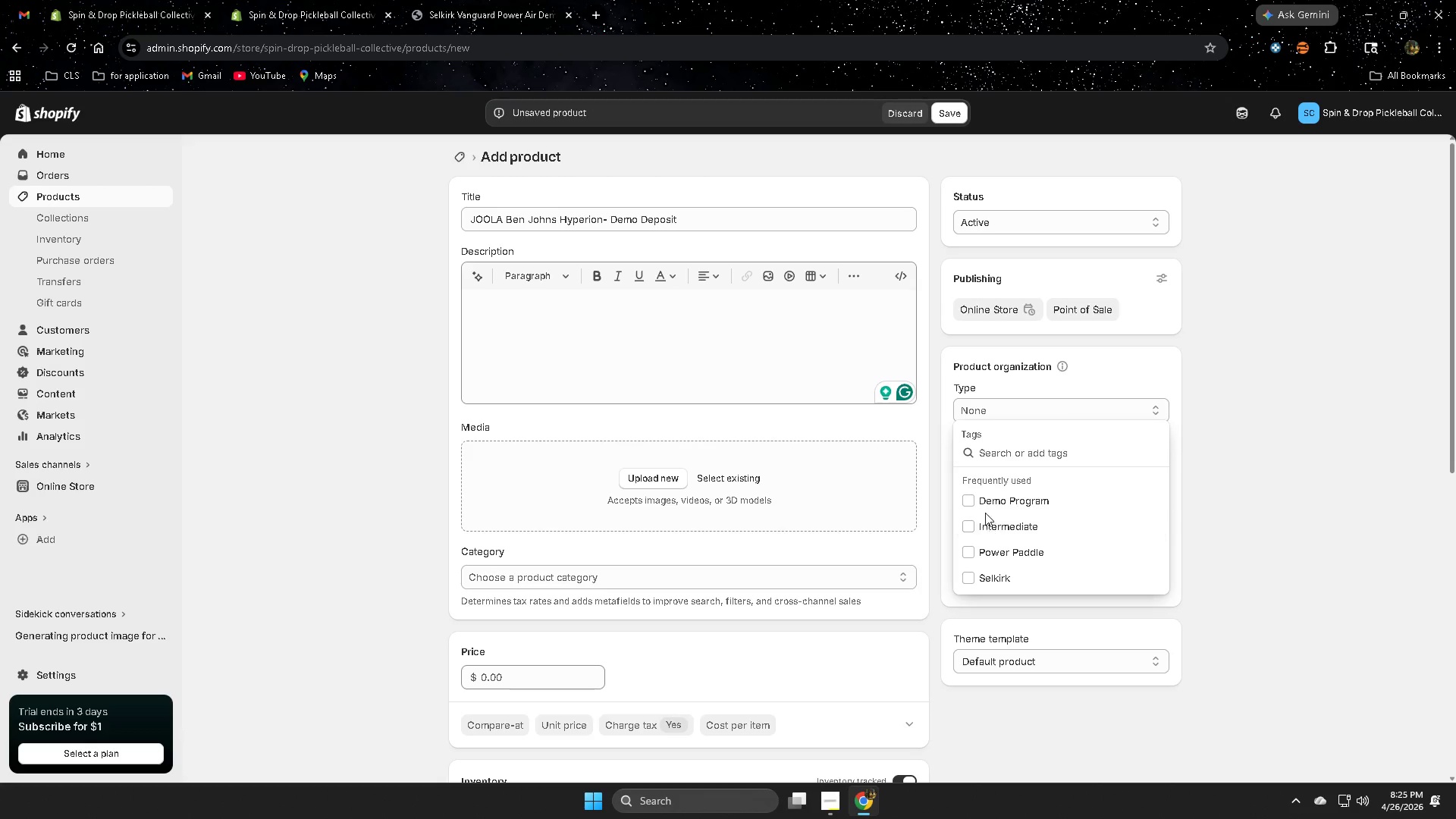 
left_click([968, 497])
 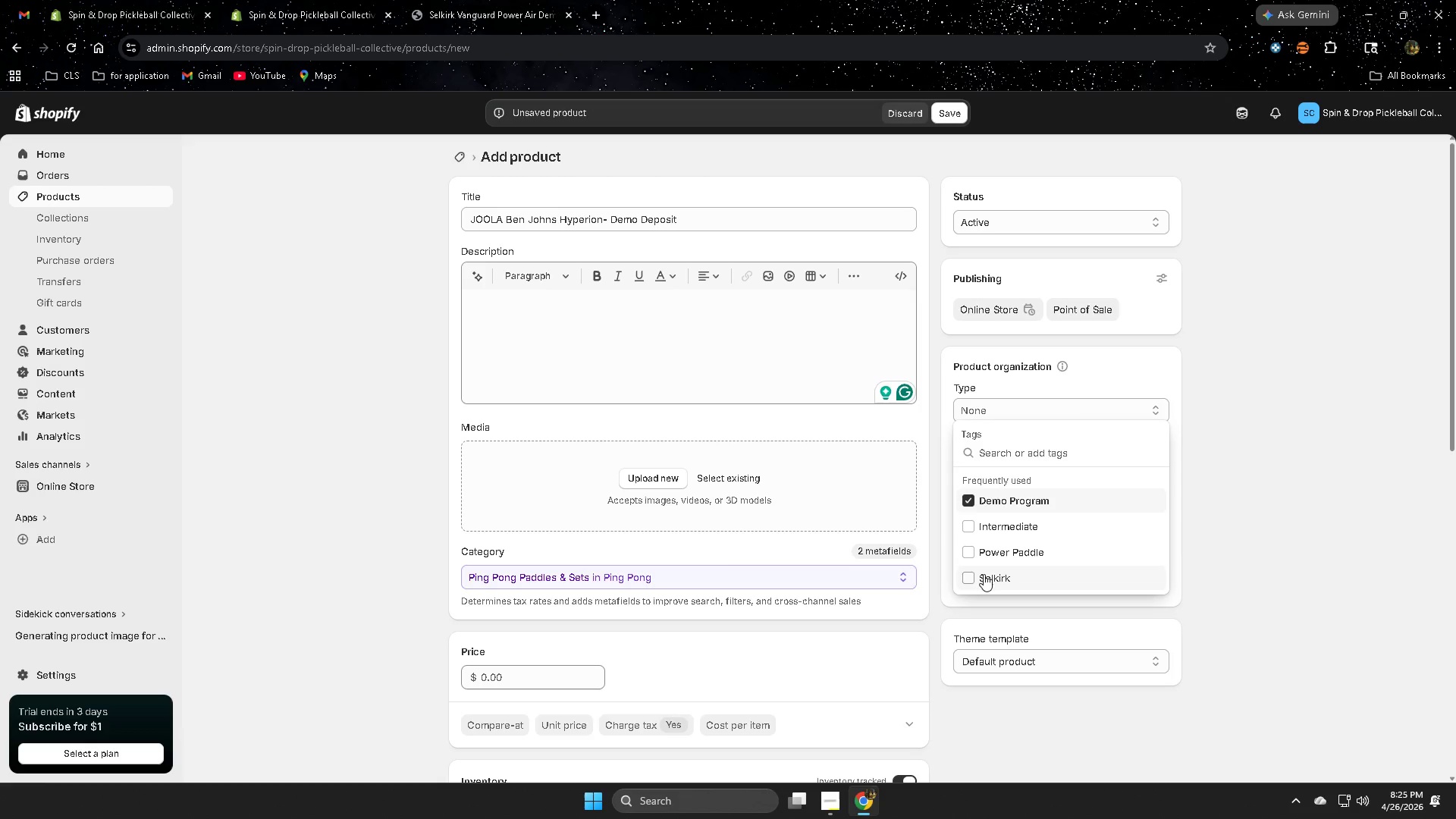 
wait(6.12)
 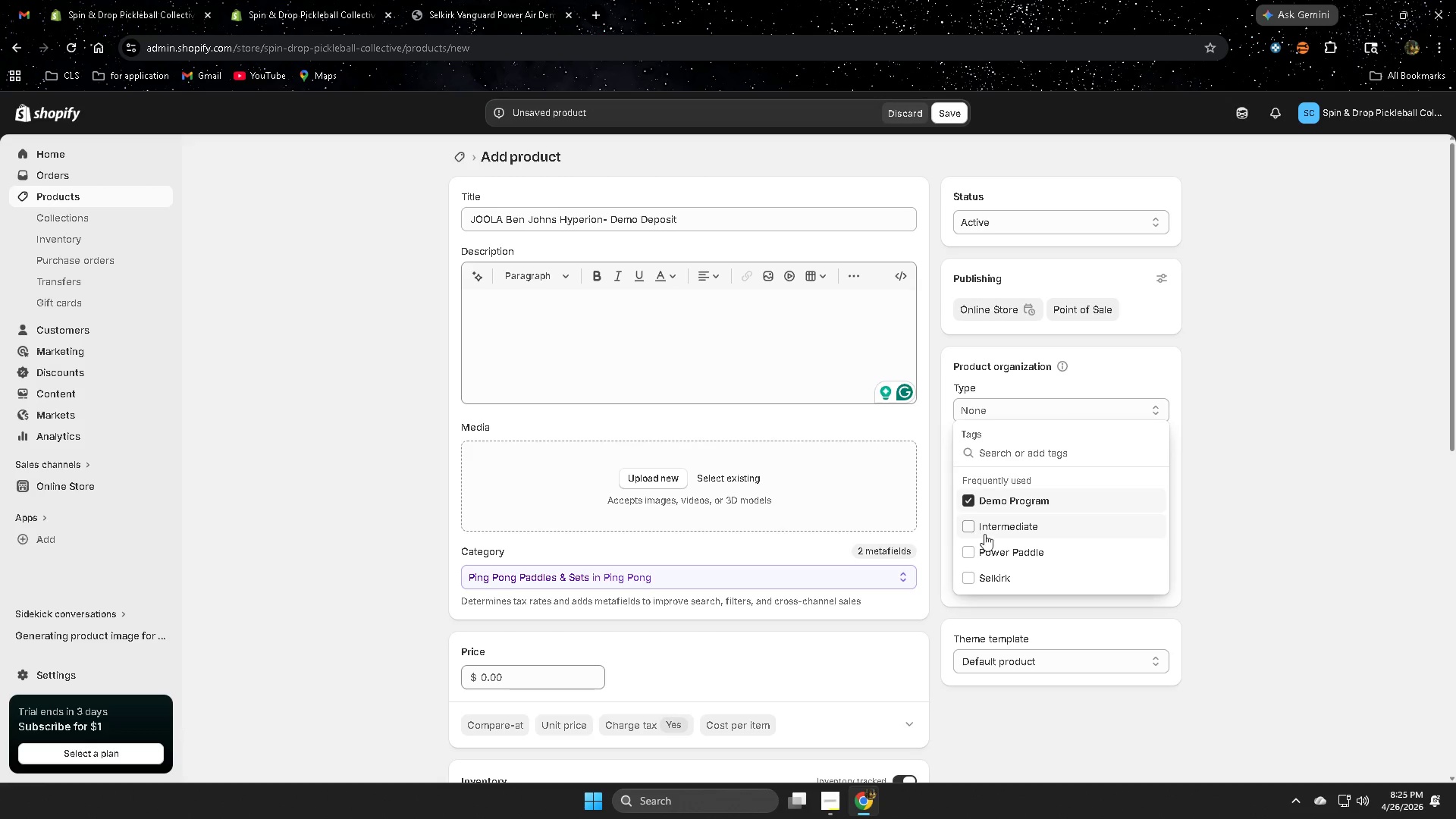 
left_click([1285, 620])
 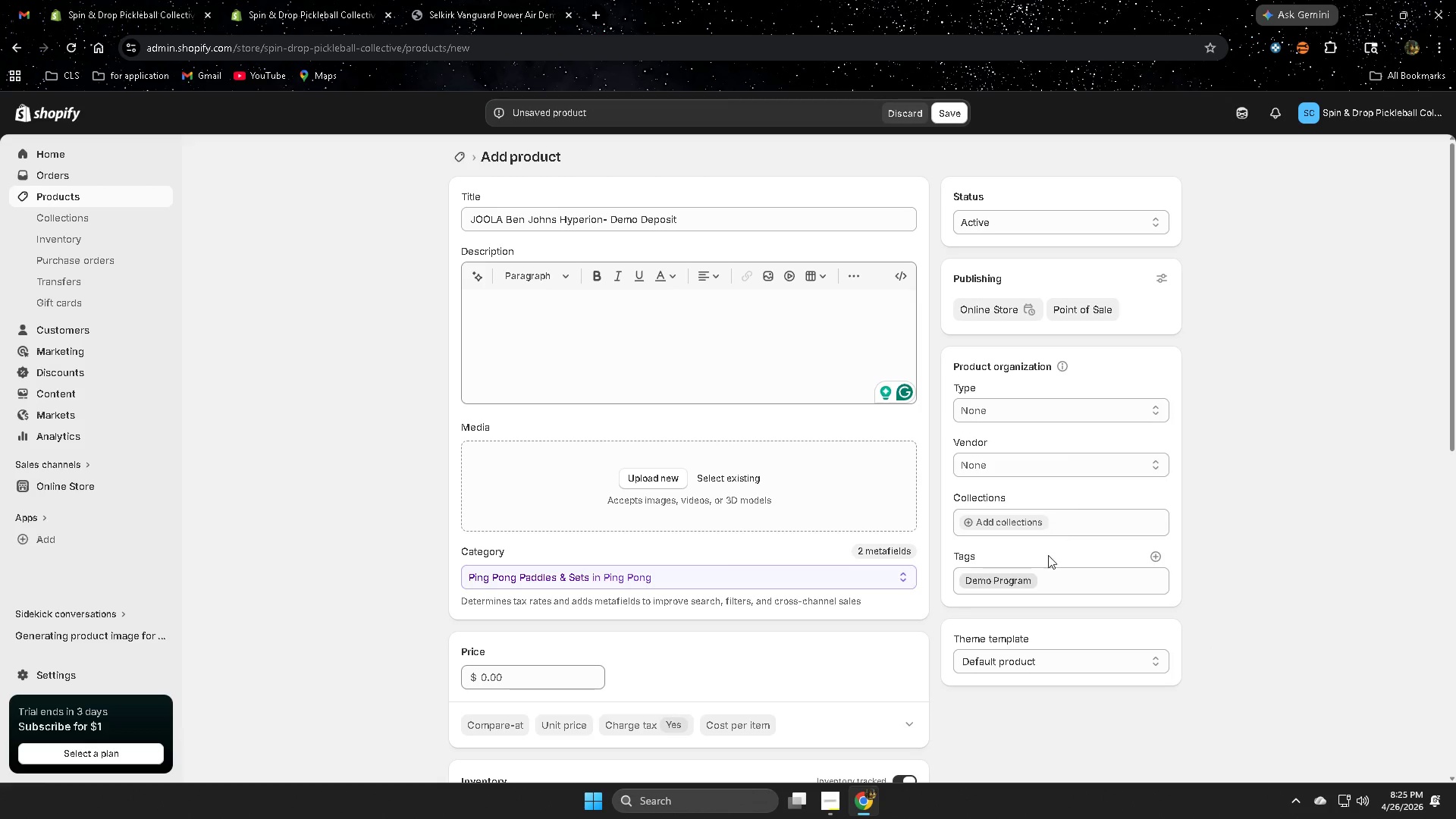 
left_click([1075, 571])
 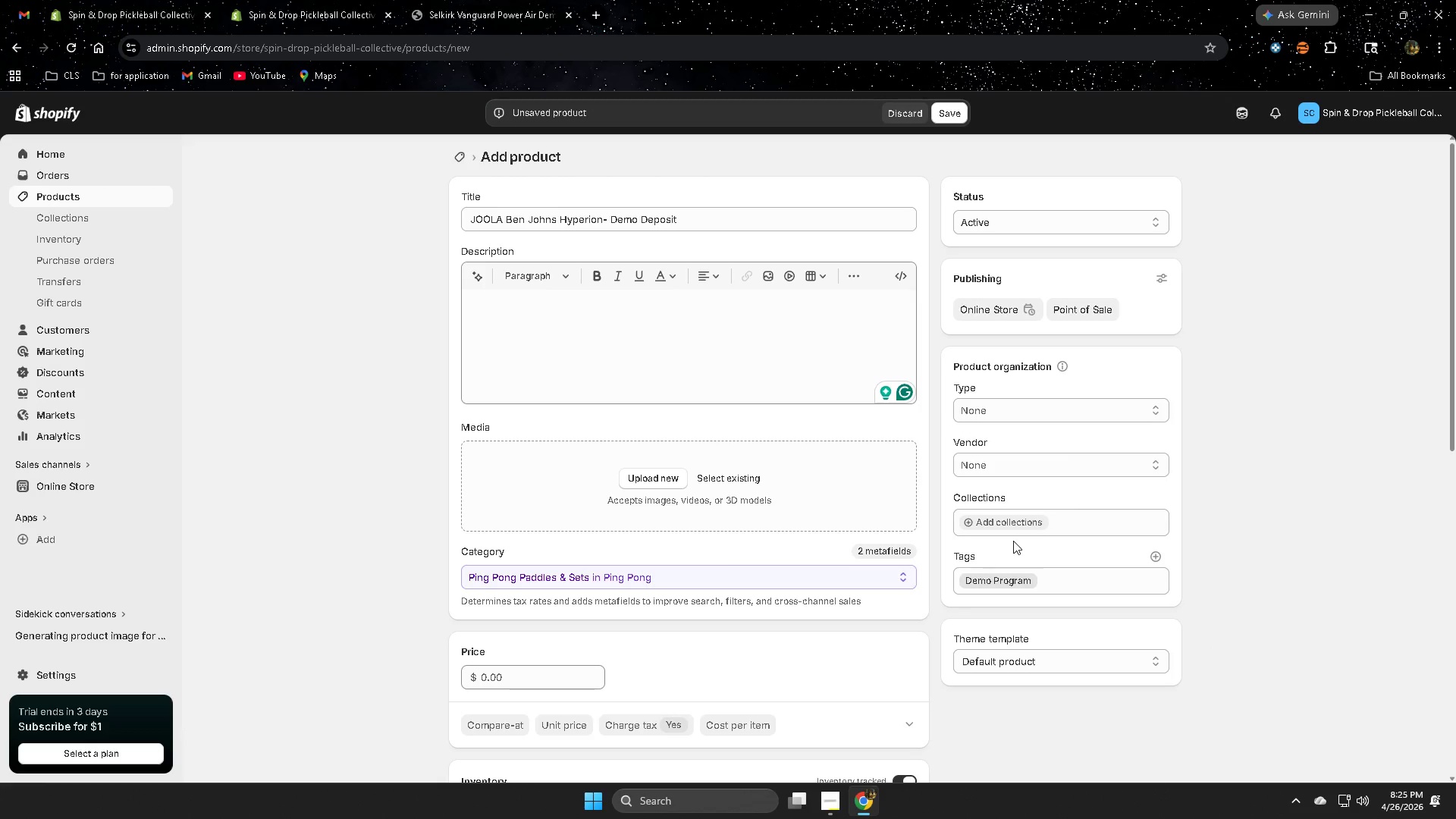 
left_click([1077, 582])
 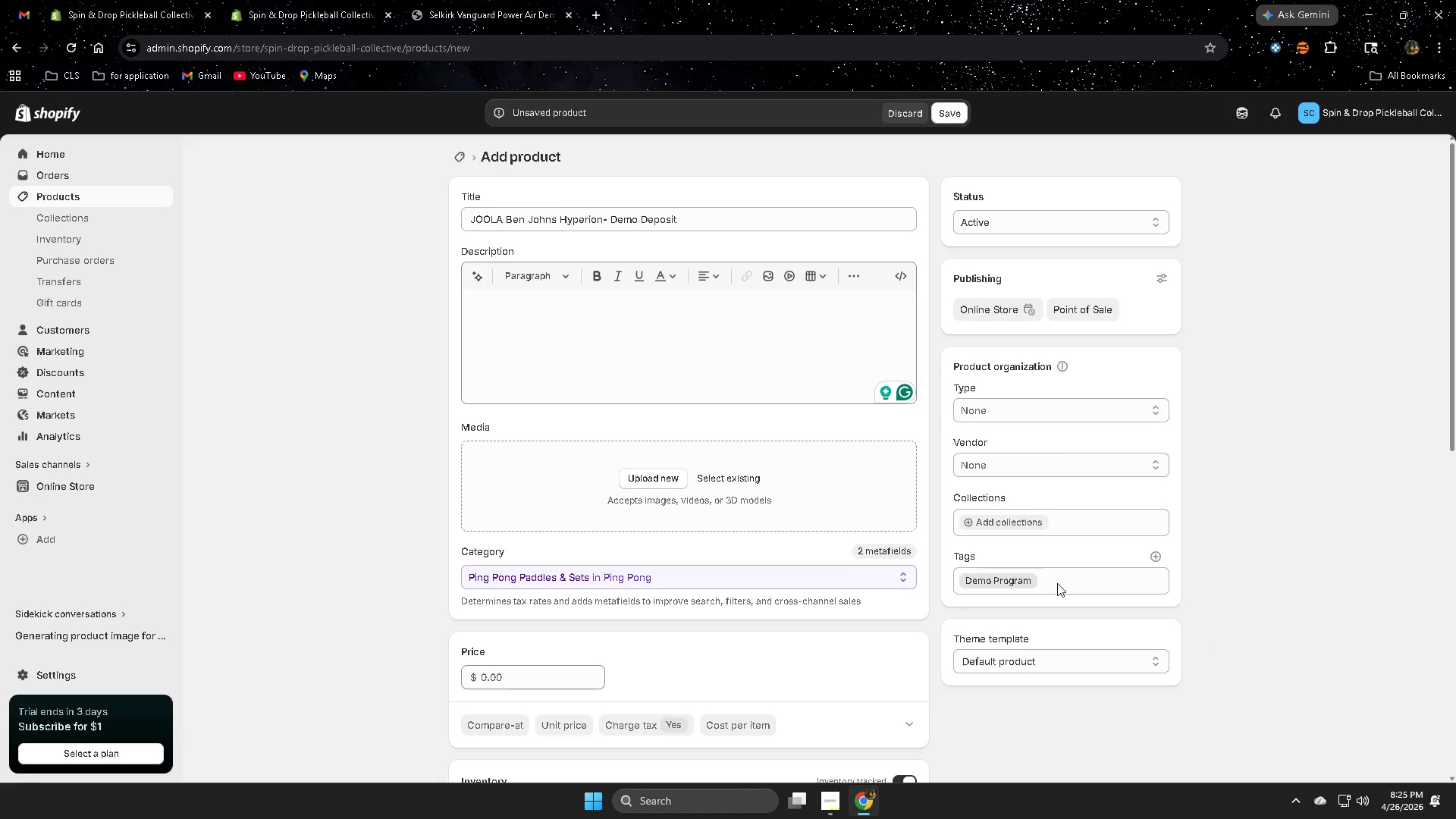 
left_click([1057, 582])
 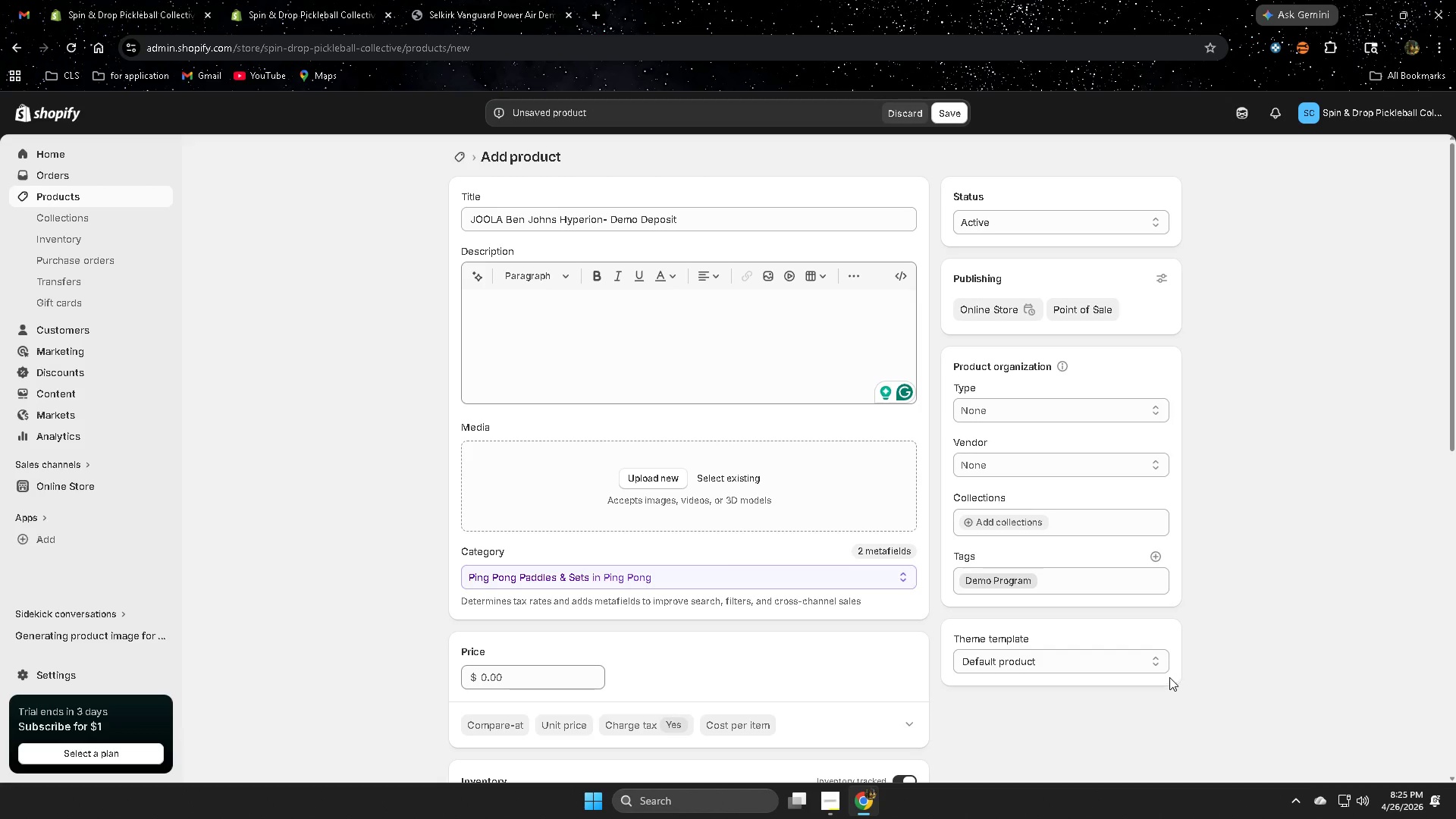 
scroll: coordinate [1164, 646], scroll_direction: down, amount: 2.0
 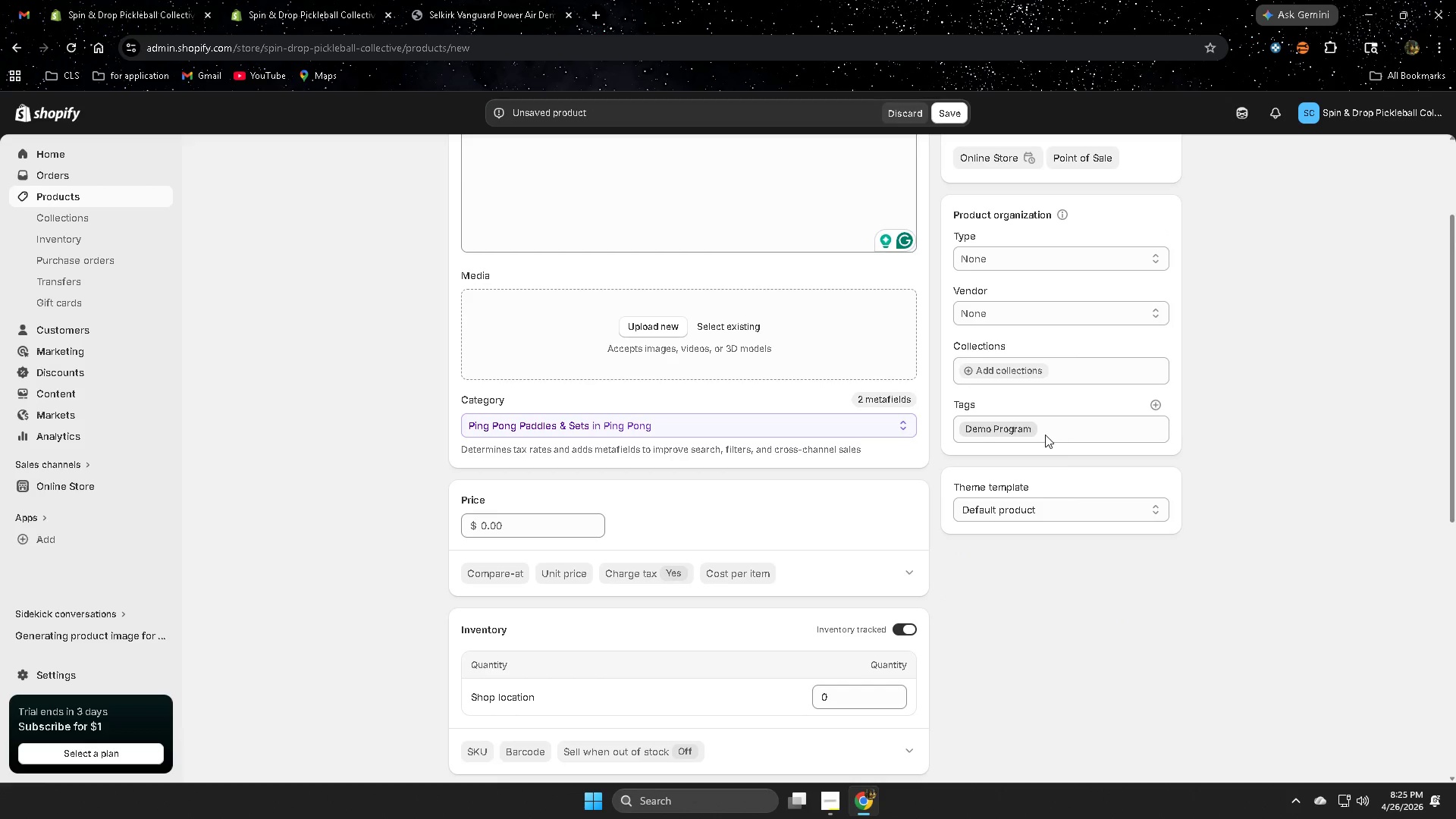 
left_click([1030, 431])
 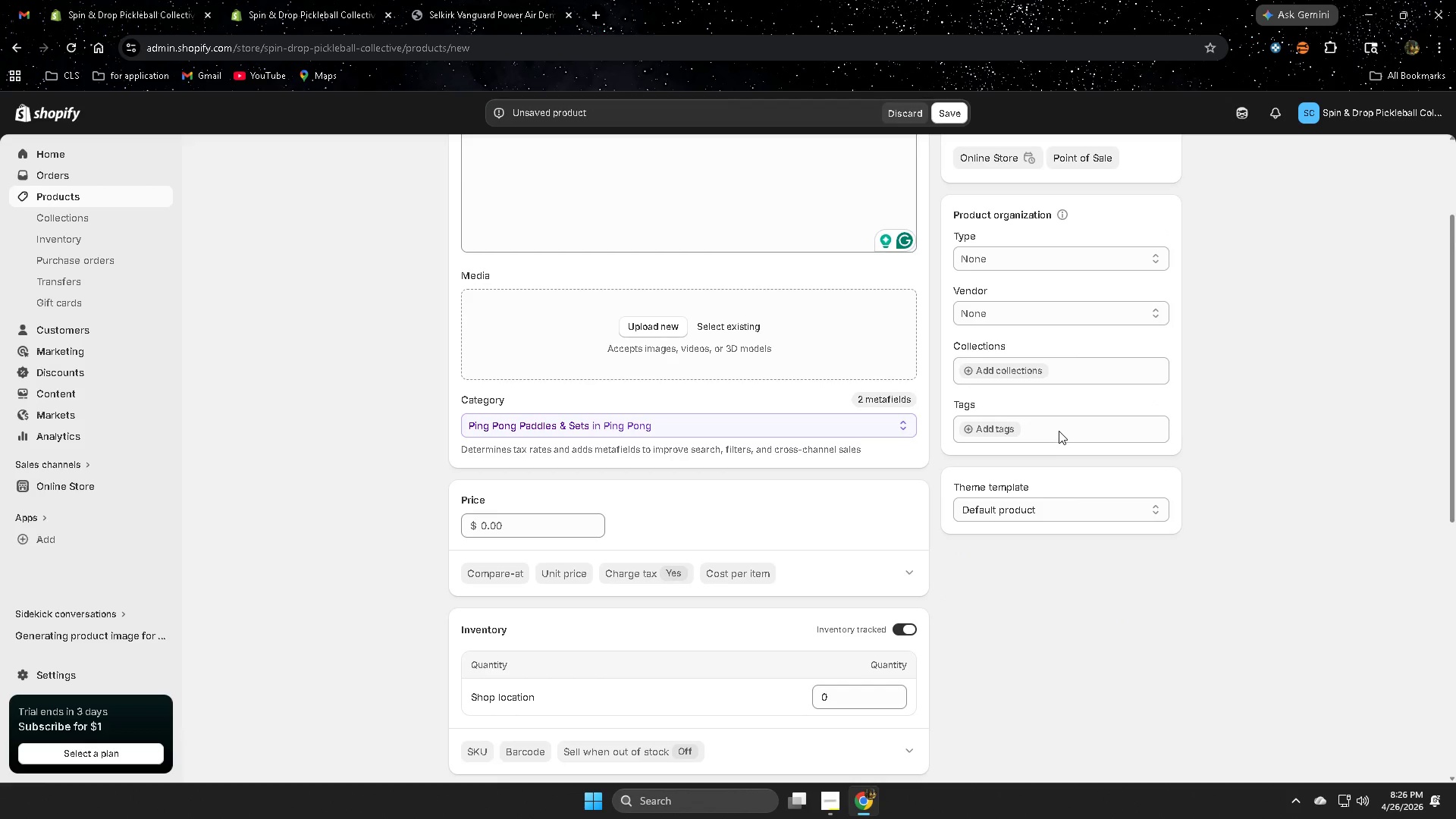 
double_click([987, 431])
 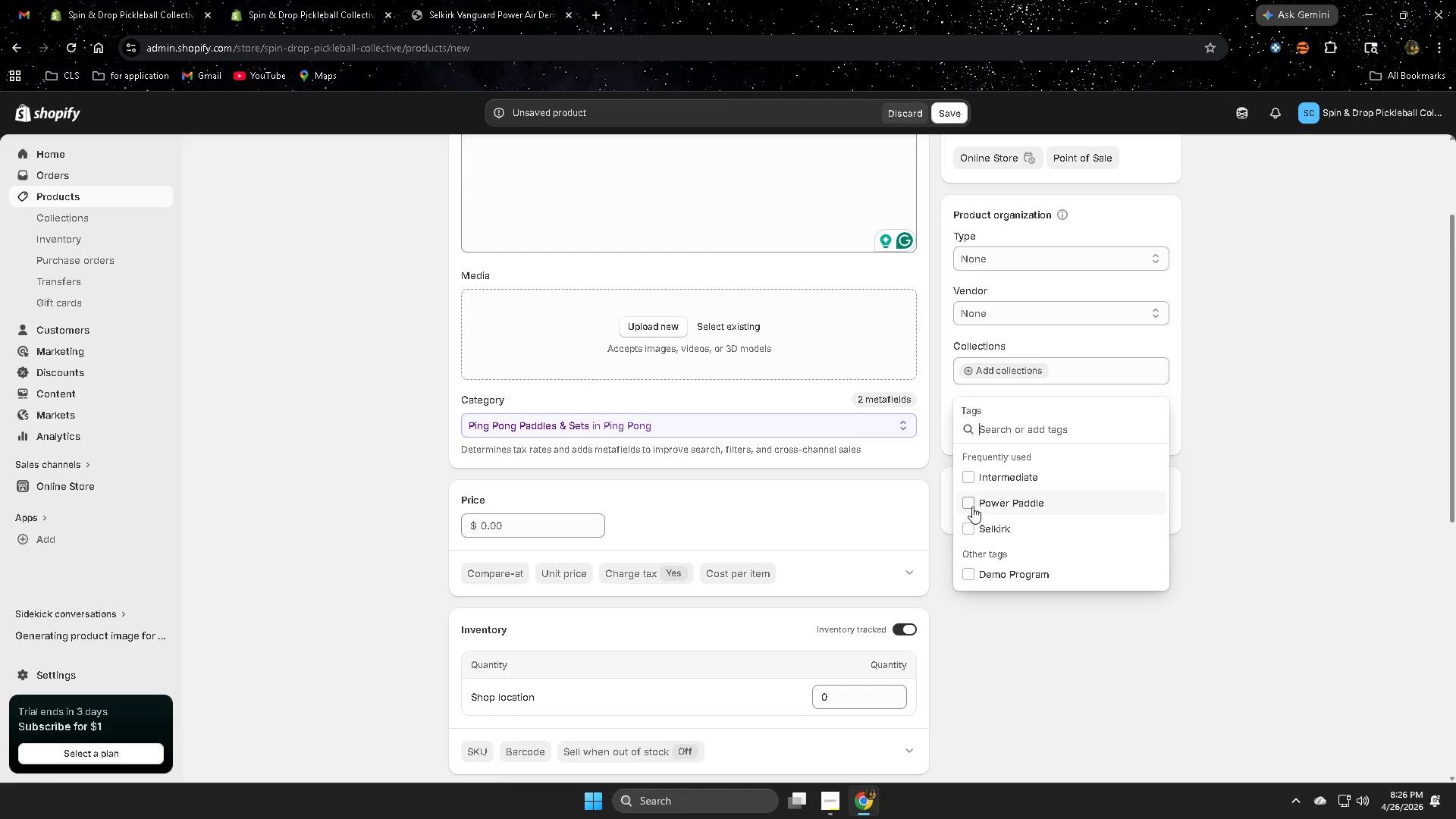 
wait(6.41)
 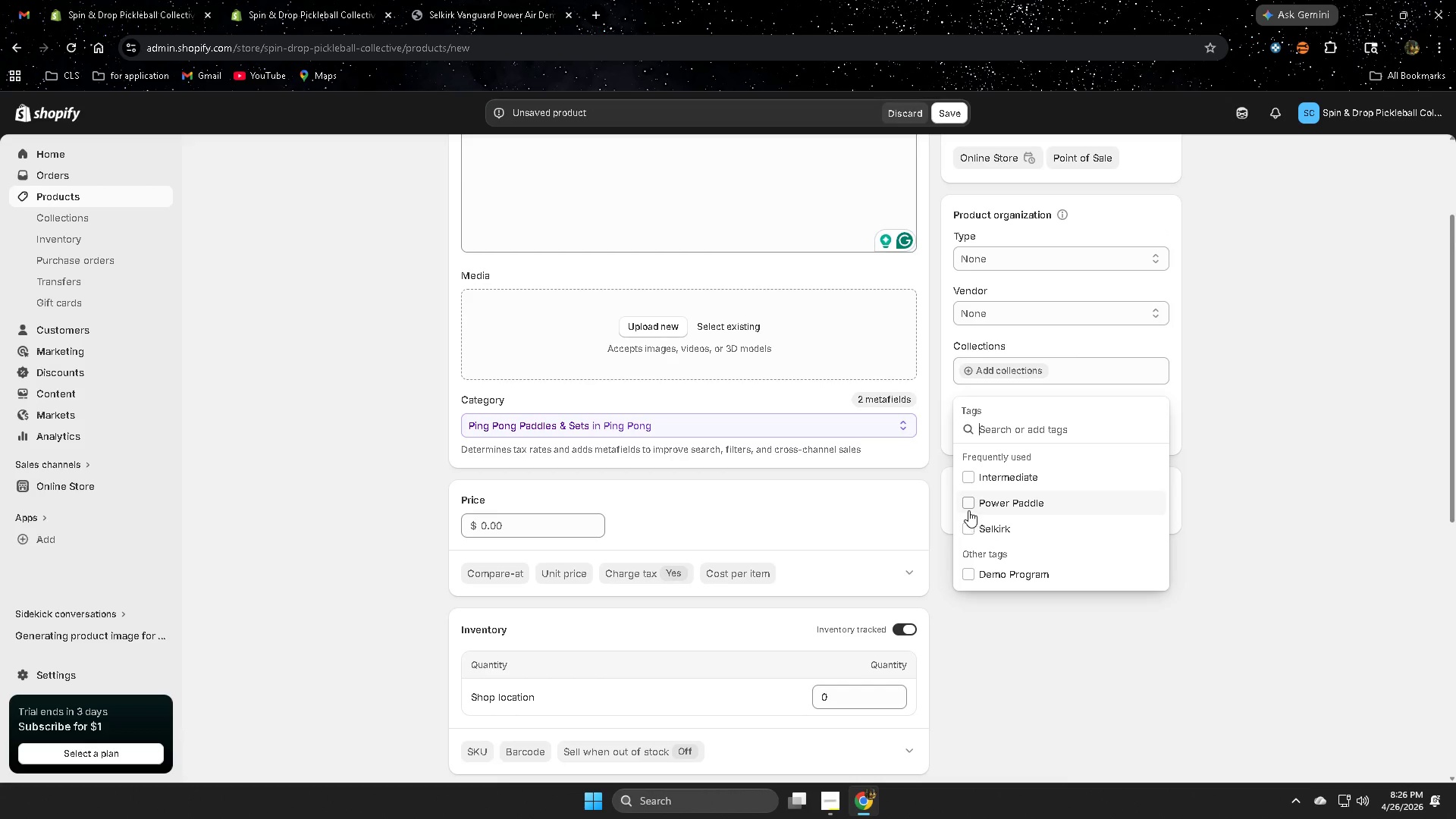 
left_click([968, 575])
 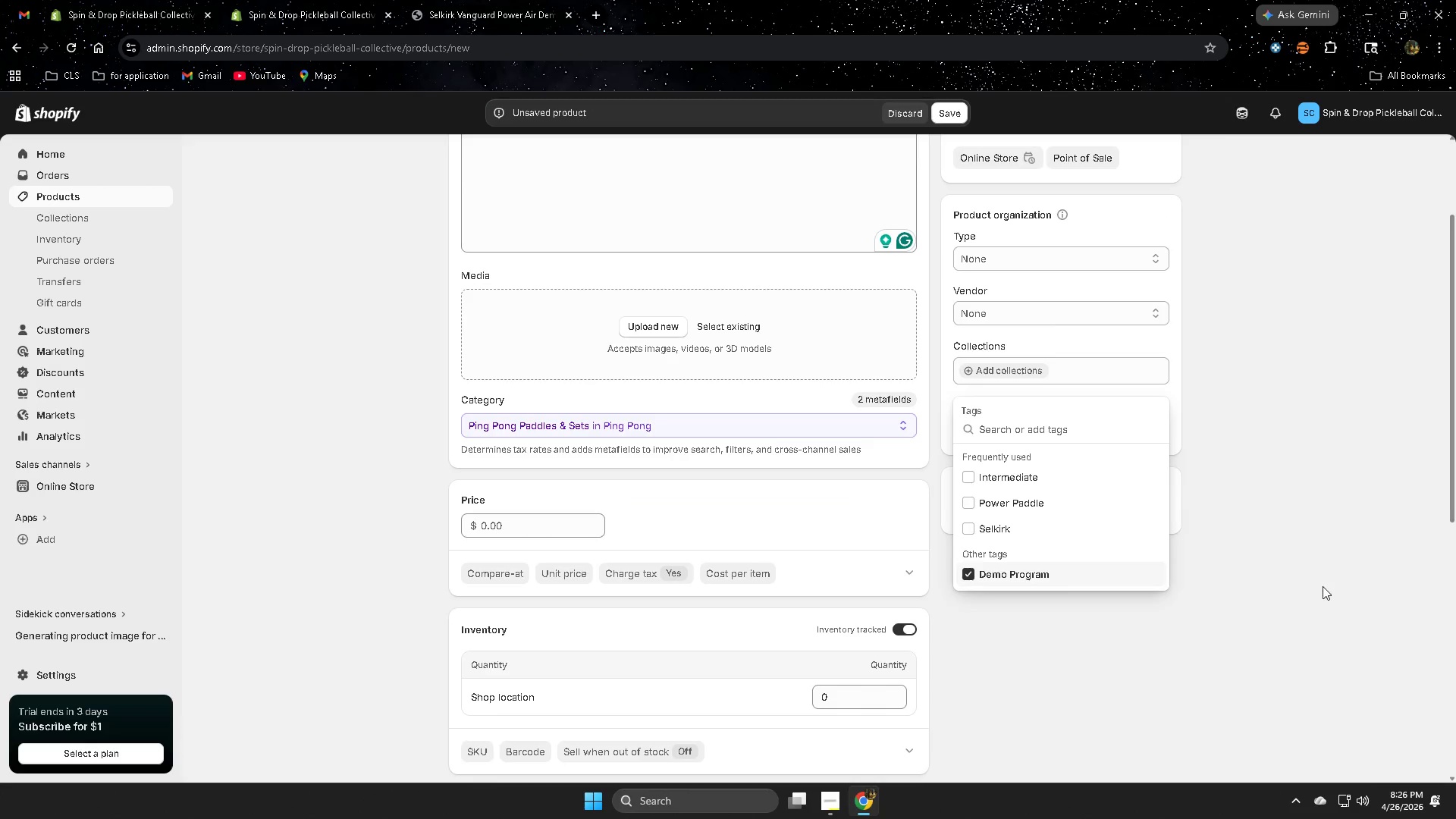 
double_click([1323, 586])
 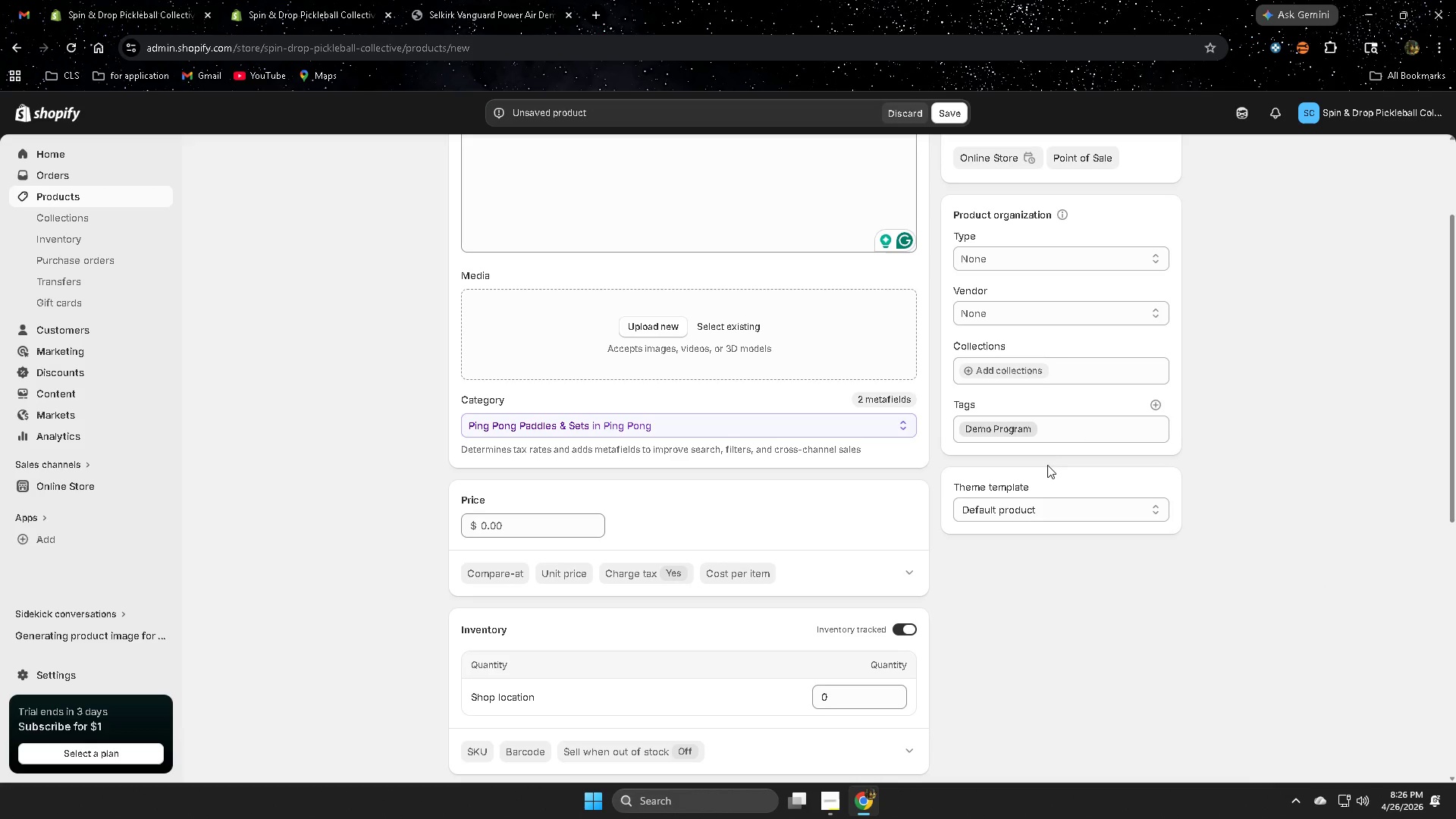 
left_click([1082, 430])
 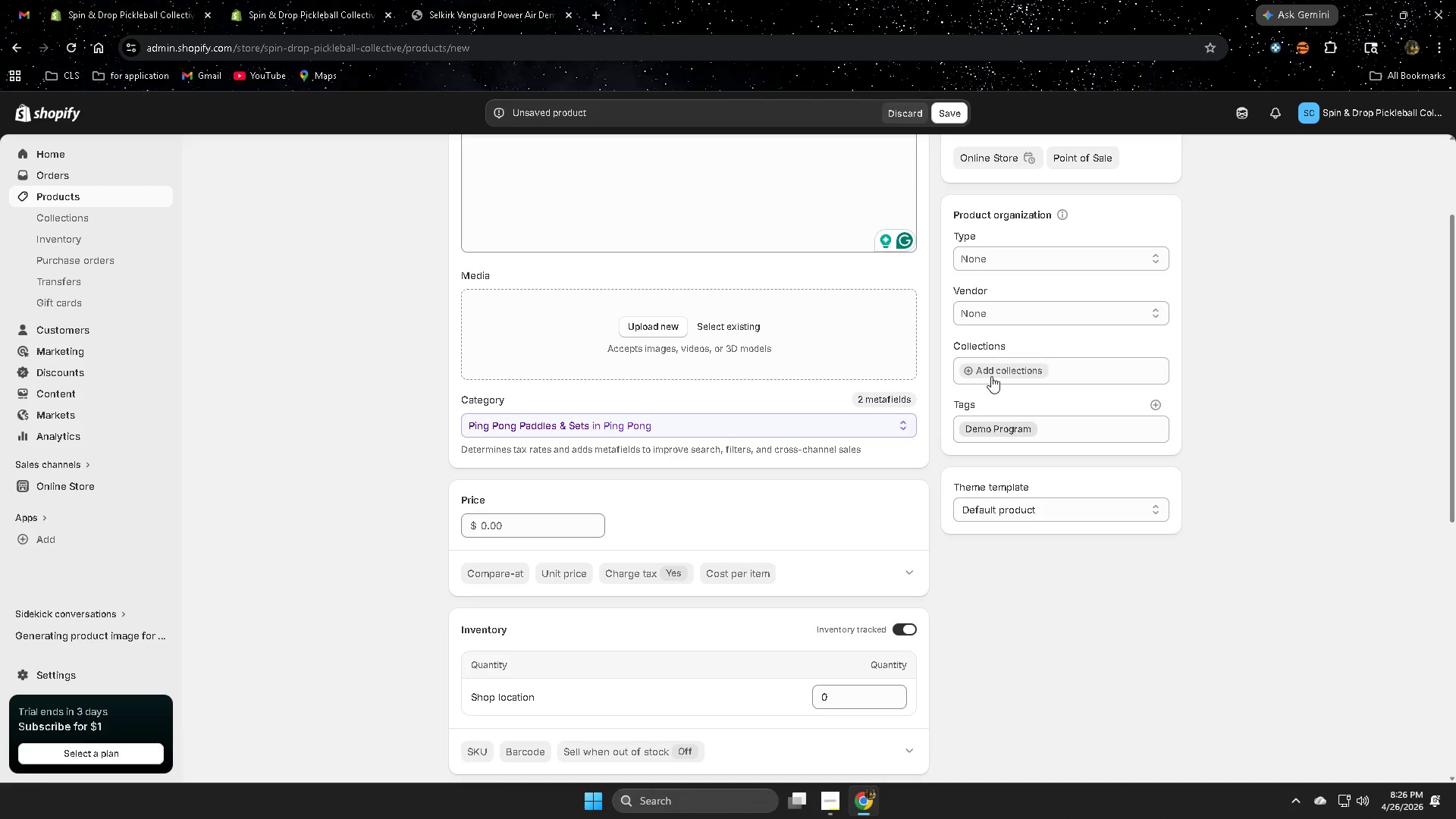 
wait(6.25)
 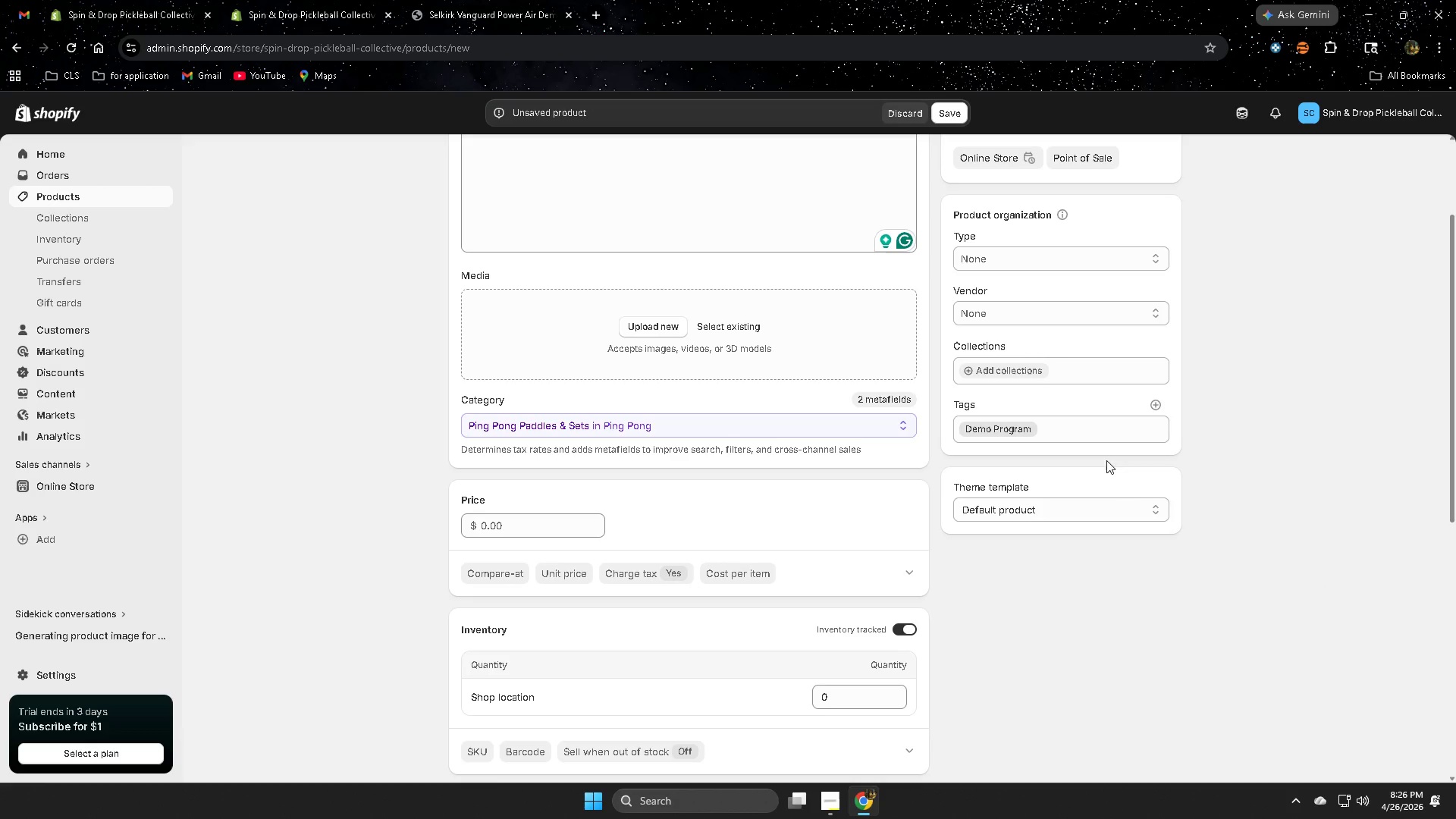 
left_click([377, 322])
 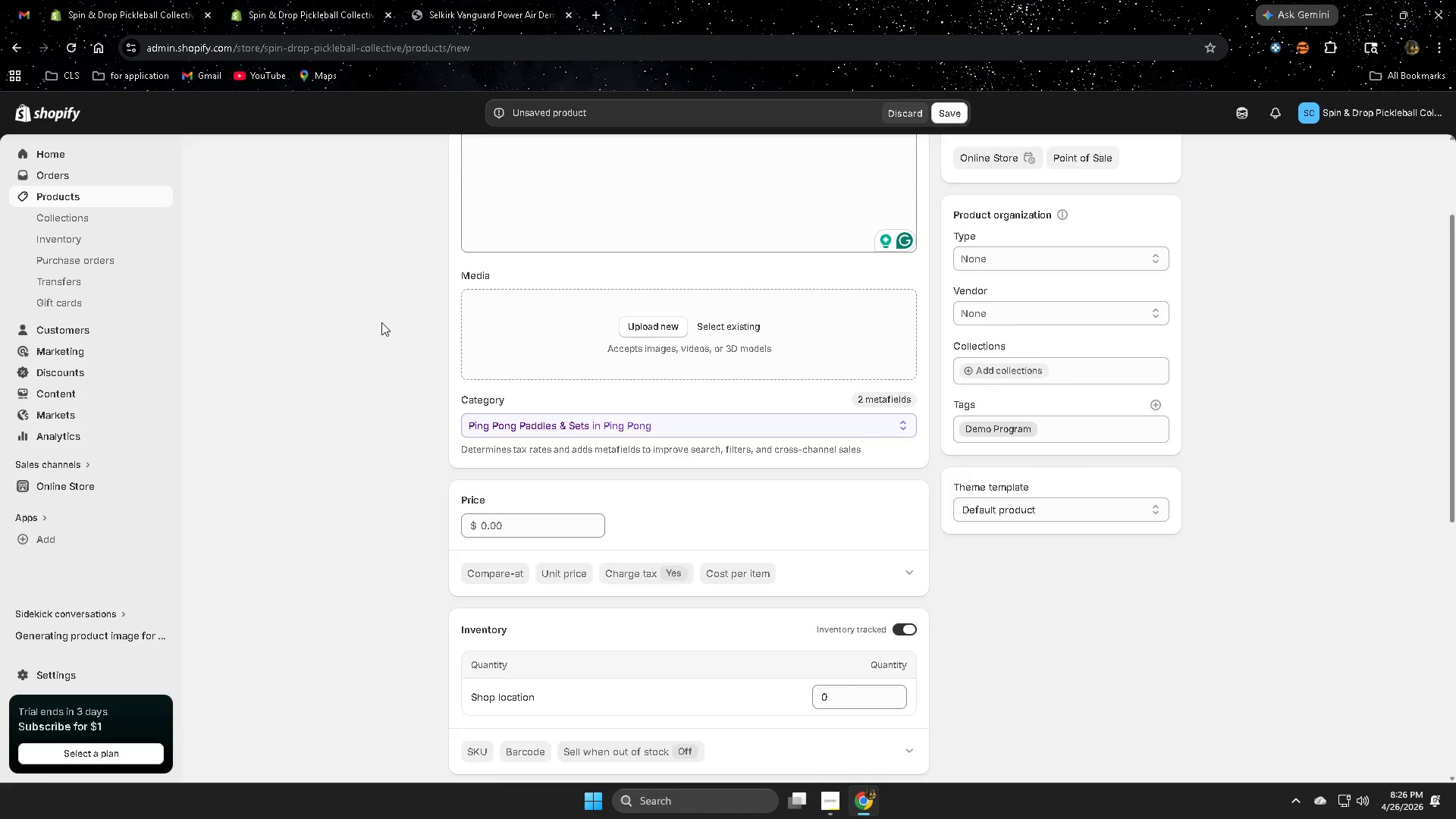 
scroll: coordinate [383, 322], scroll_direction: up, amount: 2.0
 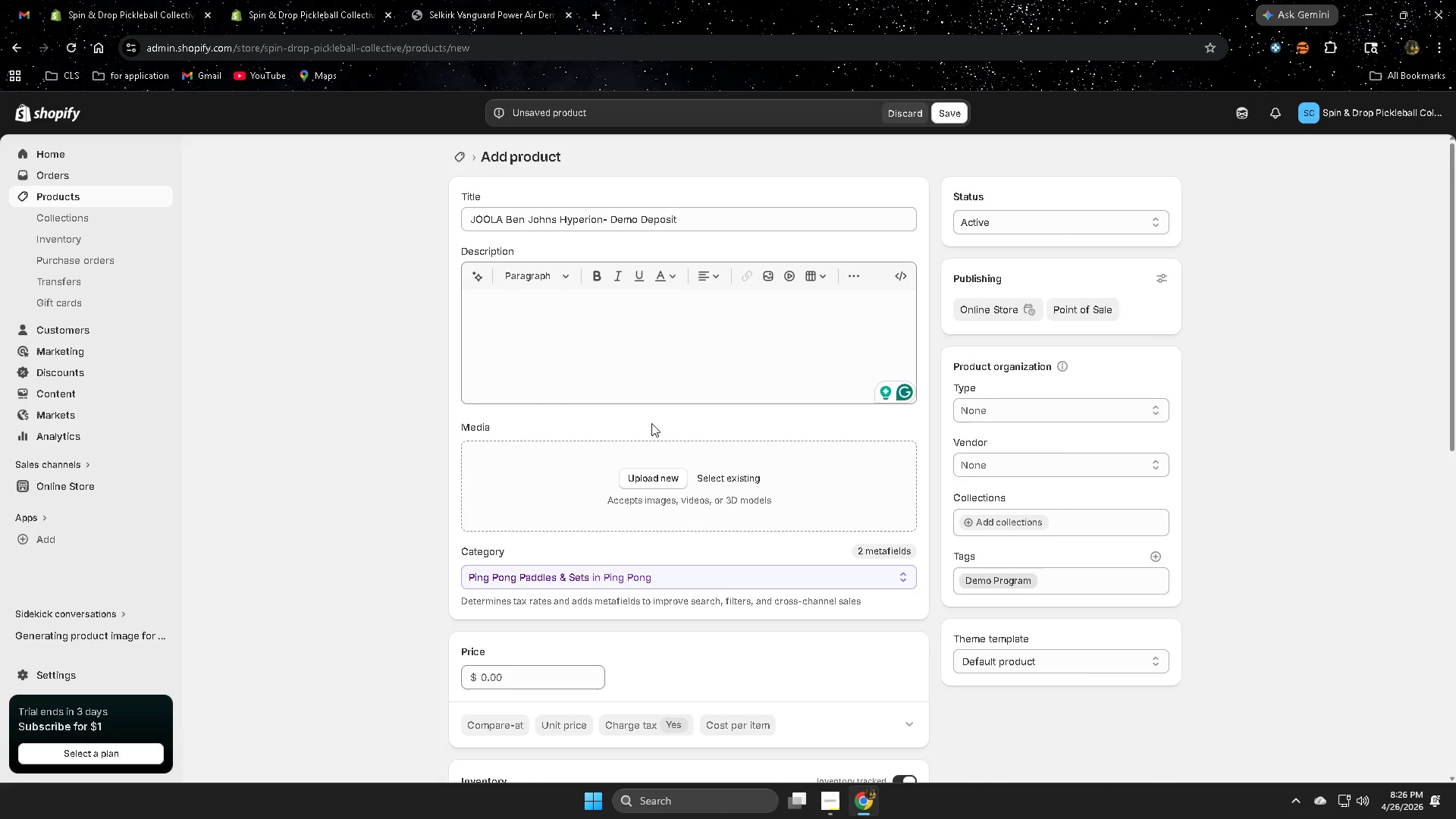 
left_click([616, 323])
 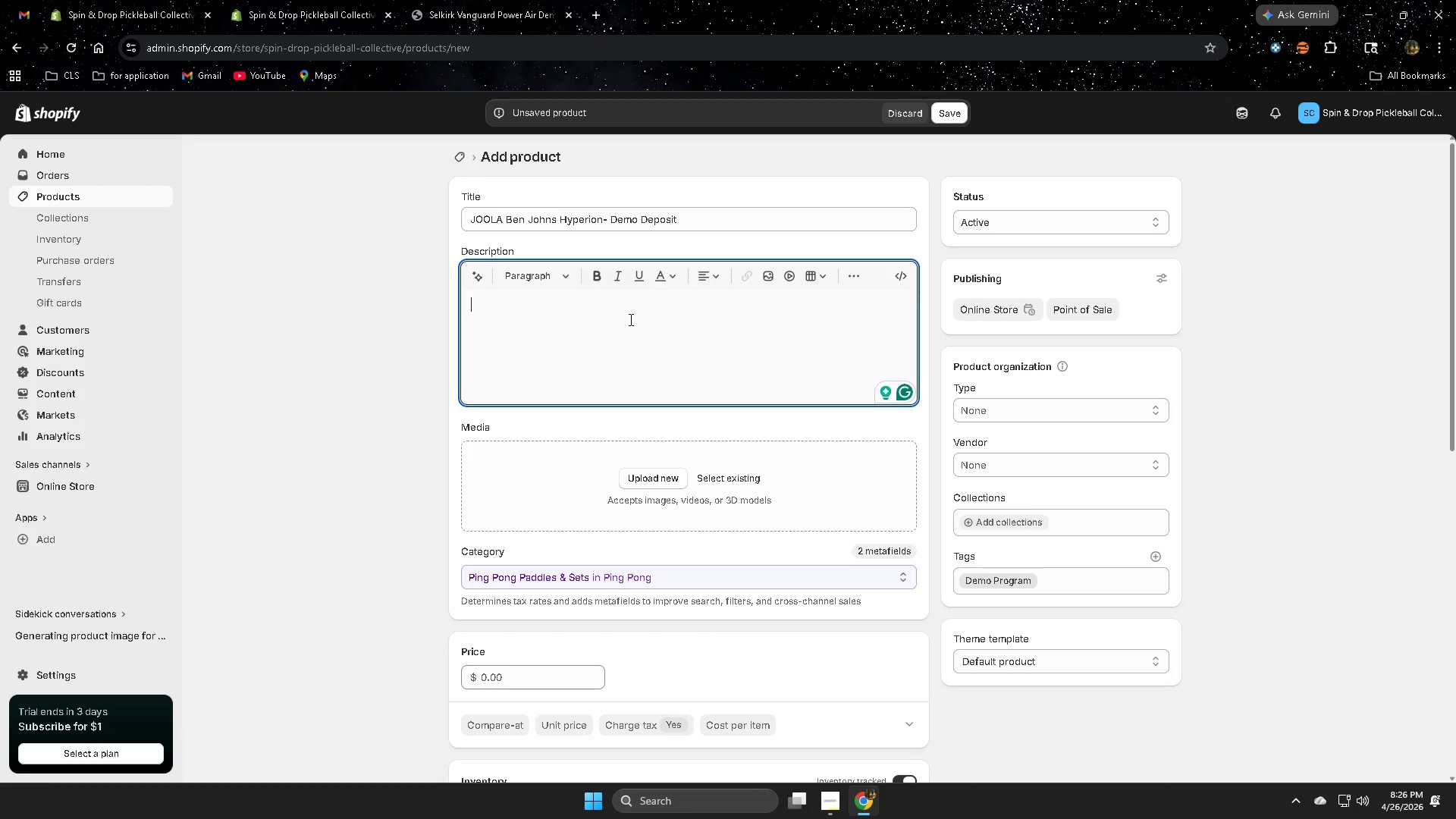 
type(The JOOKLA )
key(Backspace)
key(Backspace)
key(Backspace)
key(Backspace)
type(LA Be)
key(Backspace)
key(Backspace)
type(Ben Johns h)
key(Backspace)
type(Hyer)
key(Backspace)
key(Backspace)
type(perion paddle is dis)
key(Backspace)
key(Backspace)
type(esigned fpr e)
key(Backspace)
key(Backspace)
key(Backspace)
key(Backspace)
type(or elite )
key(Backspace)
type(=-)
key(Backspace)
key(Backspace)
type(-levl)
key(Backspace)
type(el controml)
key(Backspace)
type(l)
key(Backspace)
key(Backspace)
type(l and spo)
key(Backspace)
type(in, trusted by one of the top pay)
key(Backspace)
key(Backspace)
type(layers in the spory)
key(Backspace)
type(t)
 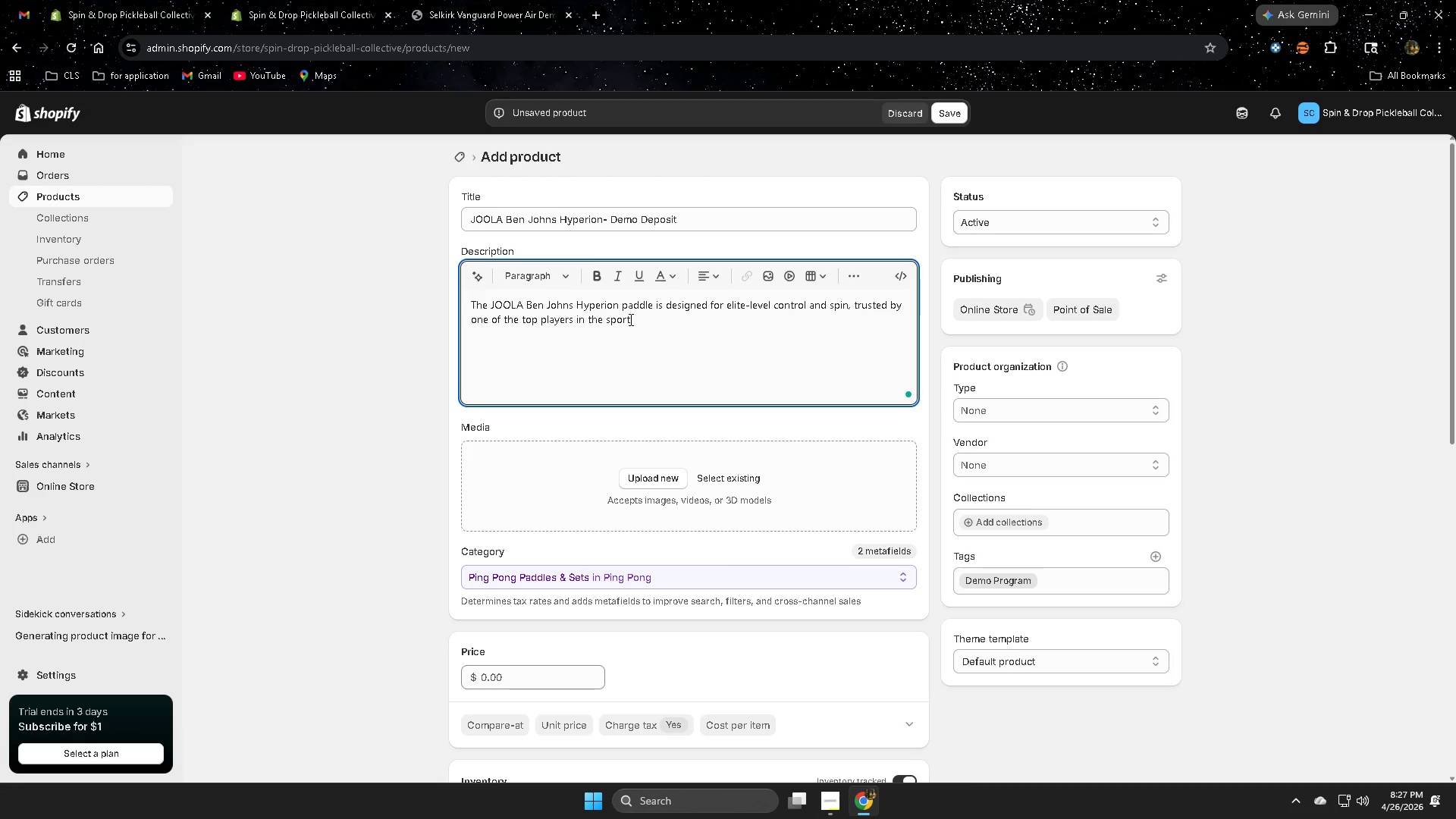 
type(. Featurein)
key(Backspace)
key(Backspace)
key(Backspace)
type(ing a texture)
key(Backspace)
type(ed carbon surface in the )
key(Backspace)
key(Backspace)
key(Backspace)
key(Backspace)
key(Backspace)
key(Backspace)
key(Backspace)
type(and reactive honeycomb caor)
key(Backspace)
key(Backspace)
type(ore)
key(Backspace)
key(Backspace)
key(Backspace)
key(Backspace)
type(ore/)
key(Backspace)
type(, it delivers in)
key(Backspace)
type(u)
key(Backspace)
key(Backspace)
type(unmatched per)
key(Backspace)
key(Backspace)
type(recision and feel. Its elongated shio)
key(Backspace)
key(Backspace)
type(p)
key(Backspace)
type(ape )
 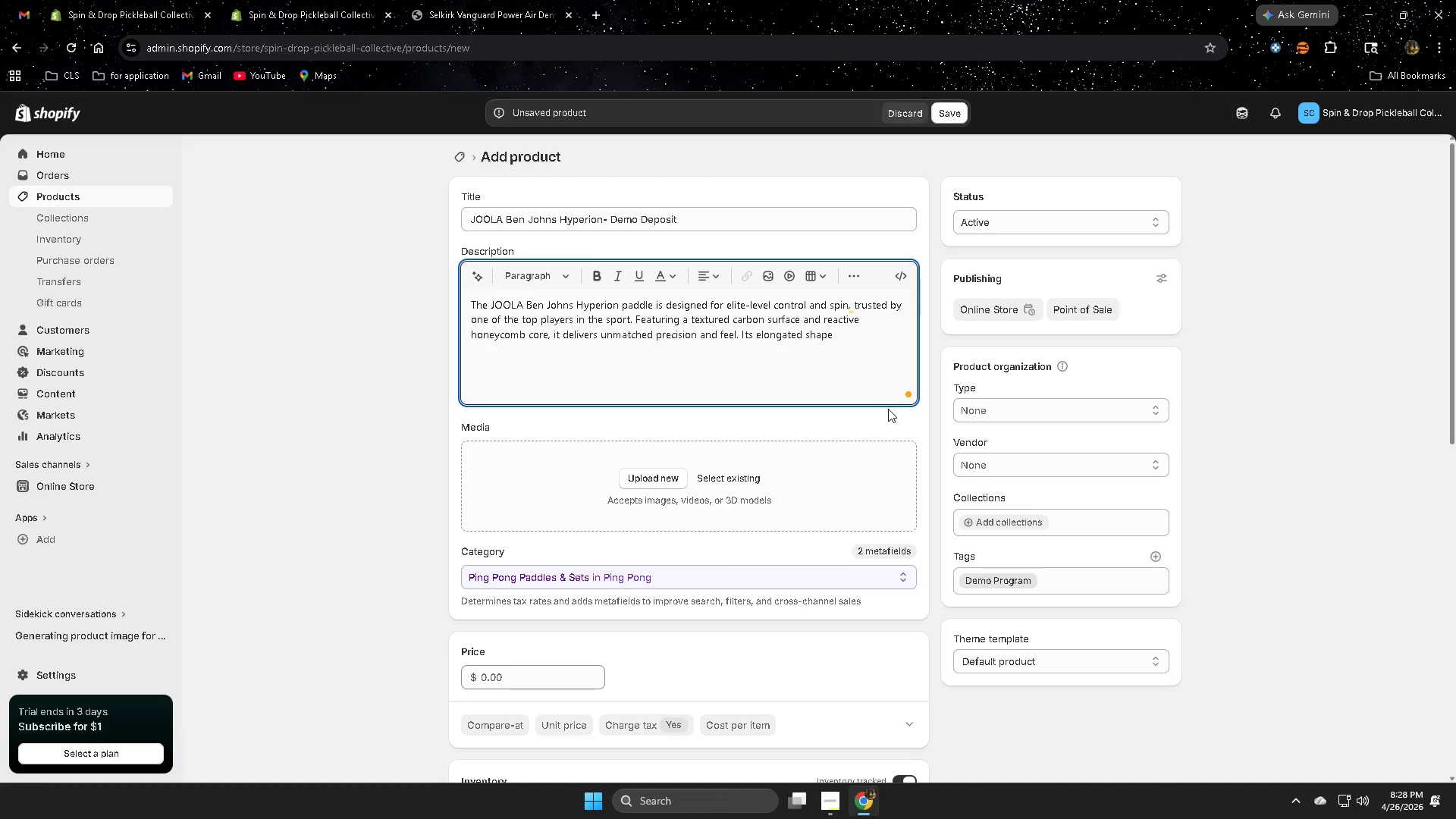 
wait(5.7)
 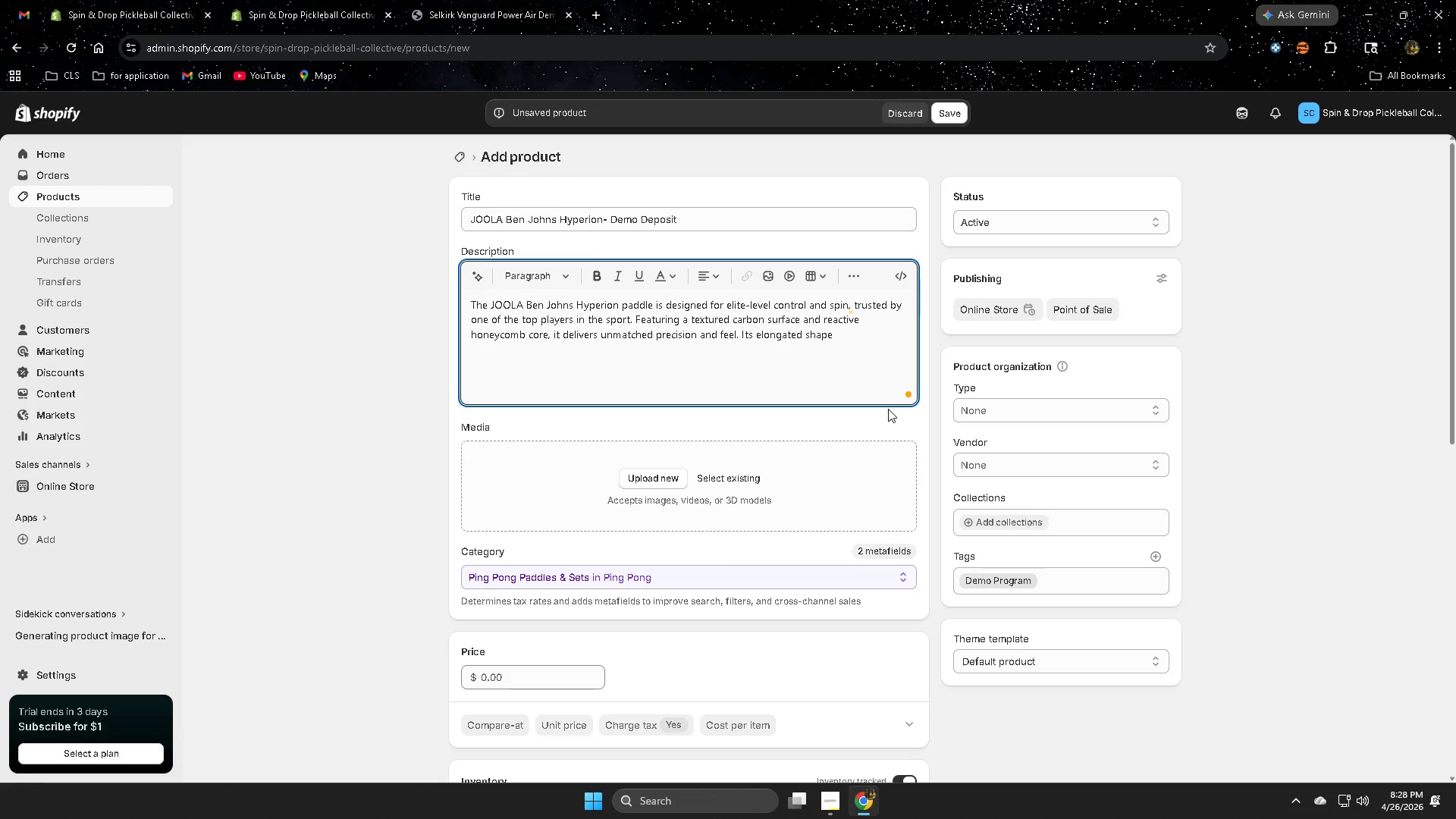 
type(encha)
key(Backspace)
key(Backspace)
key(Backspace)
type(hances readch)
key(Backspace)
key(Backspace)
key(Backspace)
type(ch and leverage, giving players an afd)
key(Backspace)
type(vantya)
key(Backspace)
key(Backspace)
type(age in both baseline and ne )
key(Backspace)
type(y)
key(Backspace)
type(t play. This del)
key(Backspace)
type(mo unit provides a risk-free way to test professional;)
key(Backspace)
type(-grade performance)
 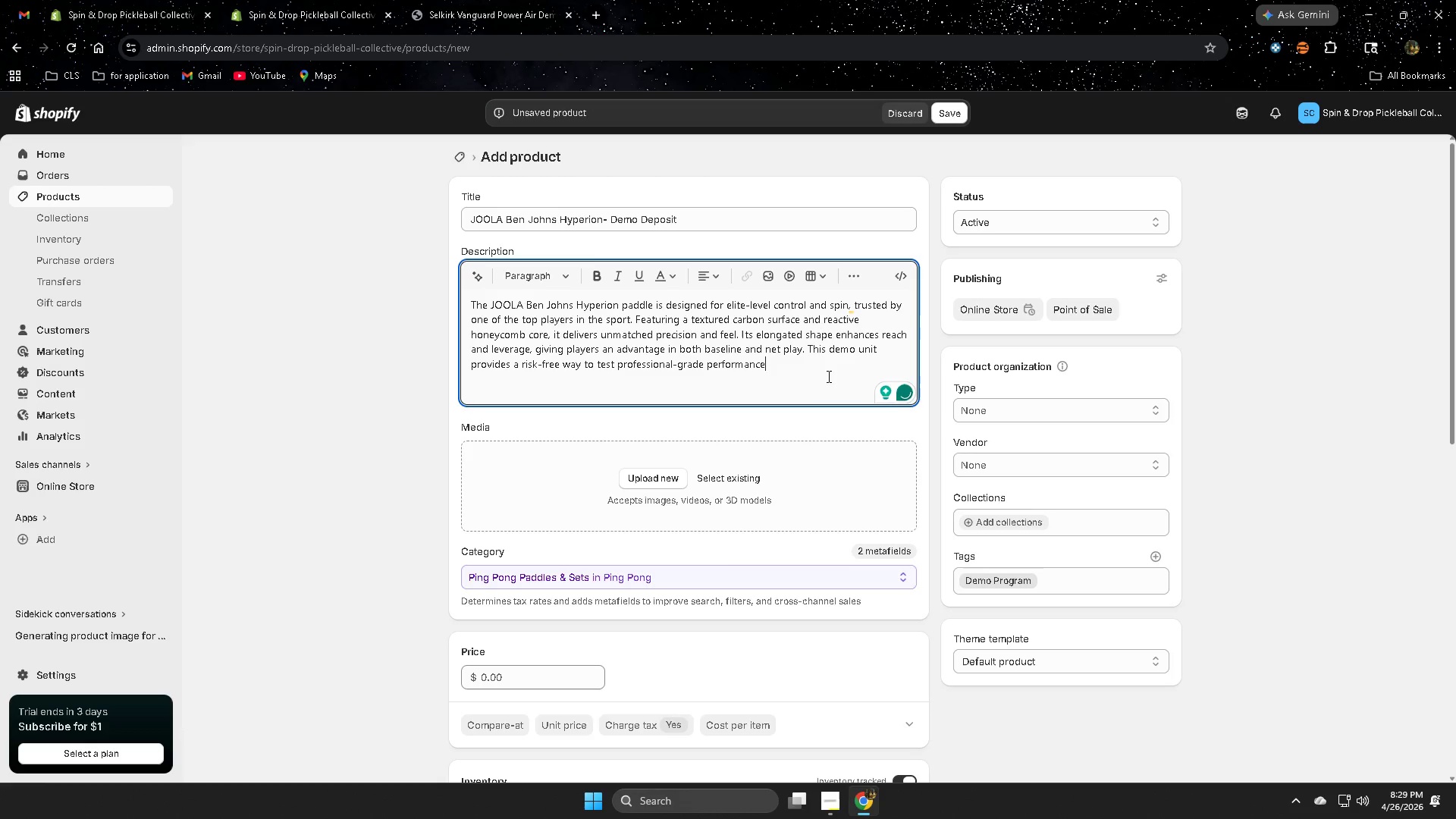 
key(Period)
 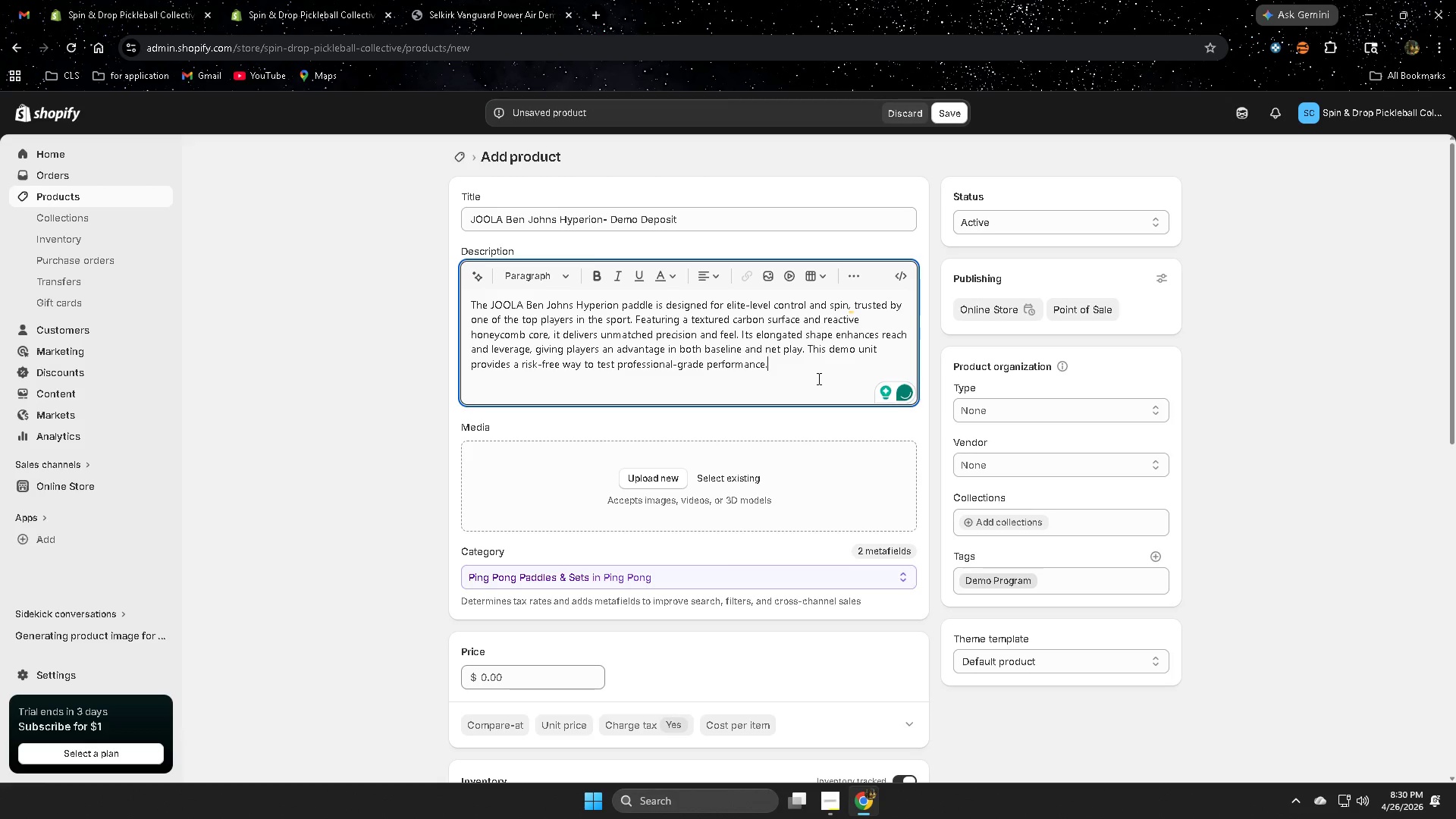 
key(Enter)
 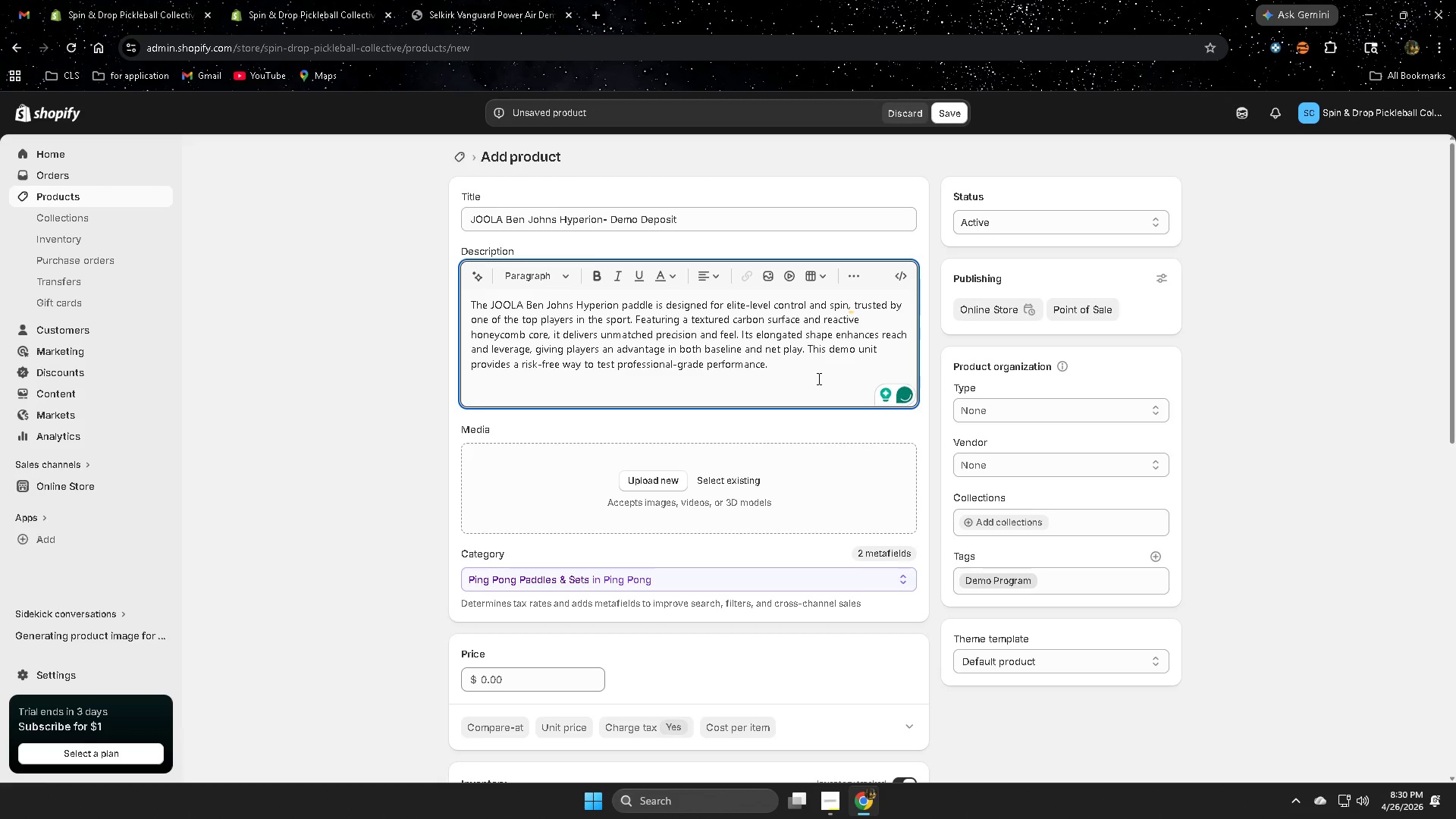 
key(Shift+D)
 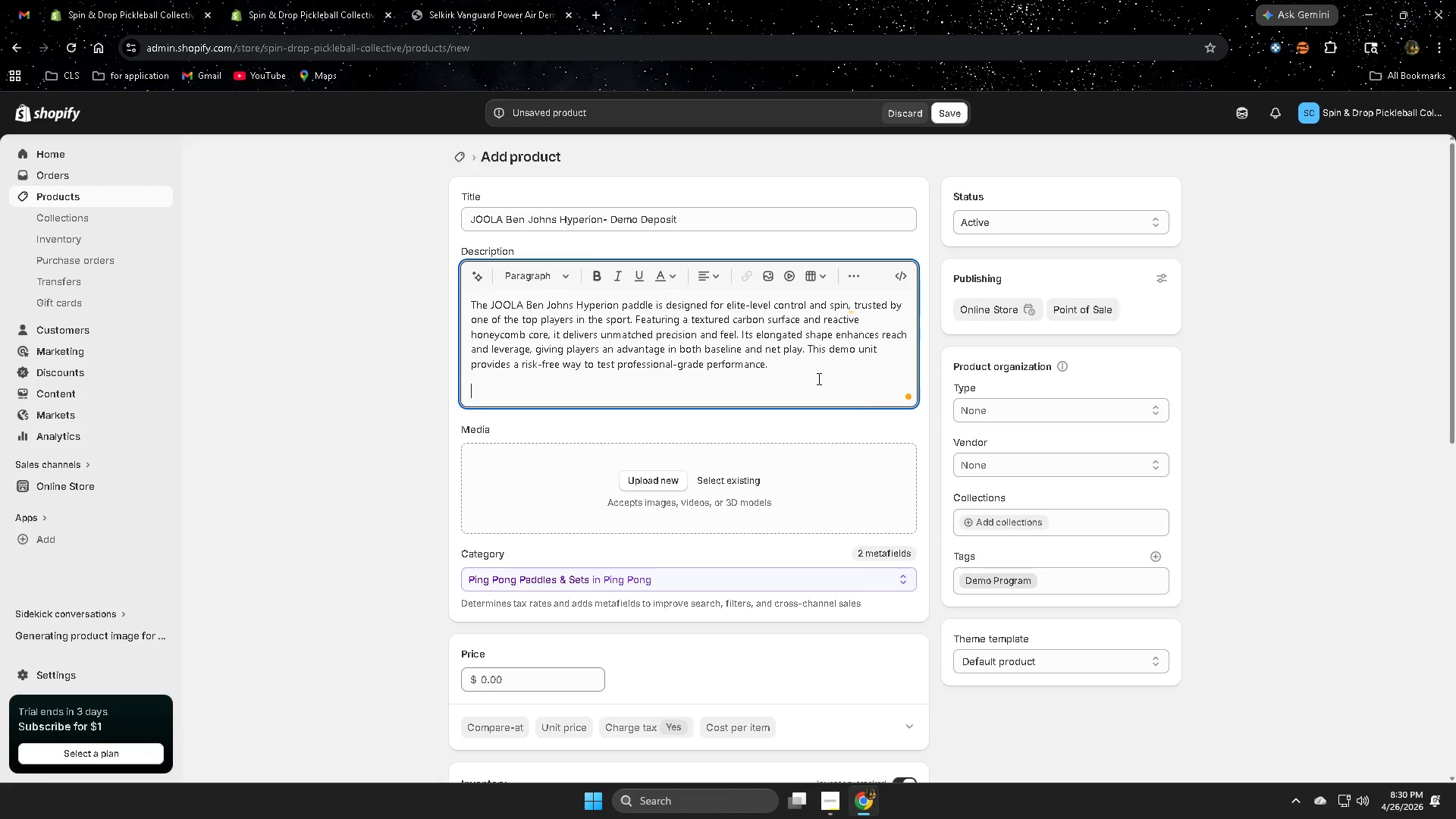 
key(Backspace)
 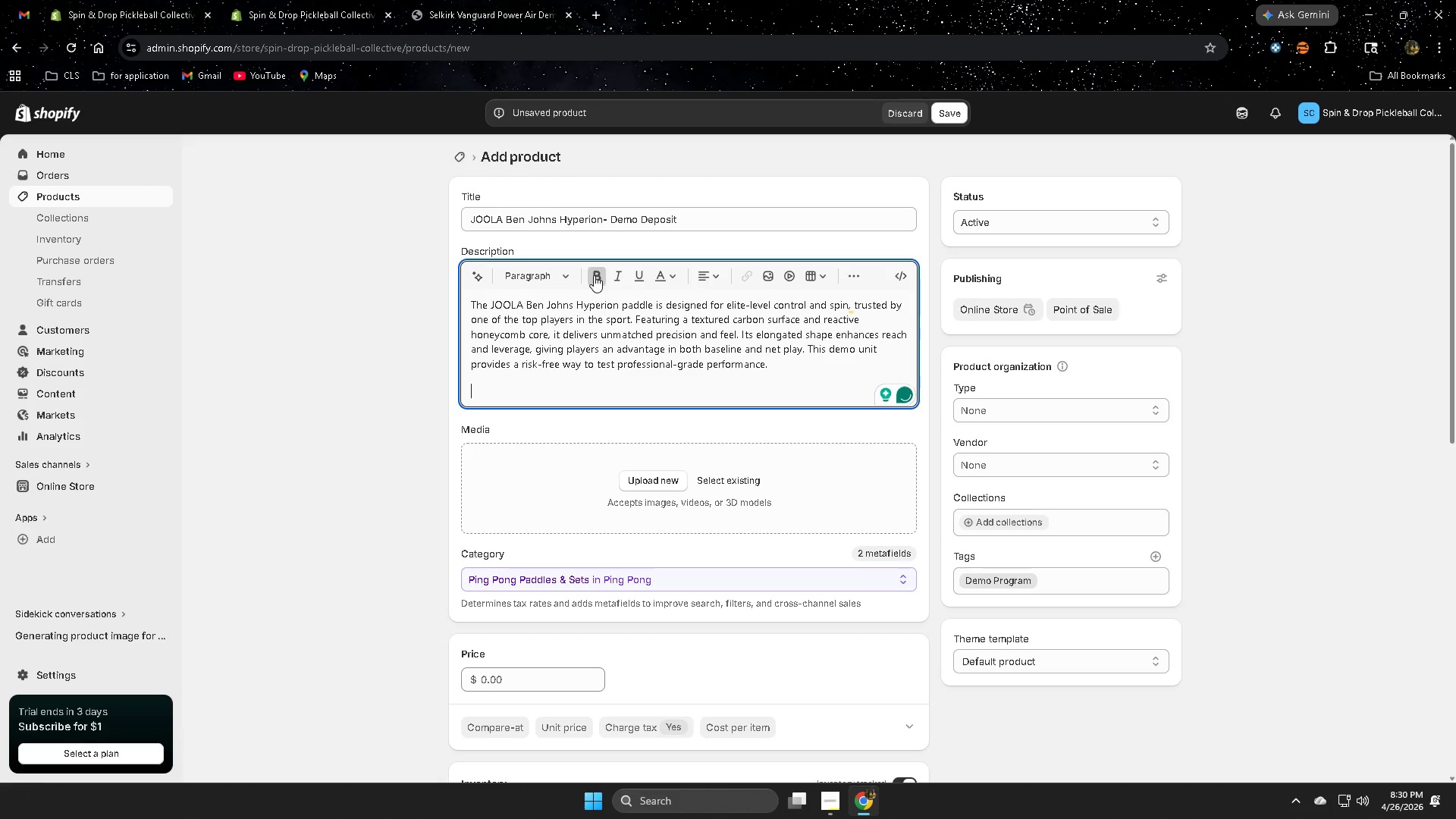 
type(Demo Terms)
 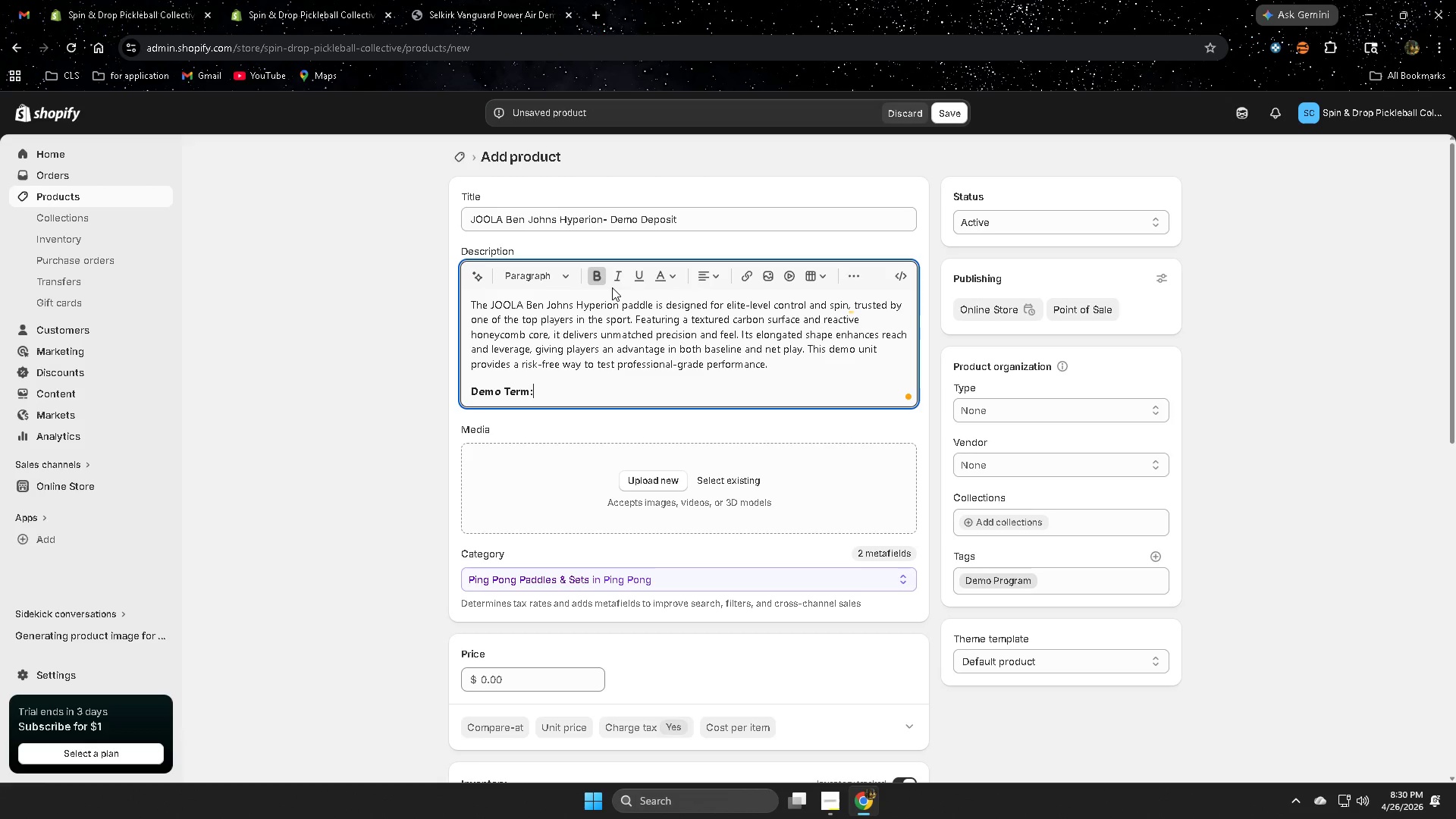 
 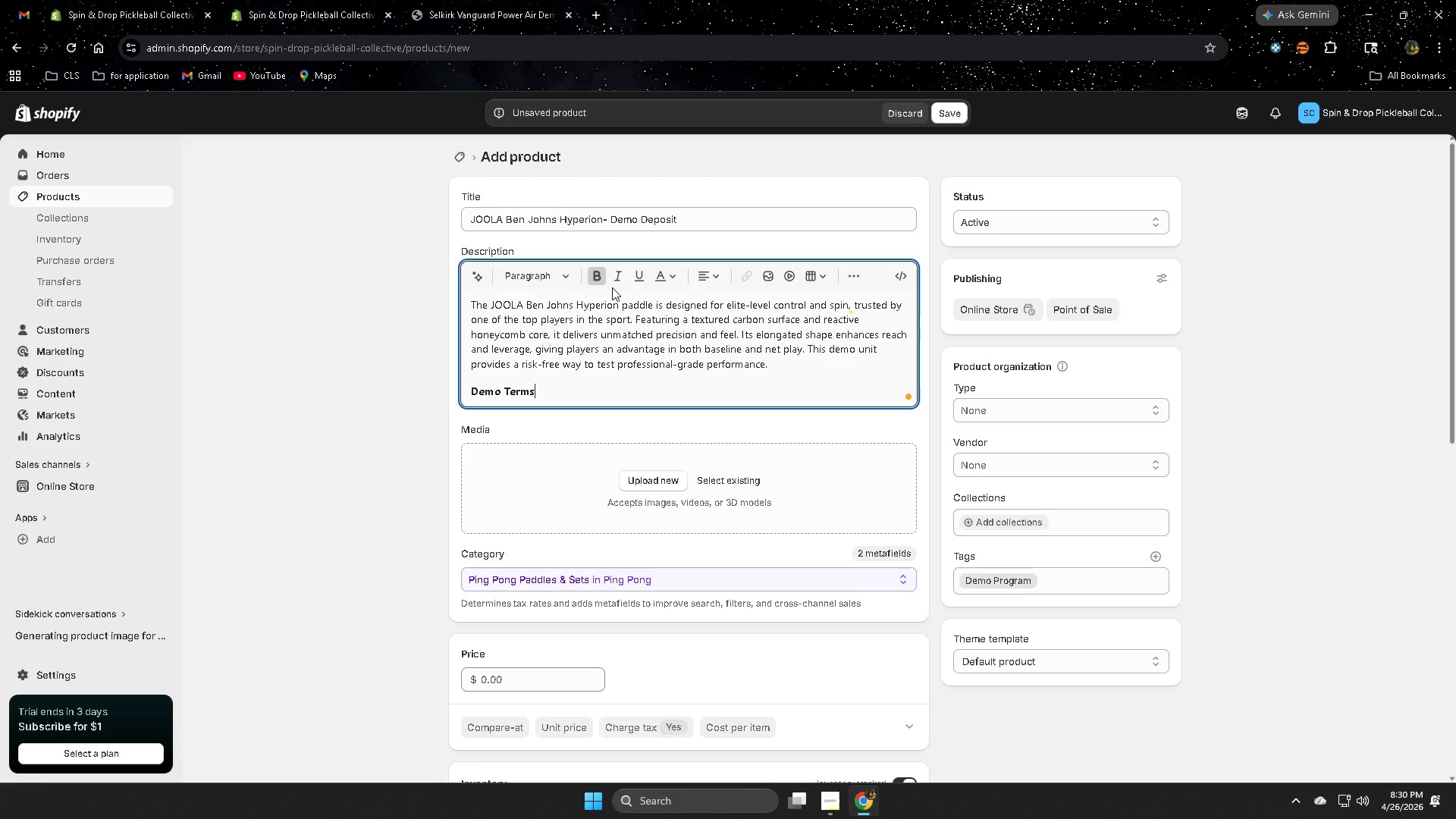 
key(Shift+ArrowLeft)
 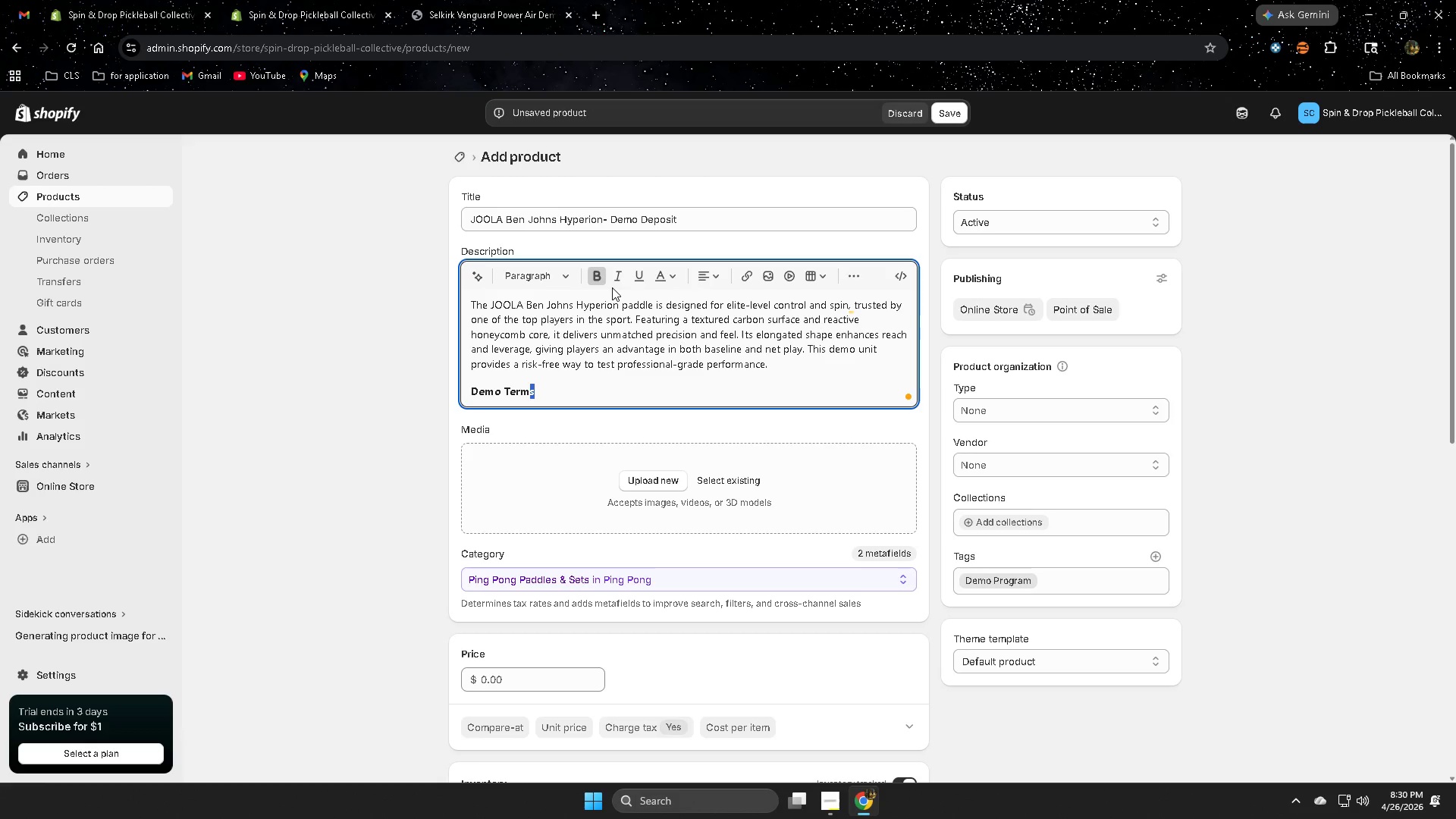 
key(Shift+Semicolon)
 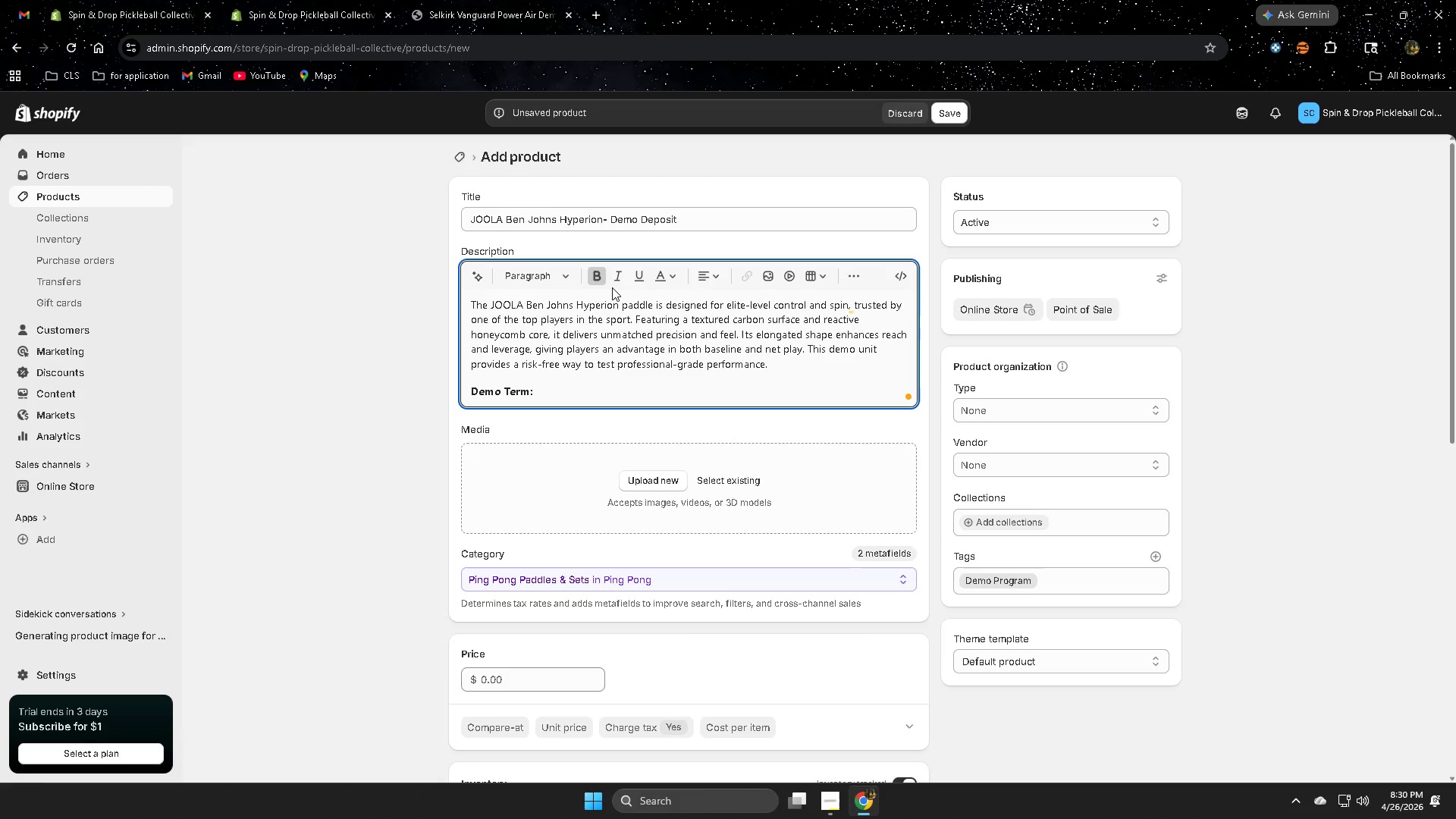 
key(Enter)
 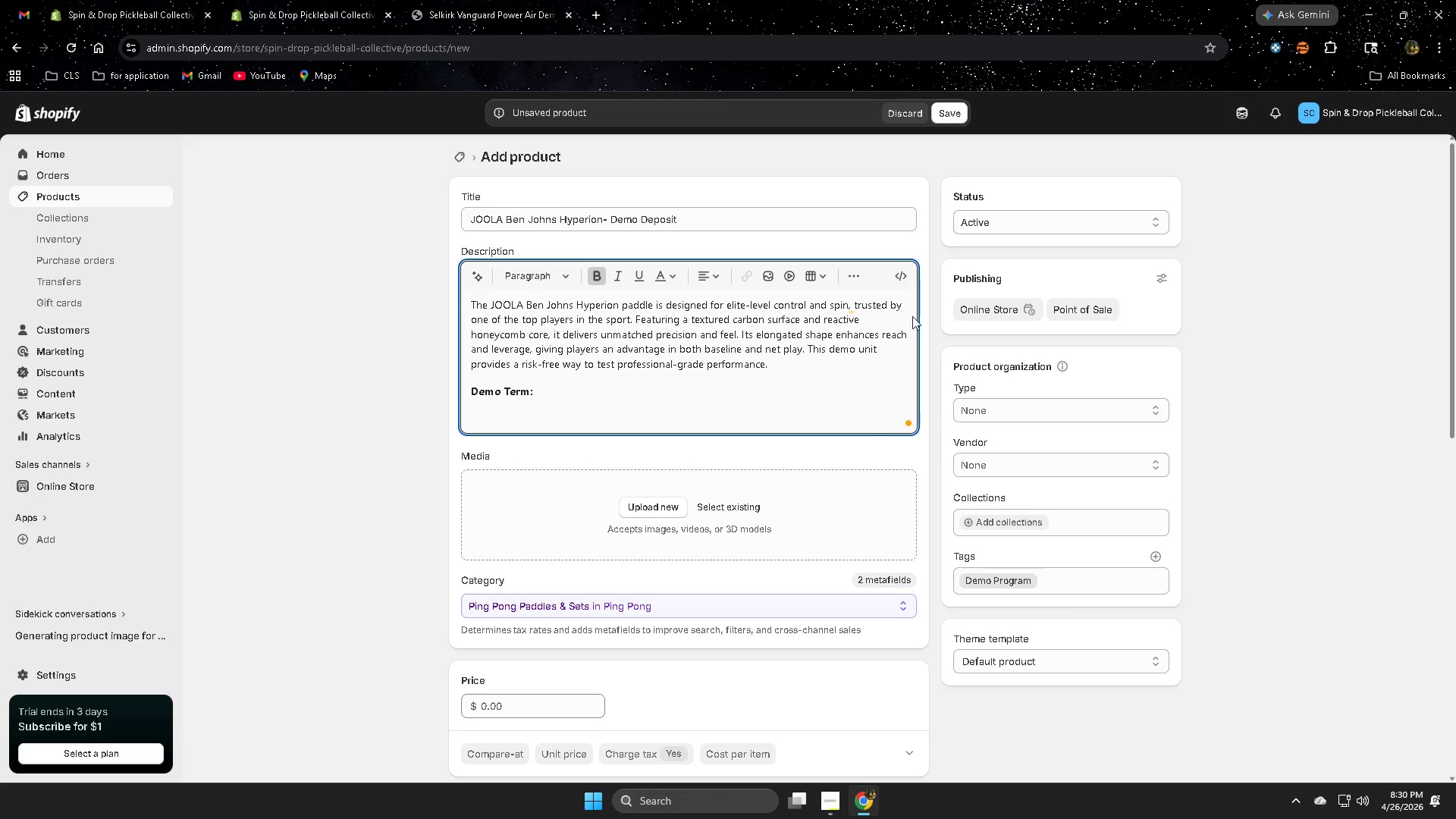 
left_click([850, 279])
 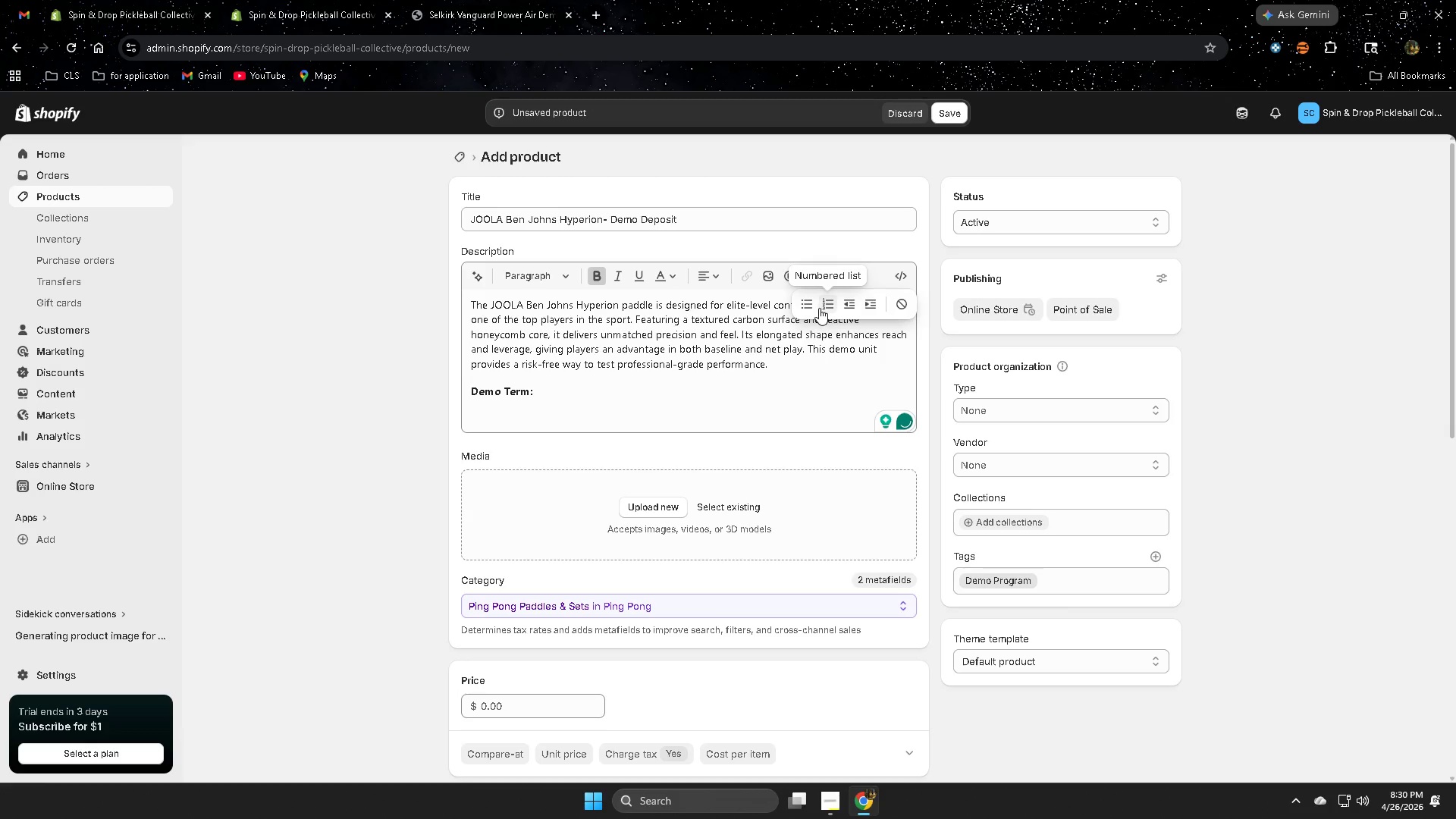 
left_click([808, 309])
 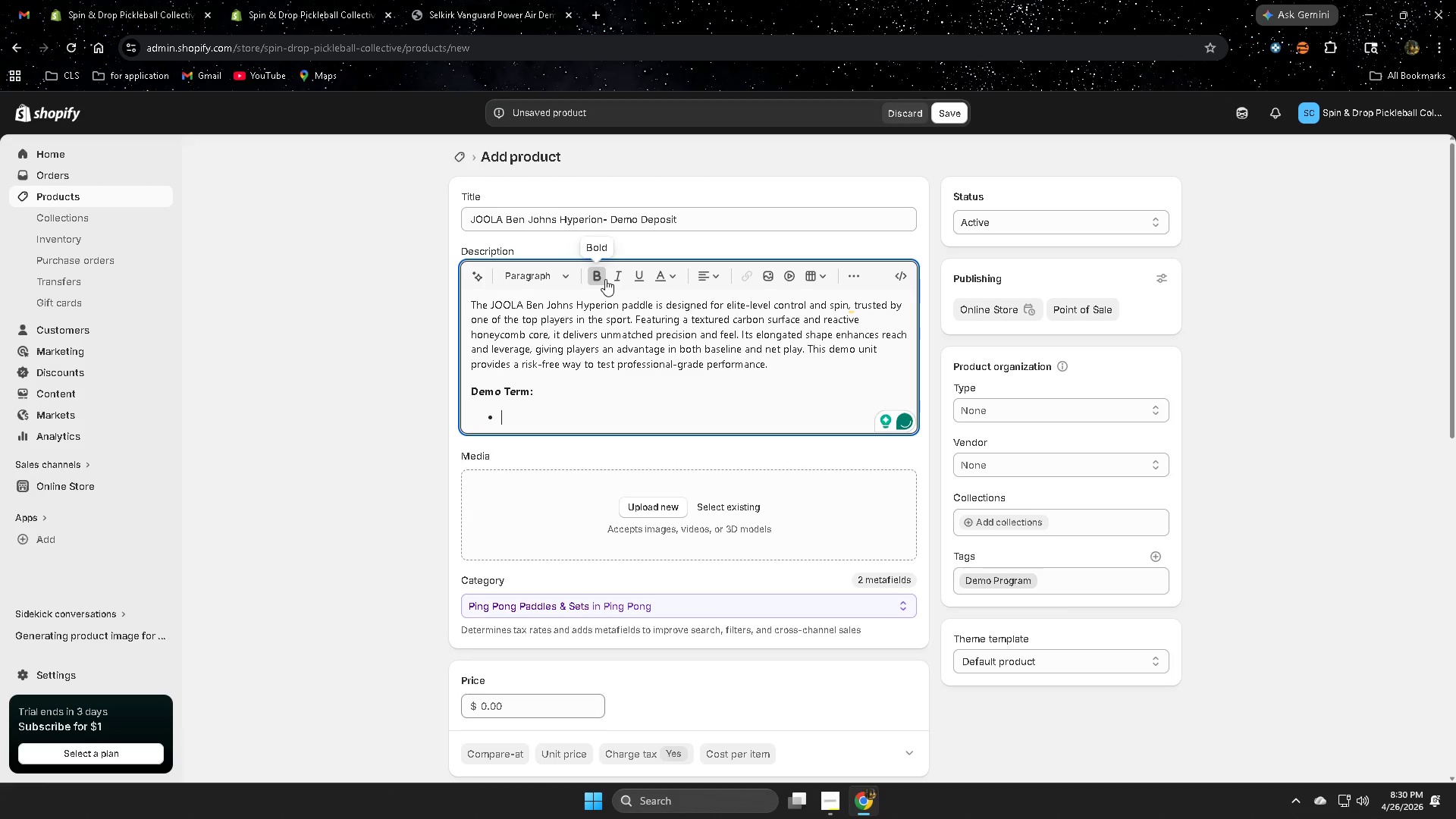 
left_click([599, 279])
 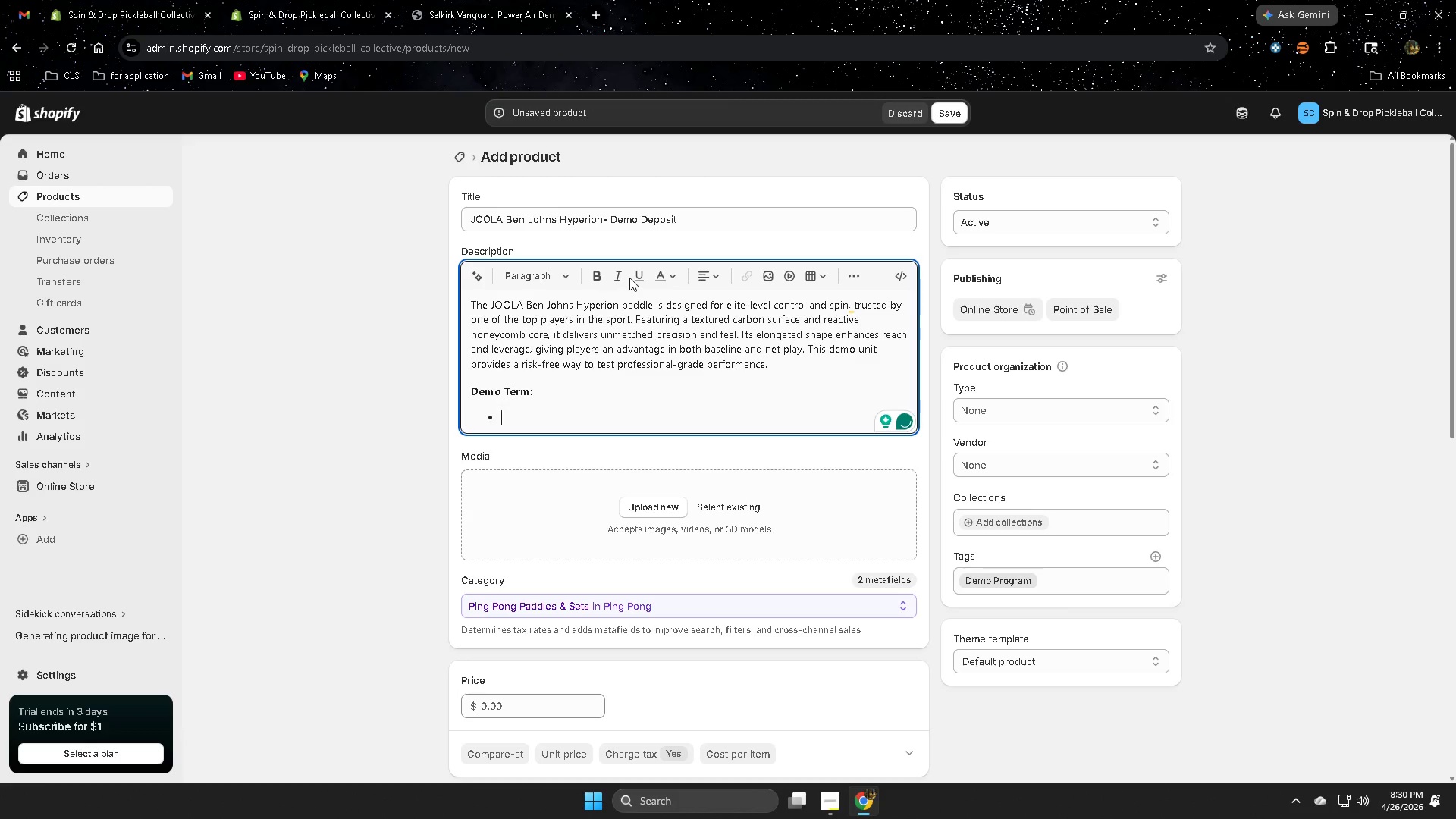 
type($50 dollar)
key(Backspace)
key(Backspace)
key(Backspace)
key(Backspace)
key(Backspace)
key(Backspace)
type(deposit required to access demo unit )
 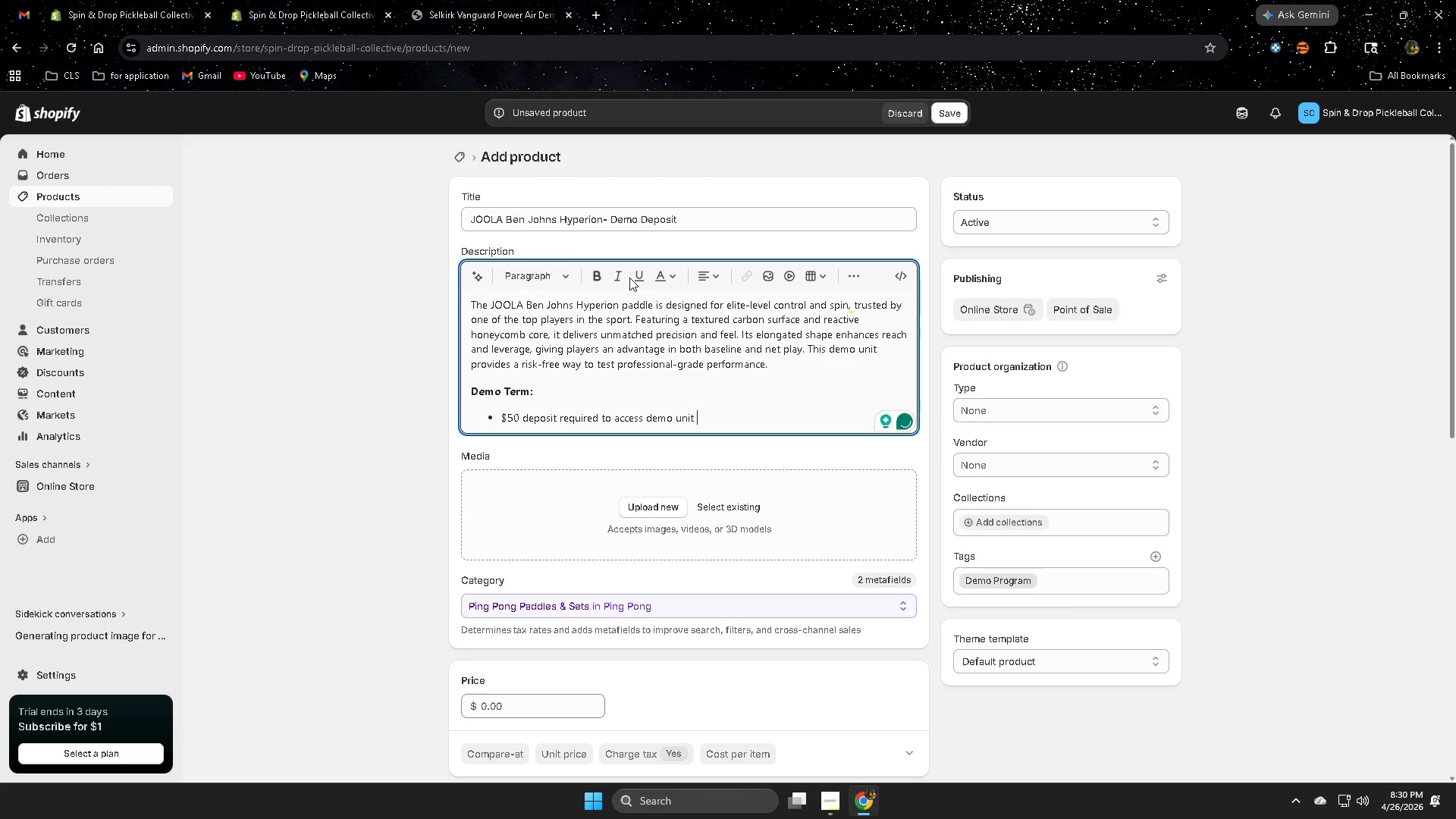 
key(Enter)
 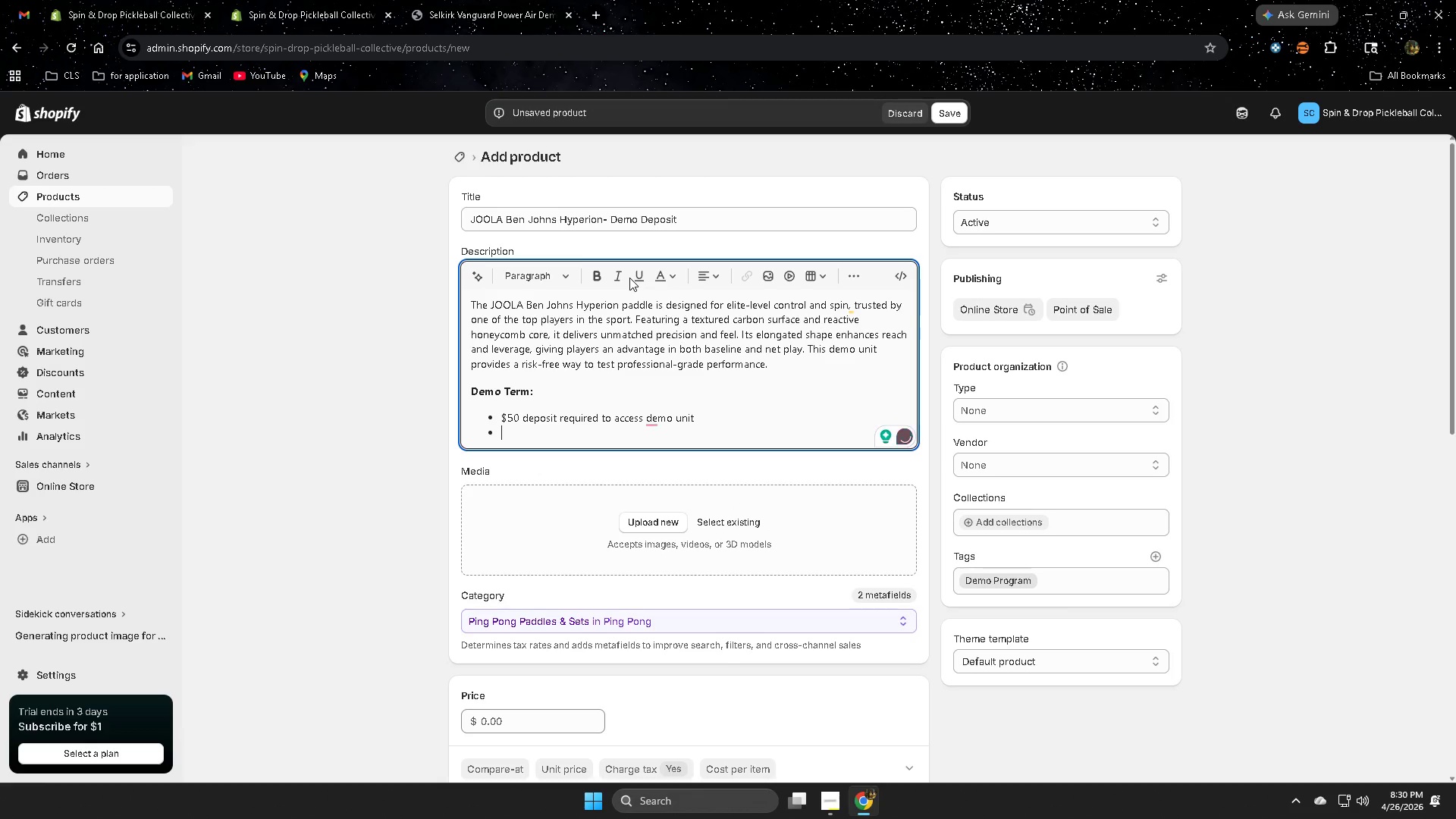 
type(Depo)
 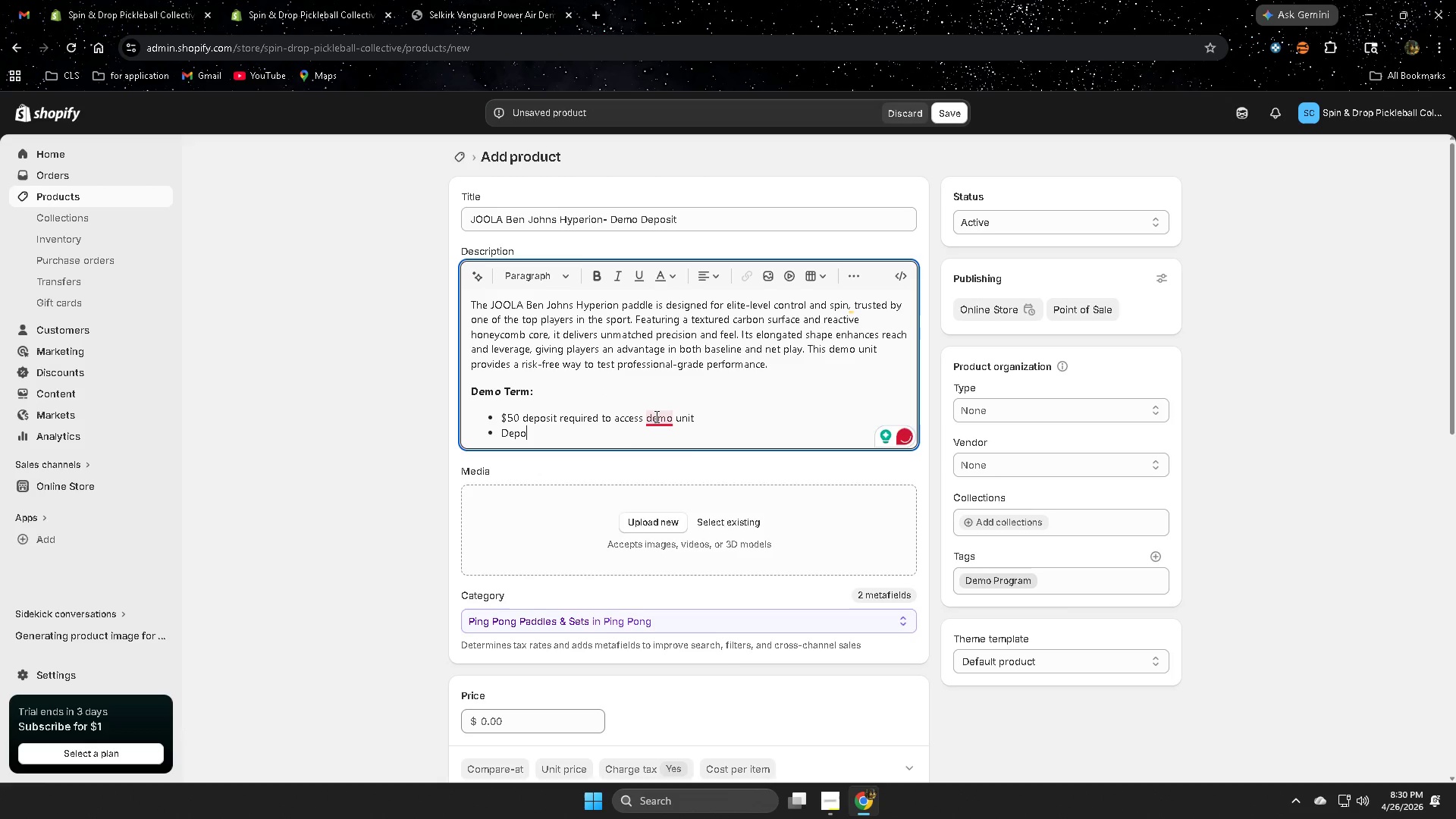 
left_click([671, 456])
 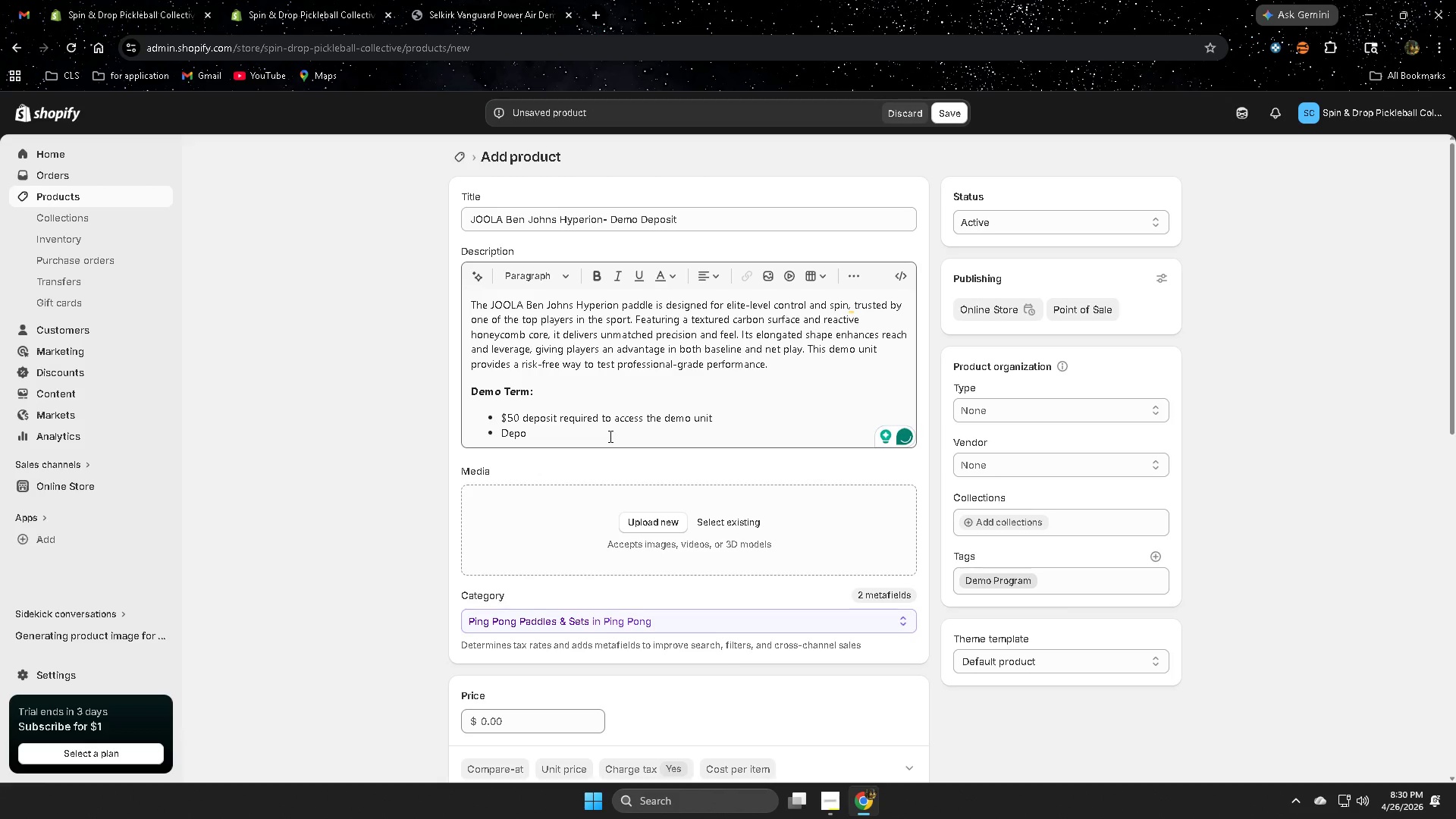 
left_click([609, 436])
 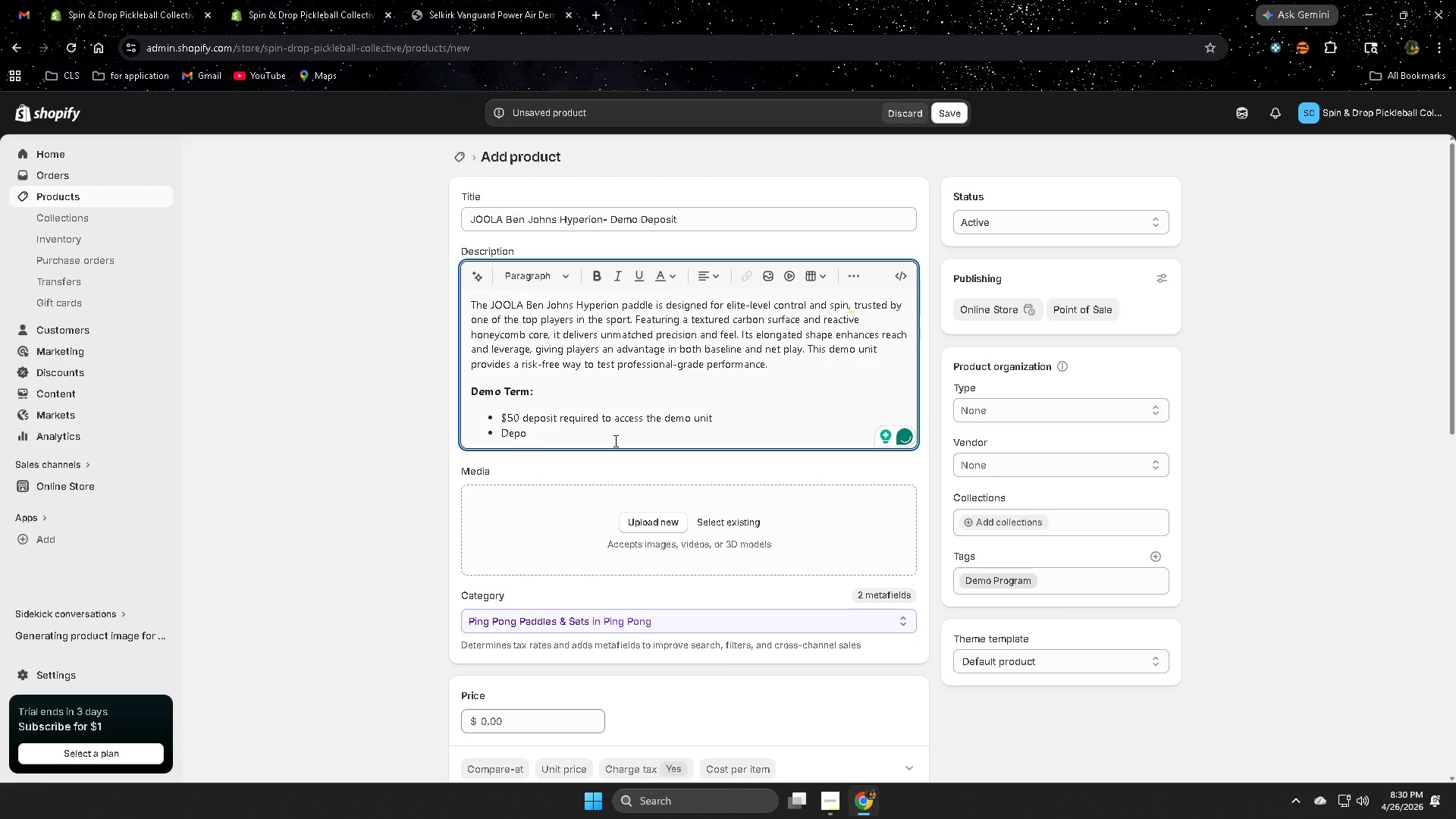 
key(Backspace)
type(osit is fully refundable )
 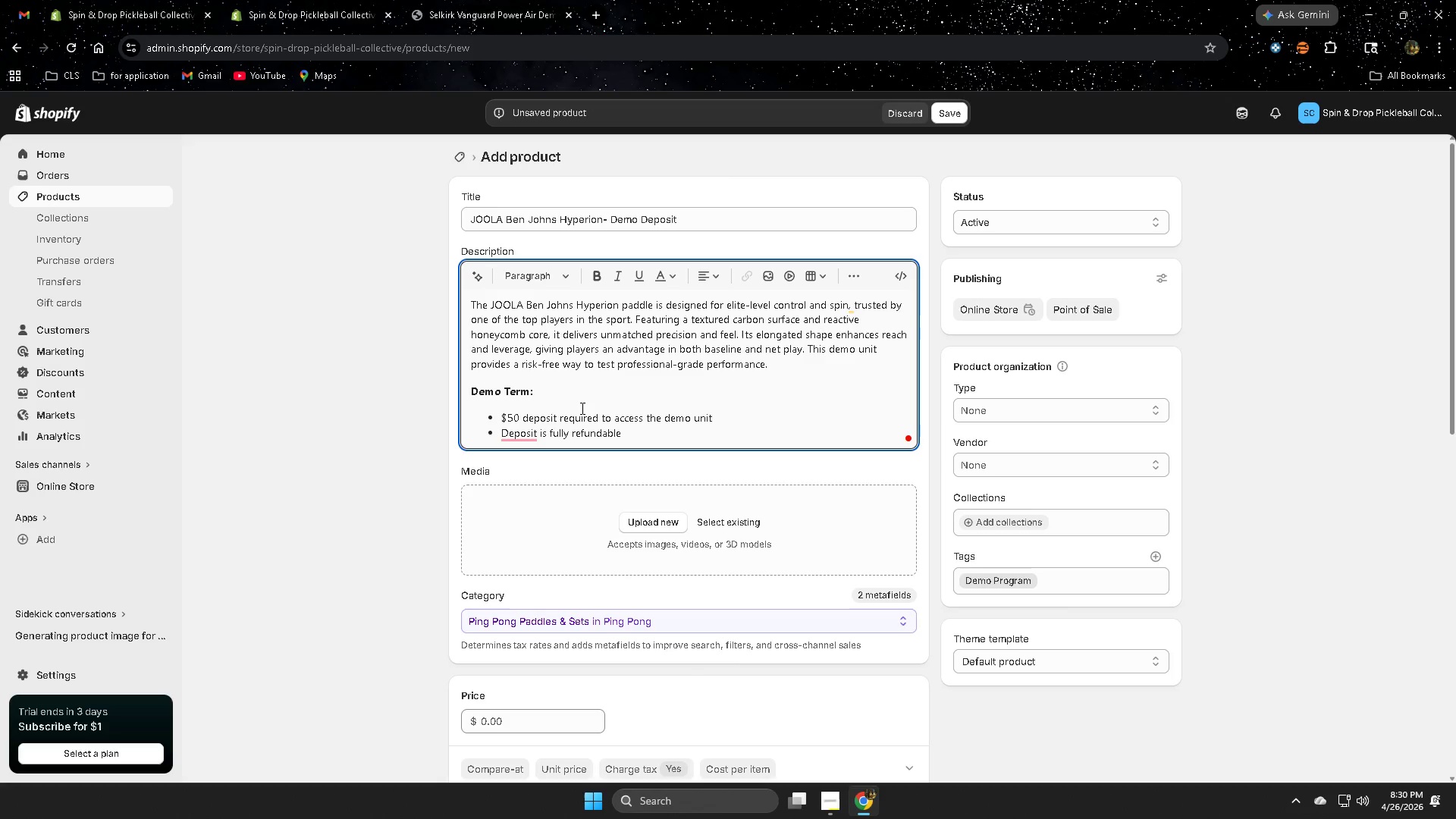 
left_click([536, 474])
 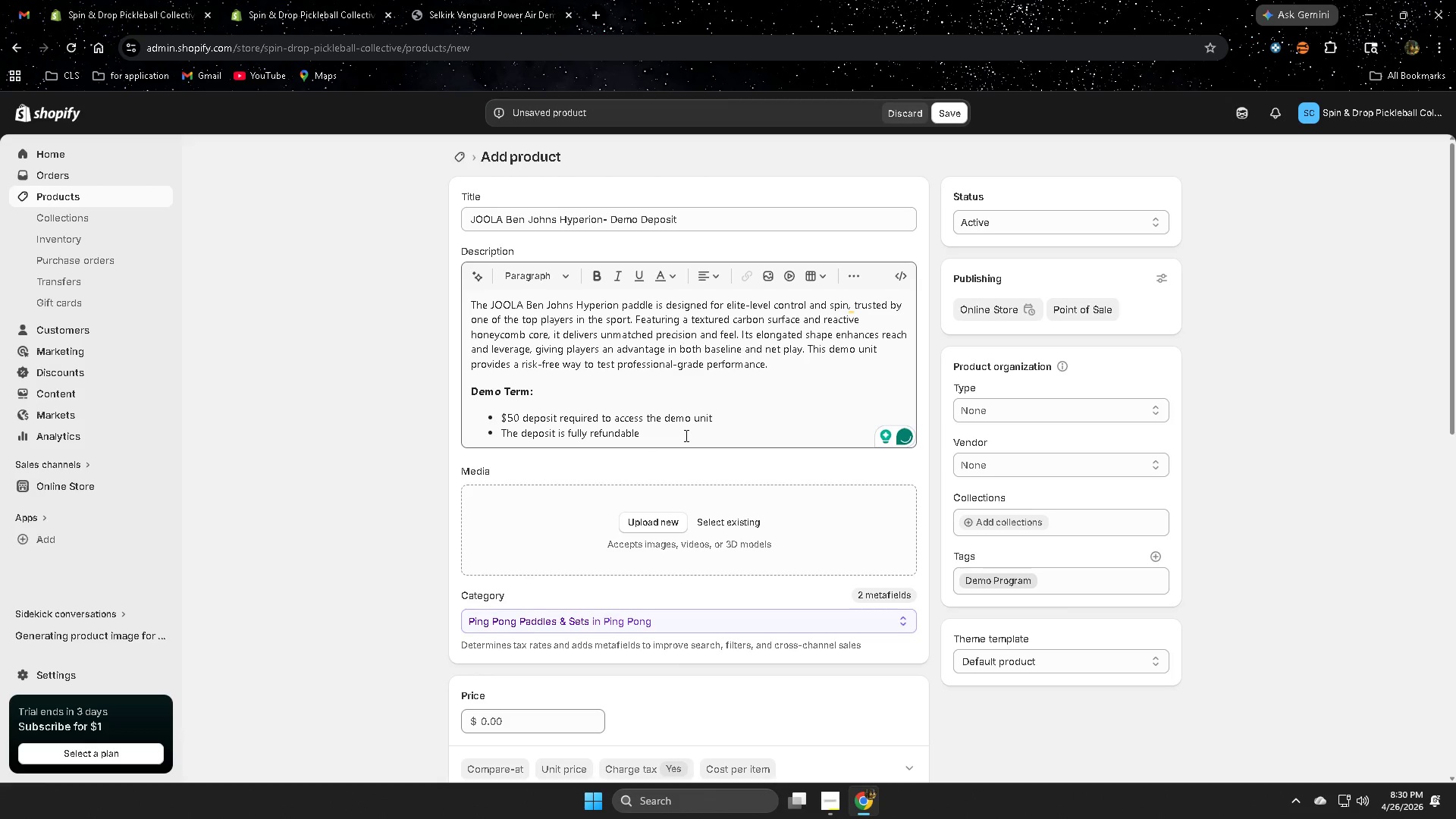 
left_click([685, 435])
 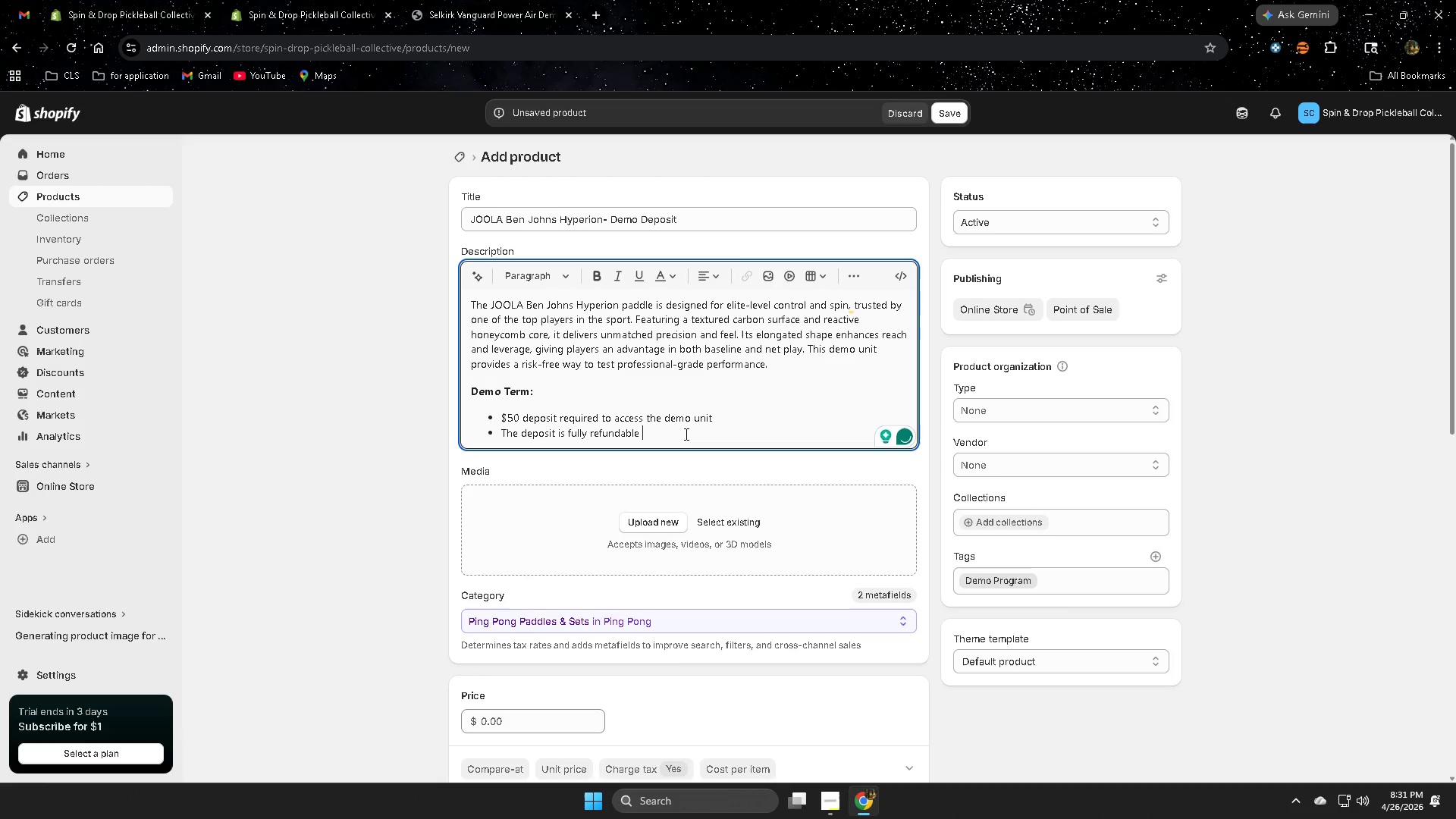 
type(upon return in good conf)
key(Backspace)
type(dition)
 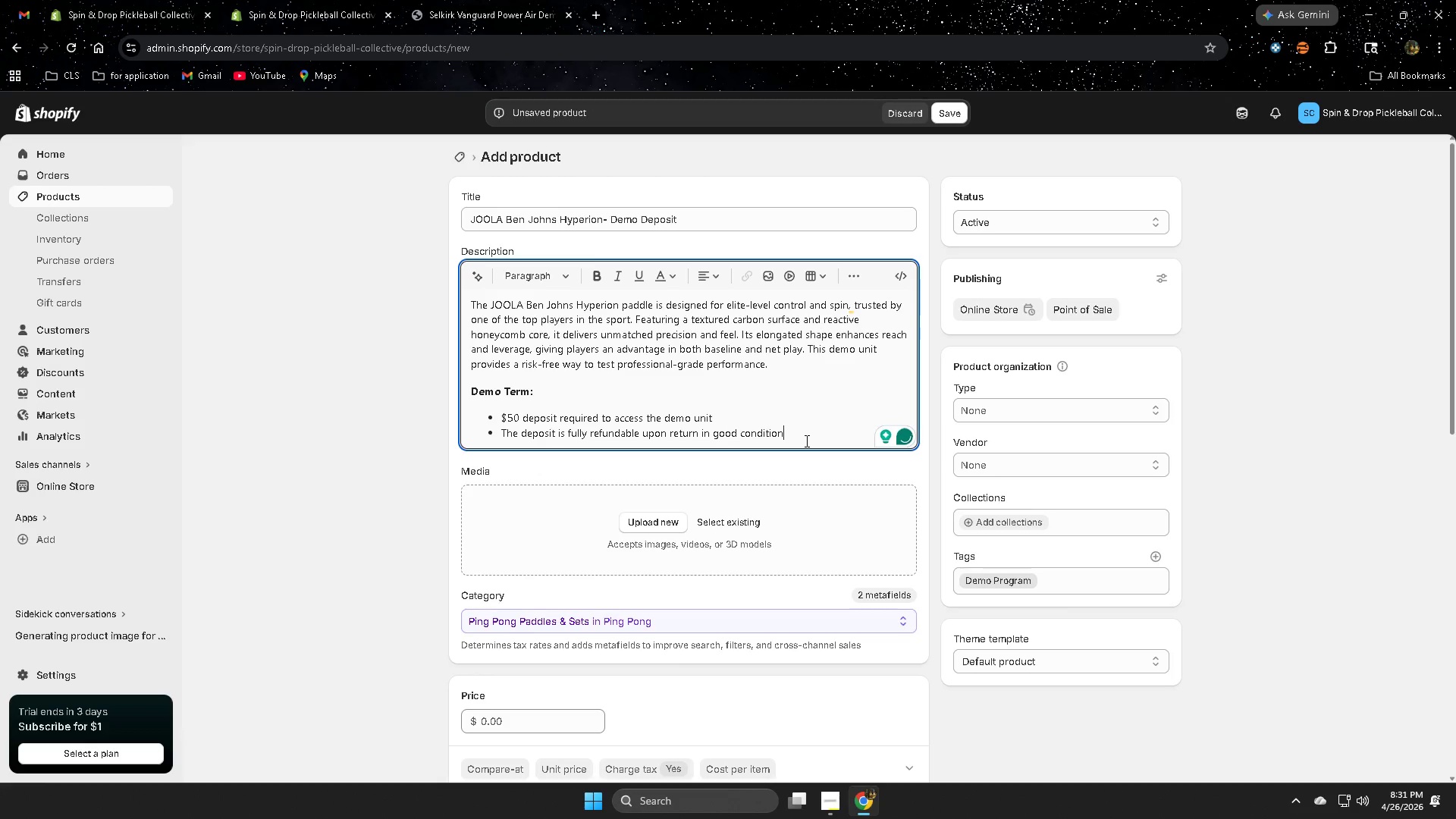 
key(Enter)
 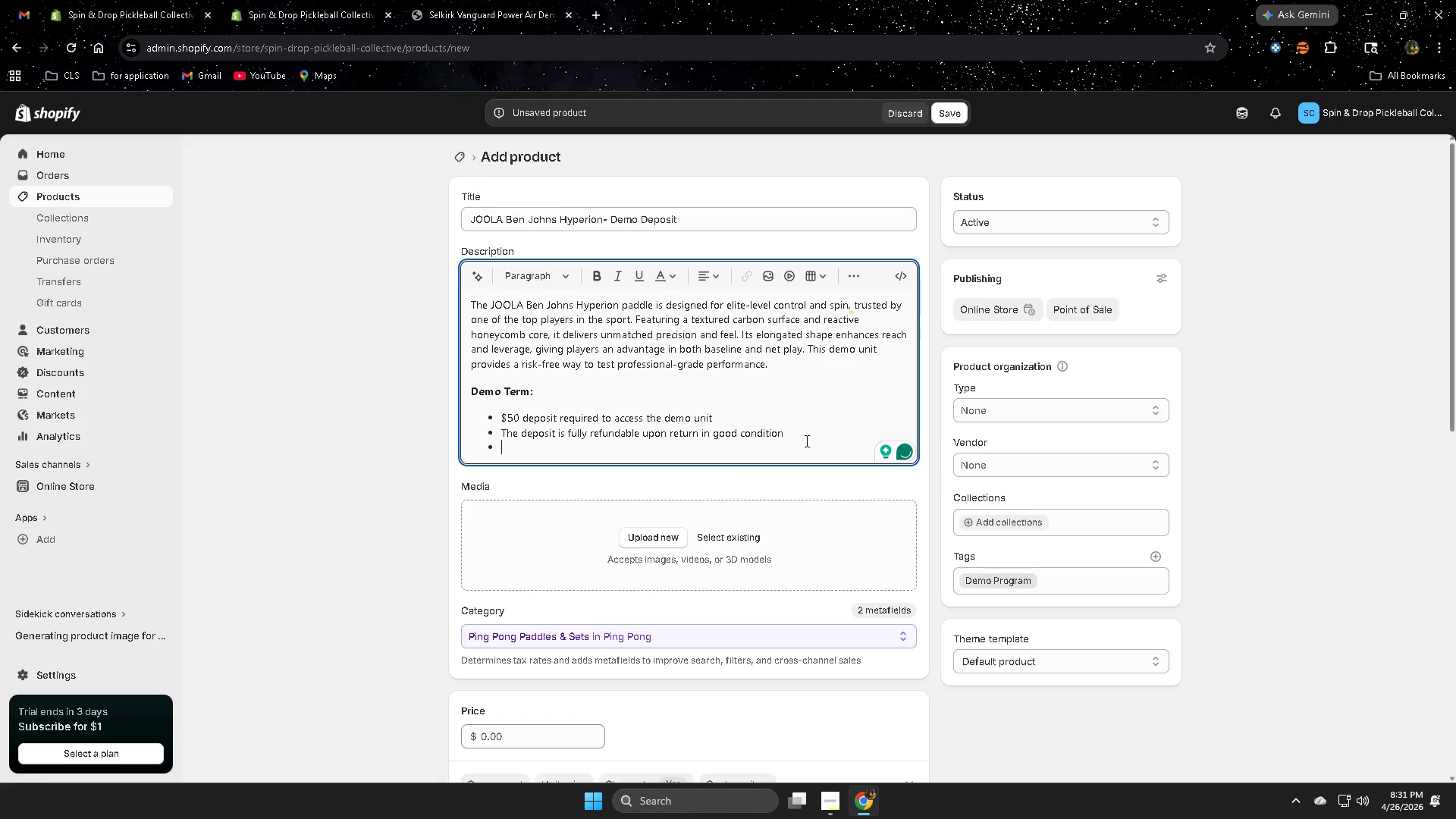 
hold_key(key=ShiftRight, duration=1.44)
 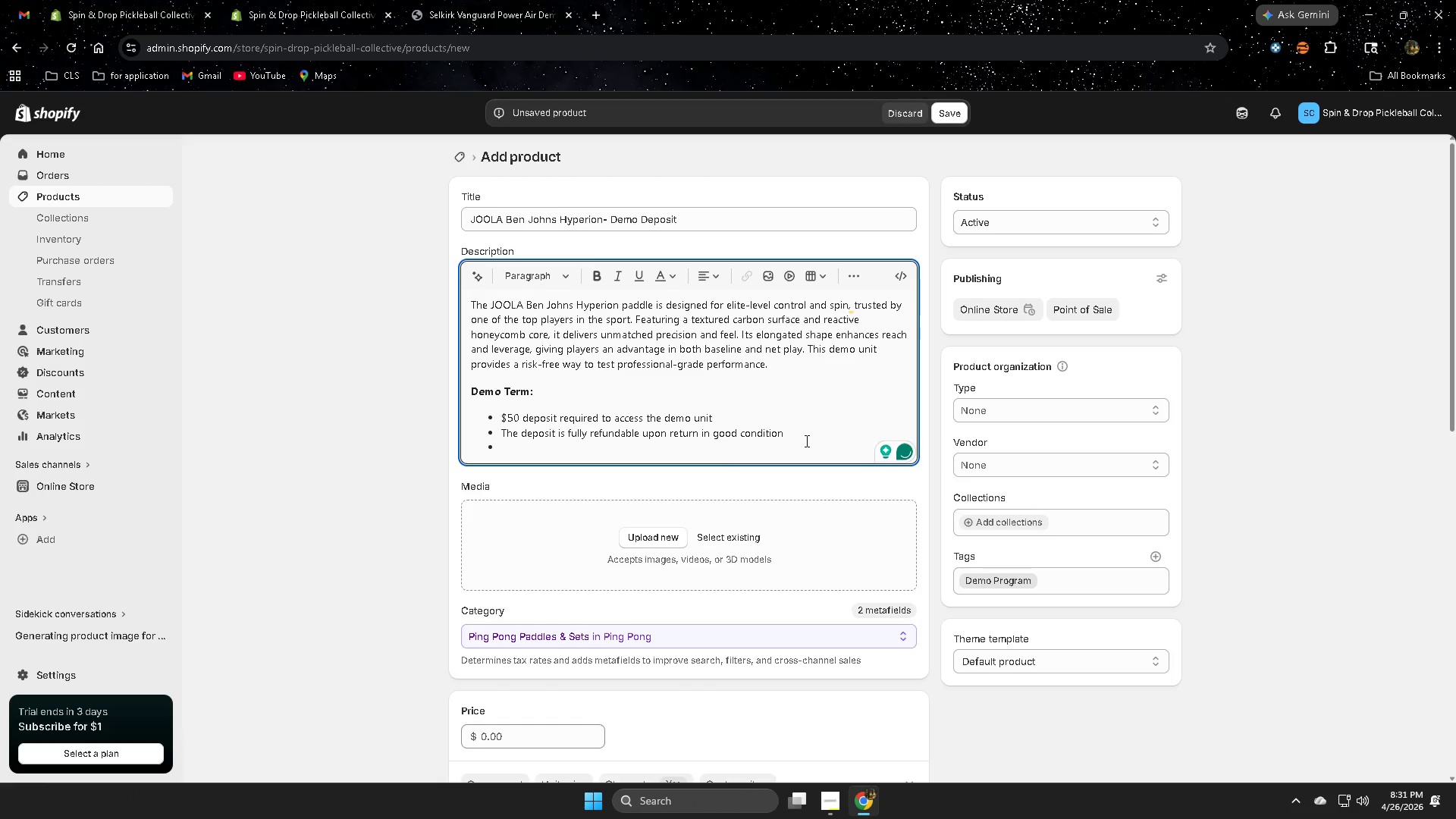 
type(Minor wear is acceptable: )
key(Backspace)
key(Backspace)
type(; damge)
key(Backspace)
key(Backspace)
type(age may redu)
key(Backspace)
key(Backspace)
type(sul )
key(Backspace)
type(t in partial deductions)
 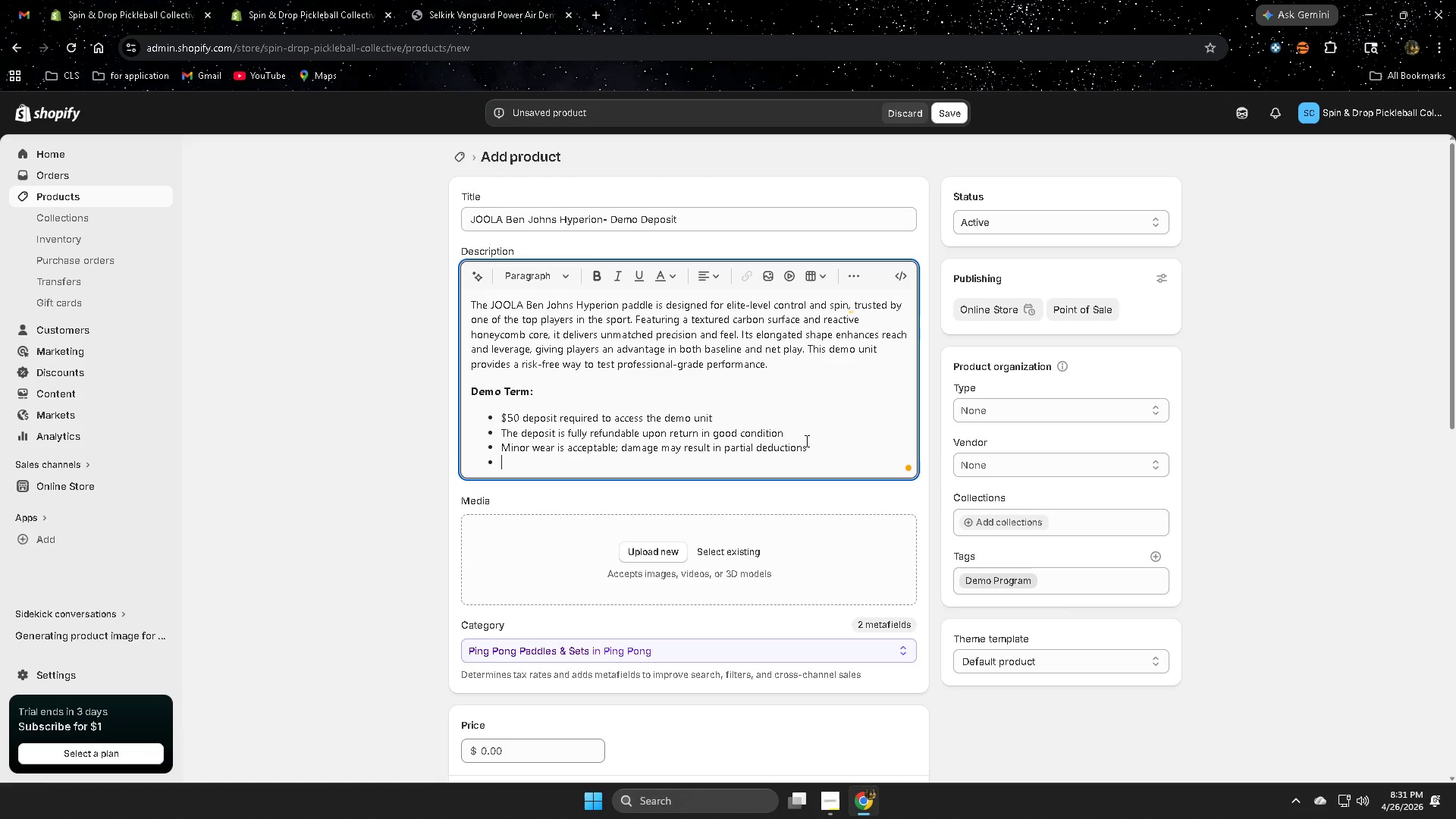 
 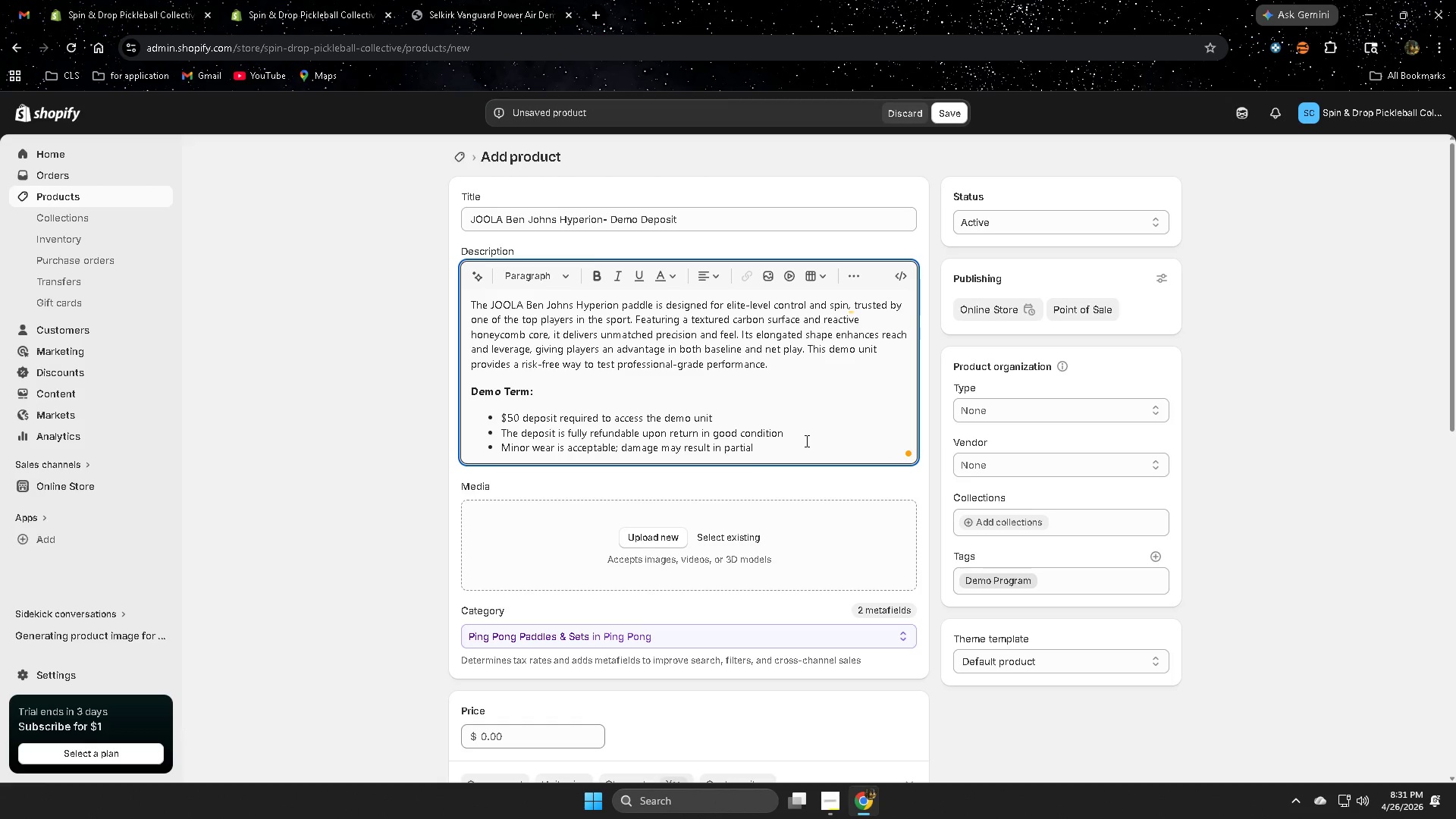 
key(Enter)
 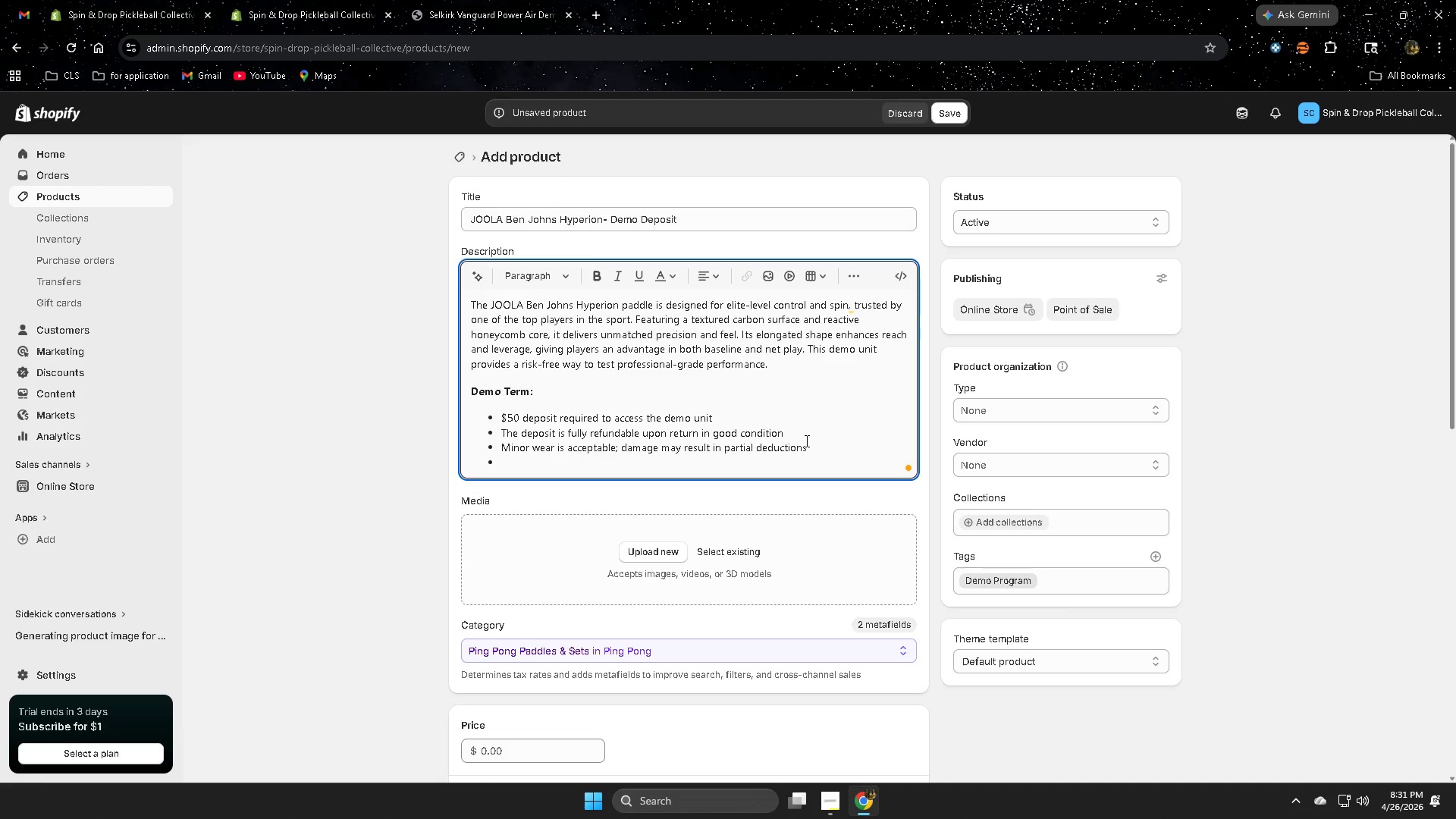 
type(Deo)
key(Backspace)
type(mo perion)
key(Backspace)
type(d subject to store pli)
key(Backspace)
key(Backspace)
type(io)
key(Backspace)
key(Backspace)
type(olicuy)
key(Backspace)
key(Backspace)
type(y)
 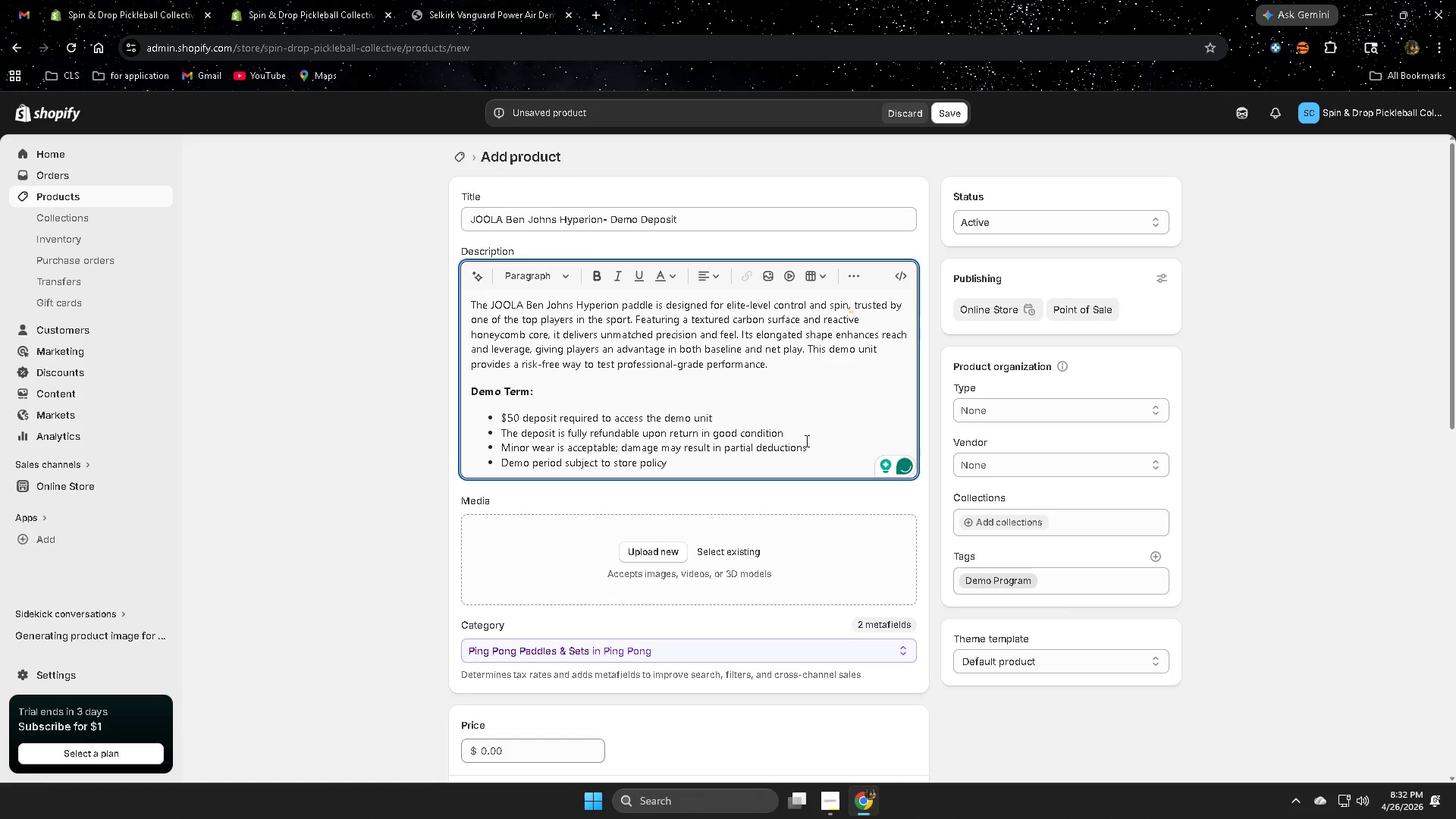 
left_click([287, 481])
 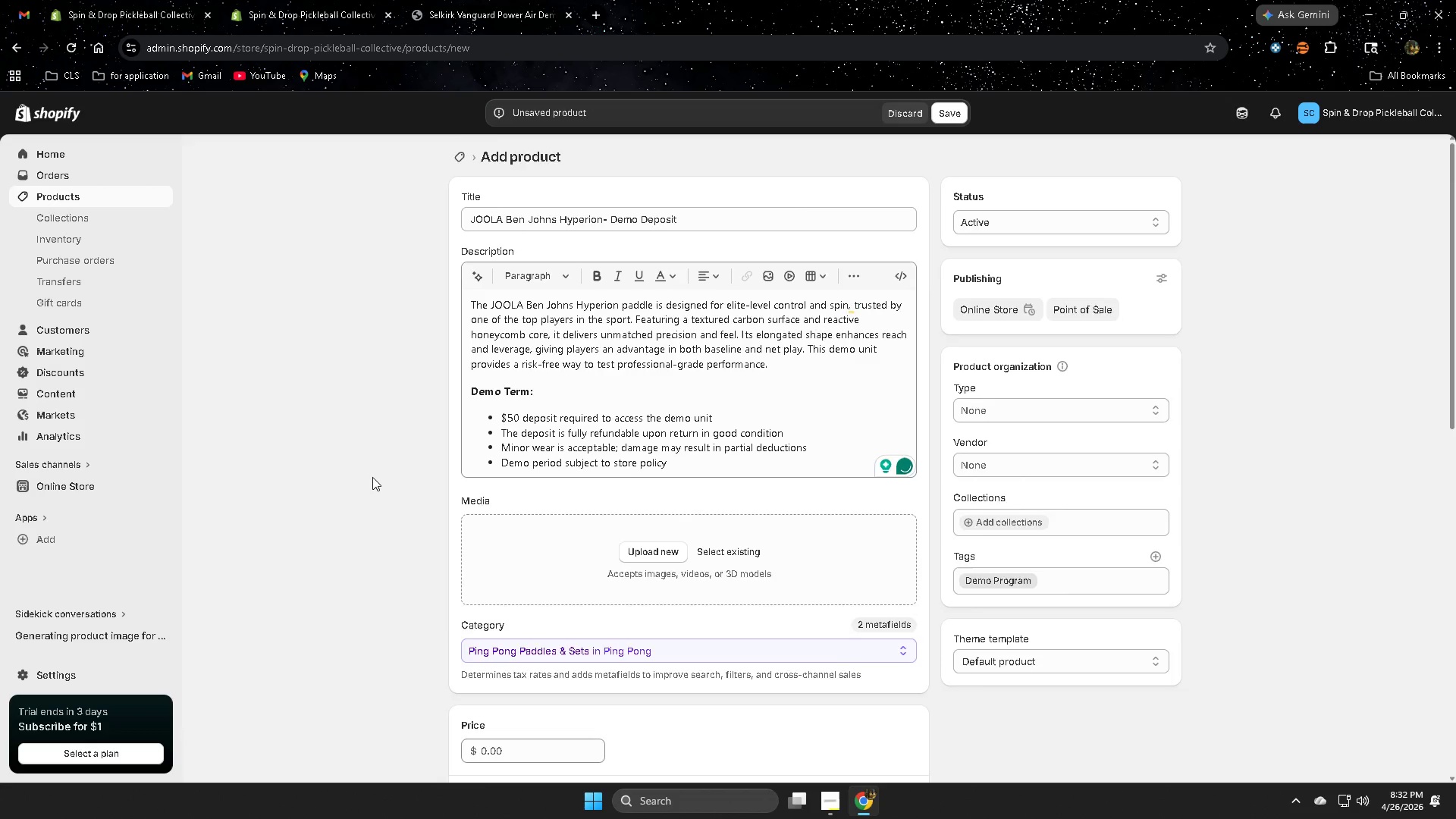 
scroll: coordinate [355, 530], scroll_direction: down, amount: 11.0
 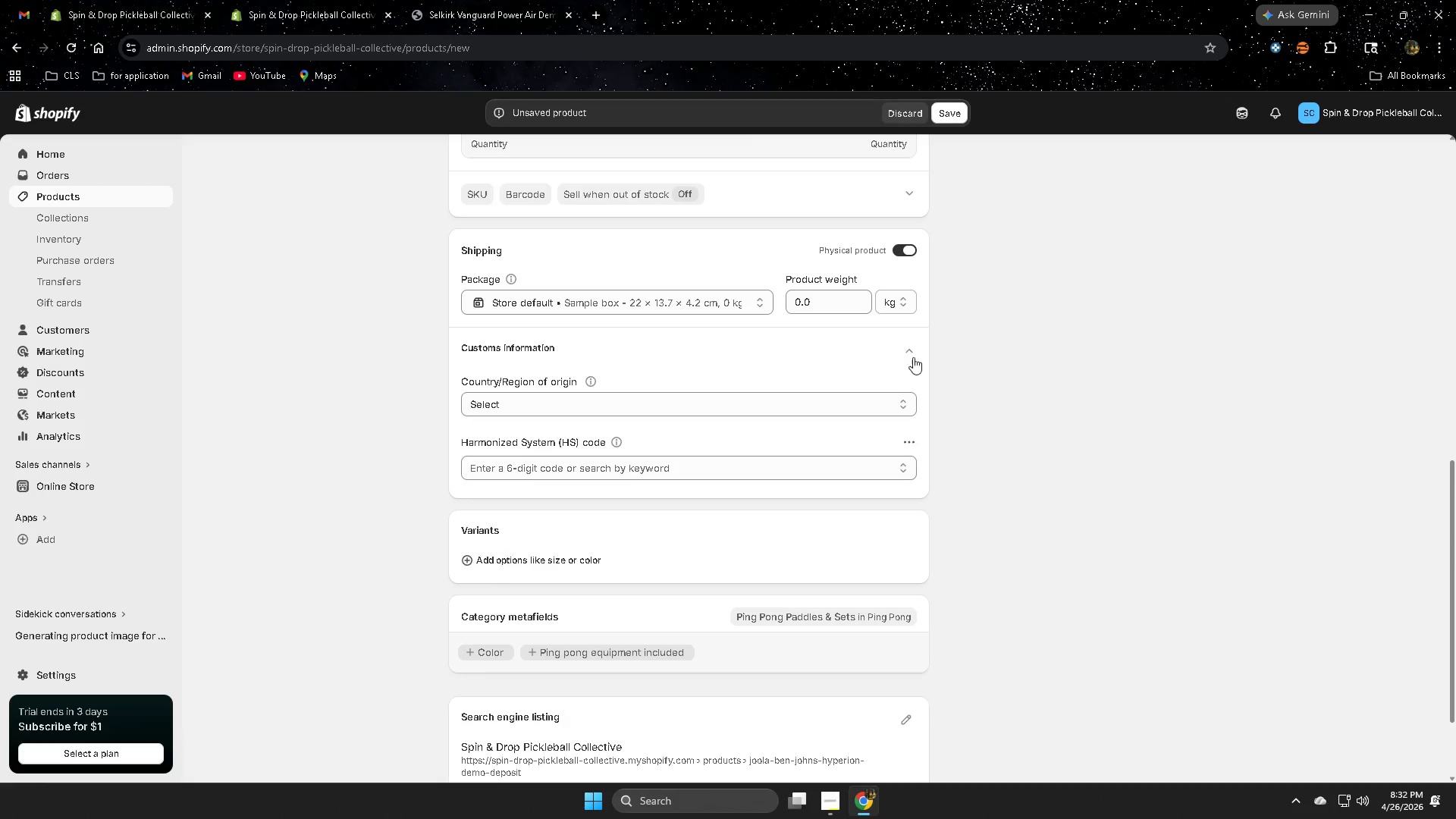 
left_click([913, 350])
 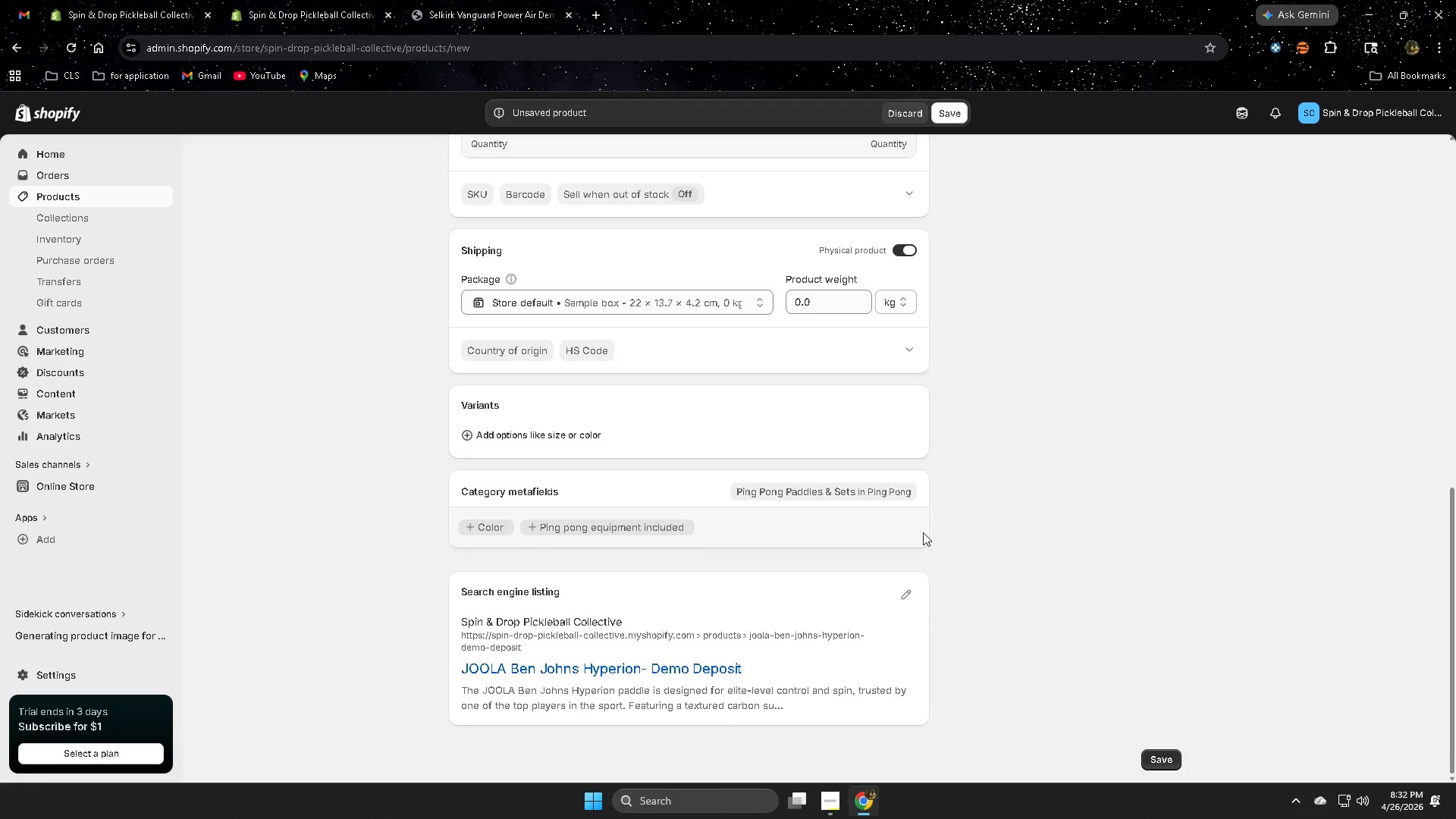 
scroll: coordinate [537, 380], scroll_direction: up, amount: 4.0
 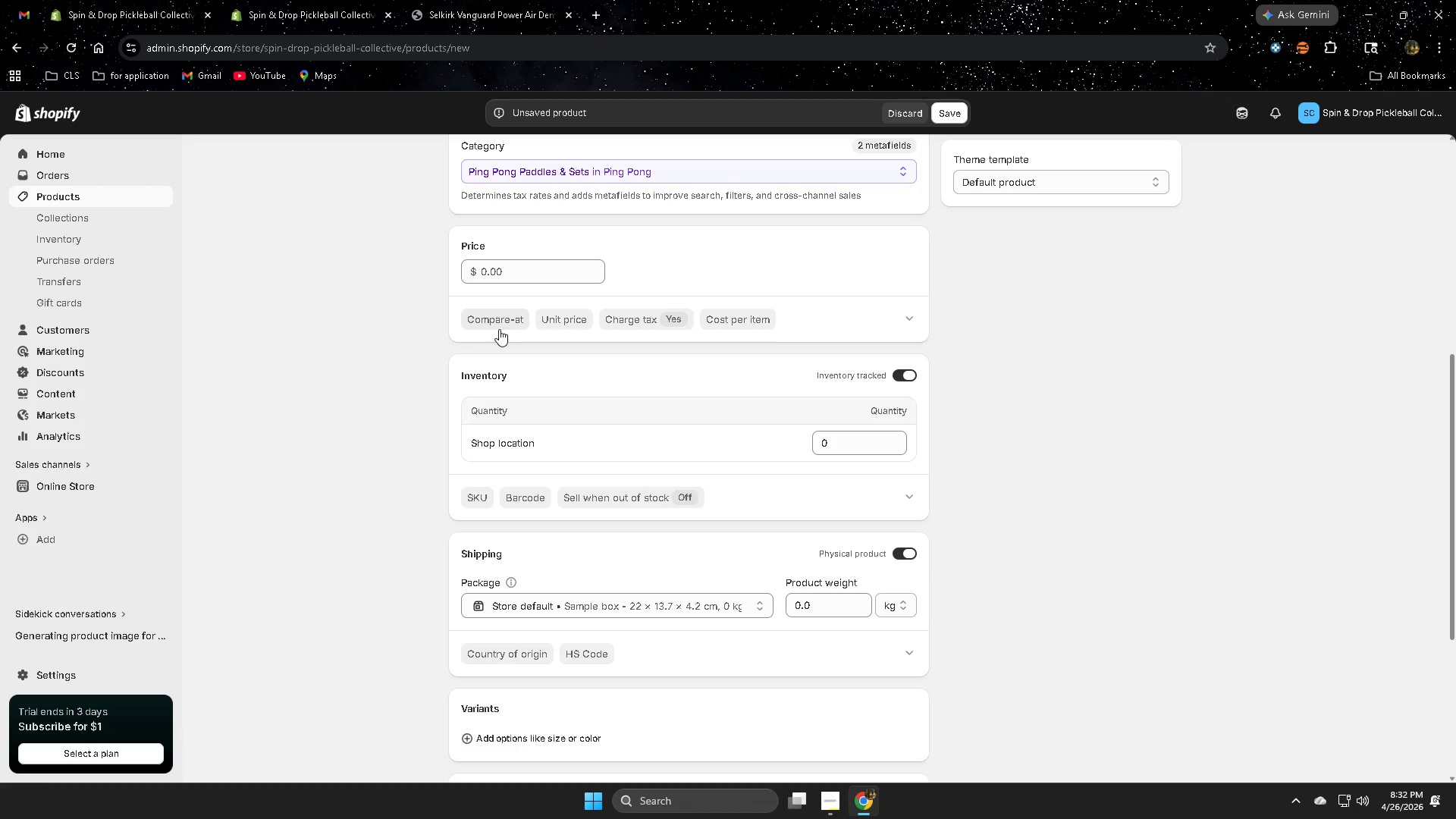 
scroll: coordinate [399, 653], scroll_direction: down, amount: 2.0
 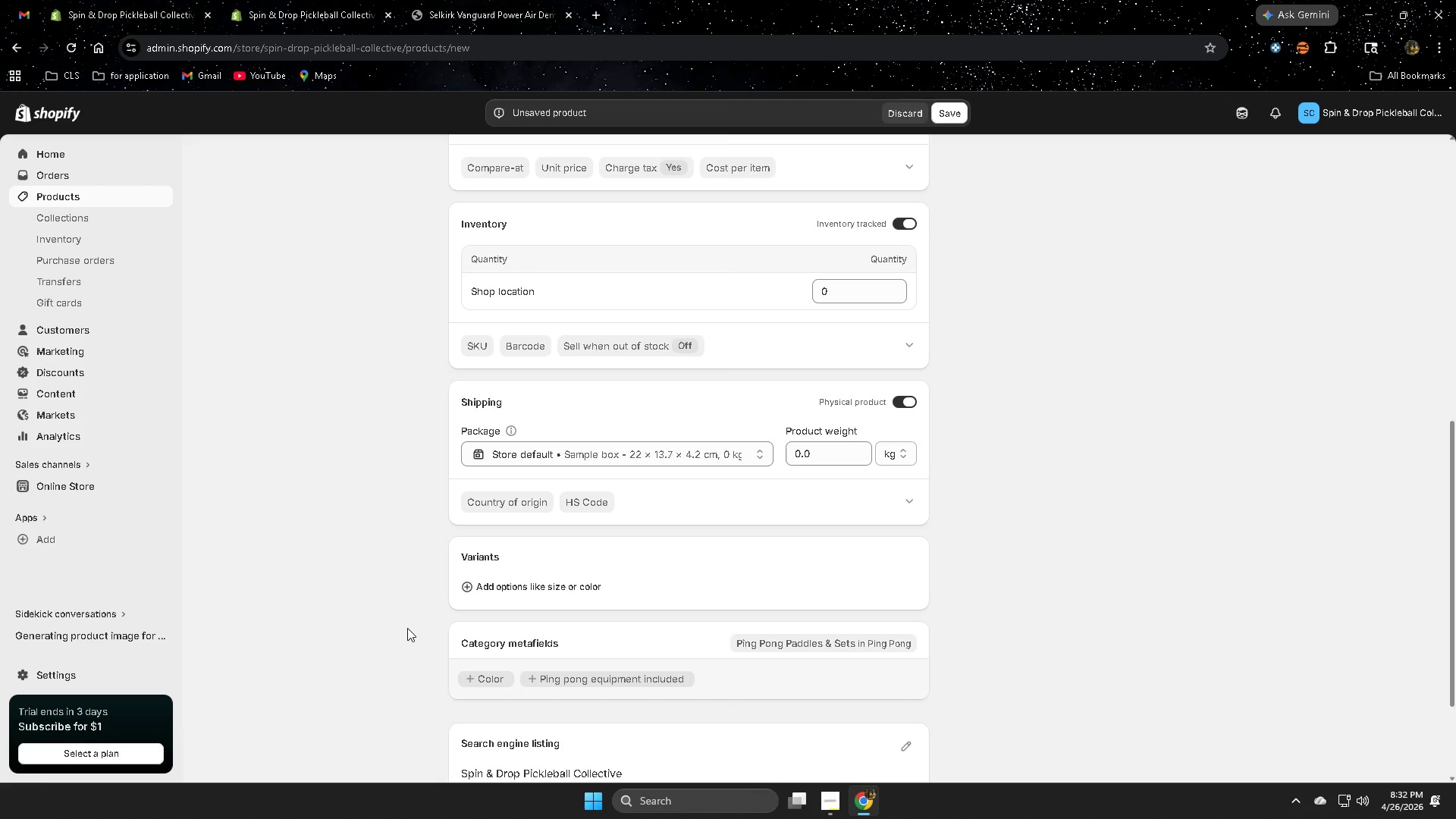 
scroll: coordinate [810, 510], scroll_direction: up, amount: 5.0
 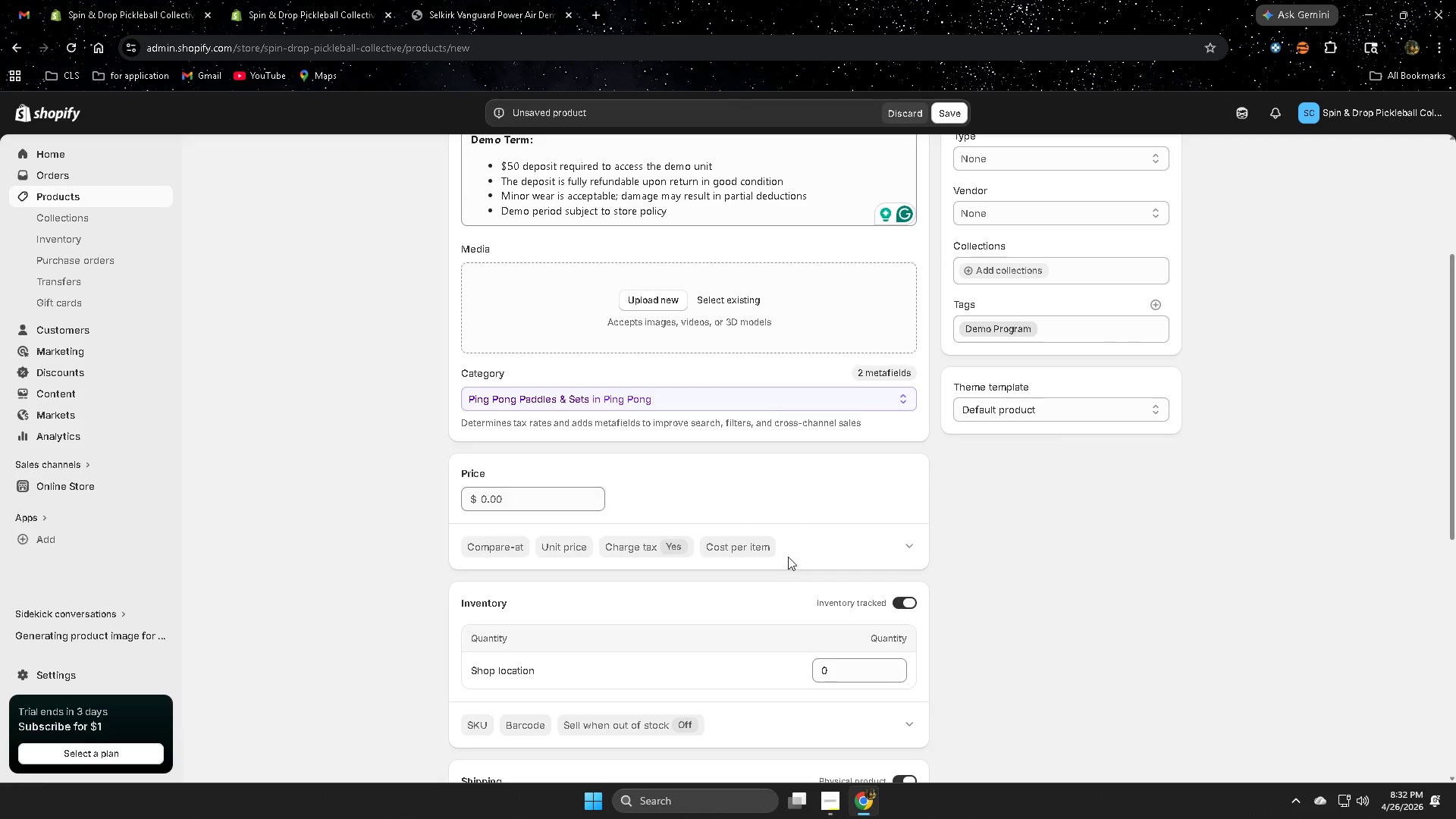 
scroll: coordinate [796, 557], scroll_direction: down, amount: 2.0
 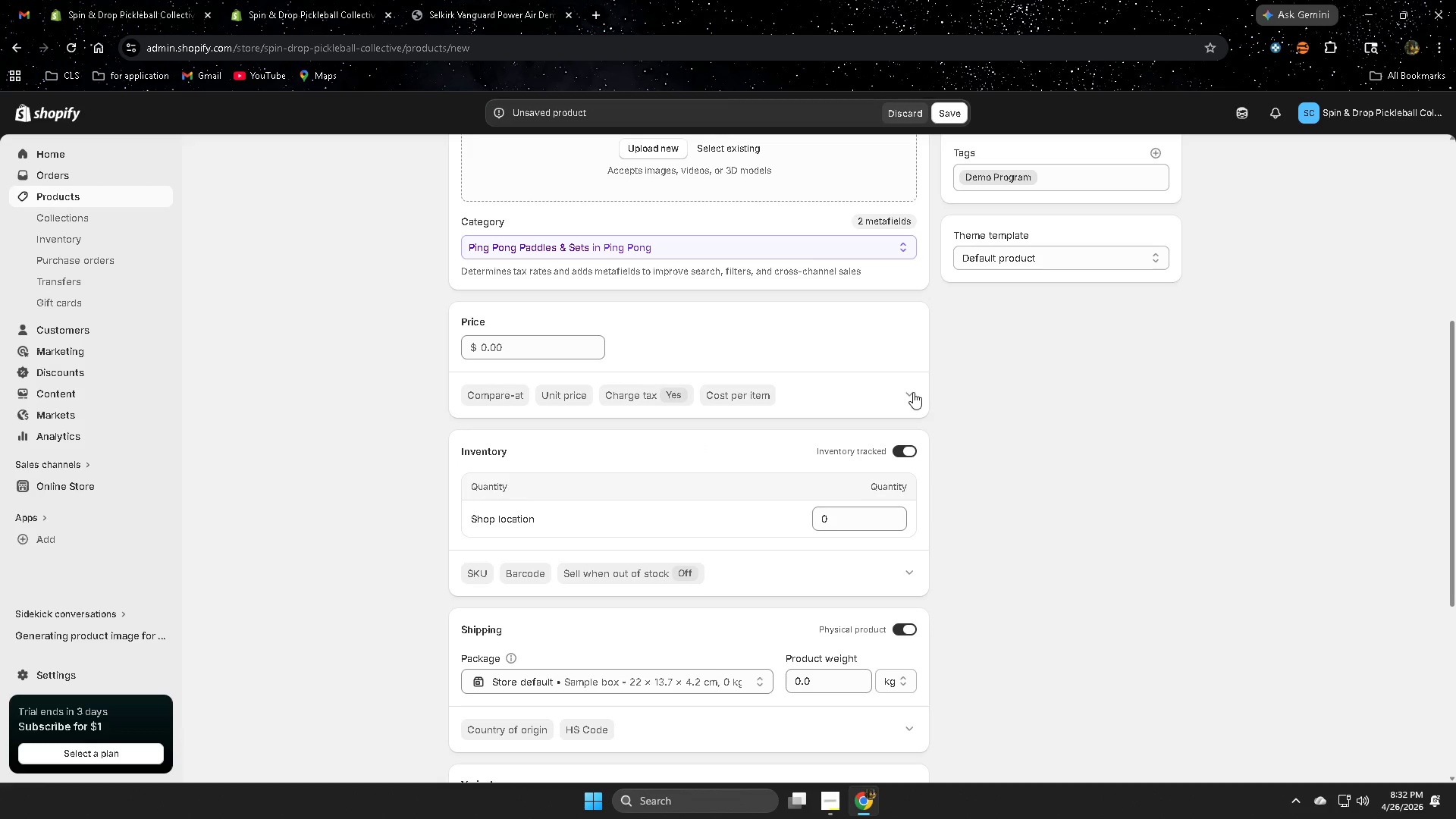 
left_click([513, 433])
 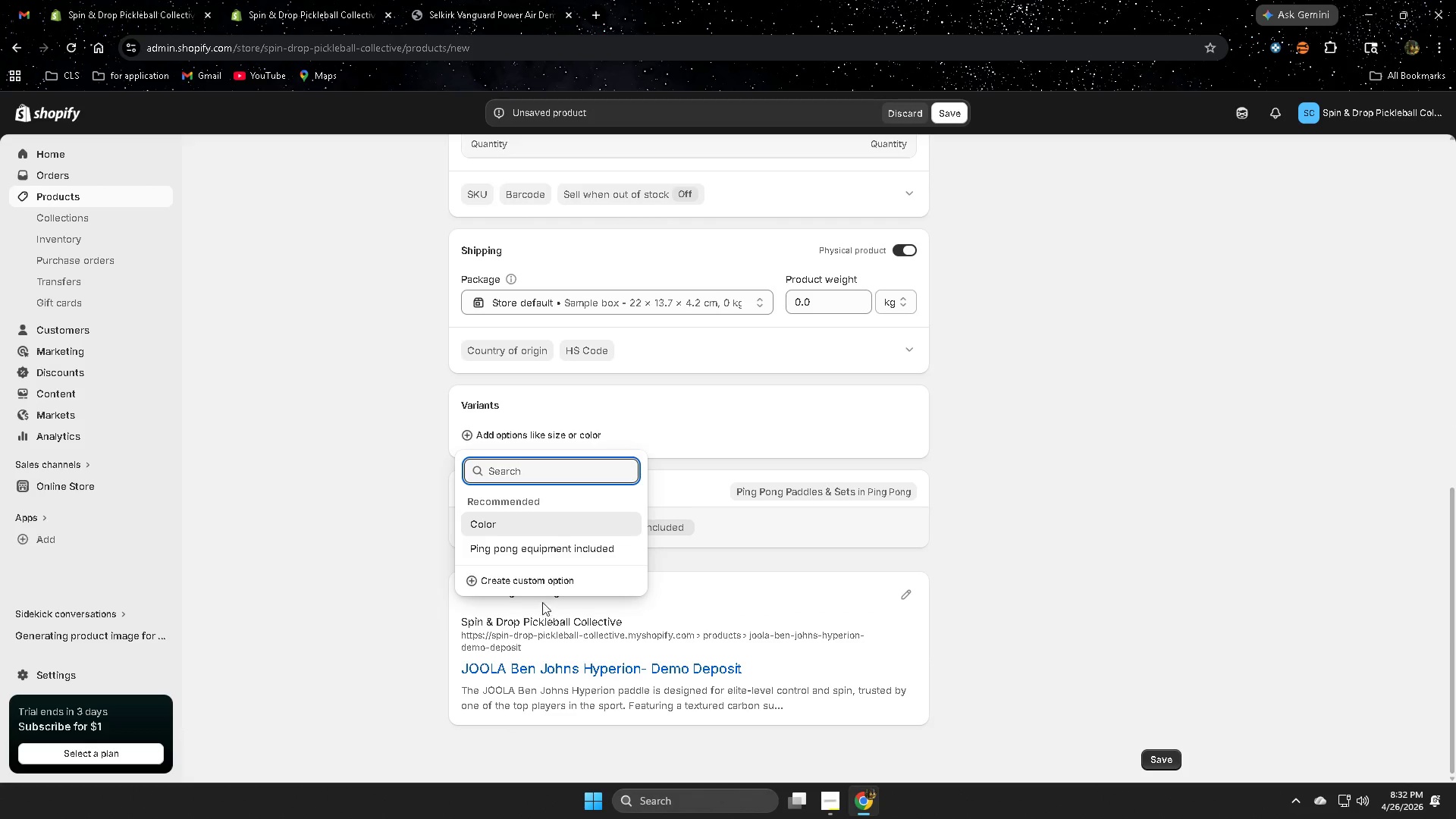 
left_click([536, 583])
 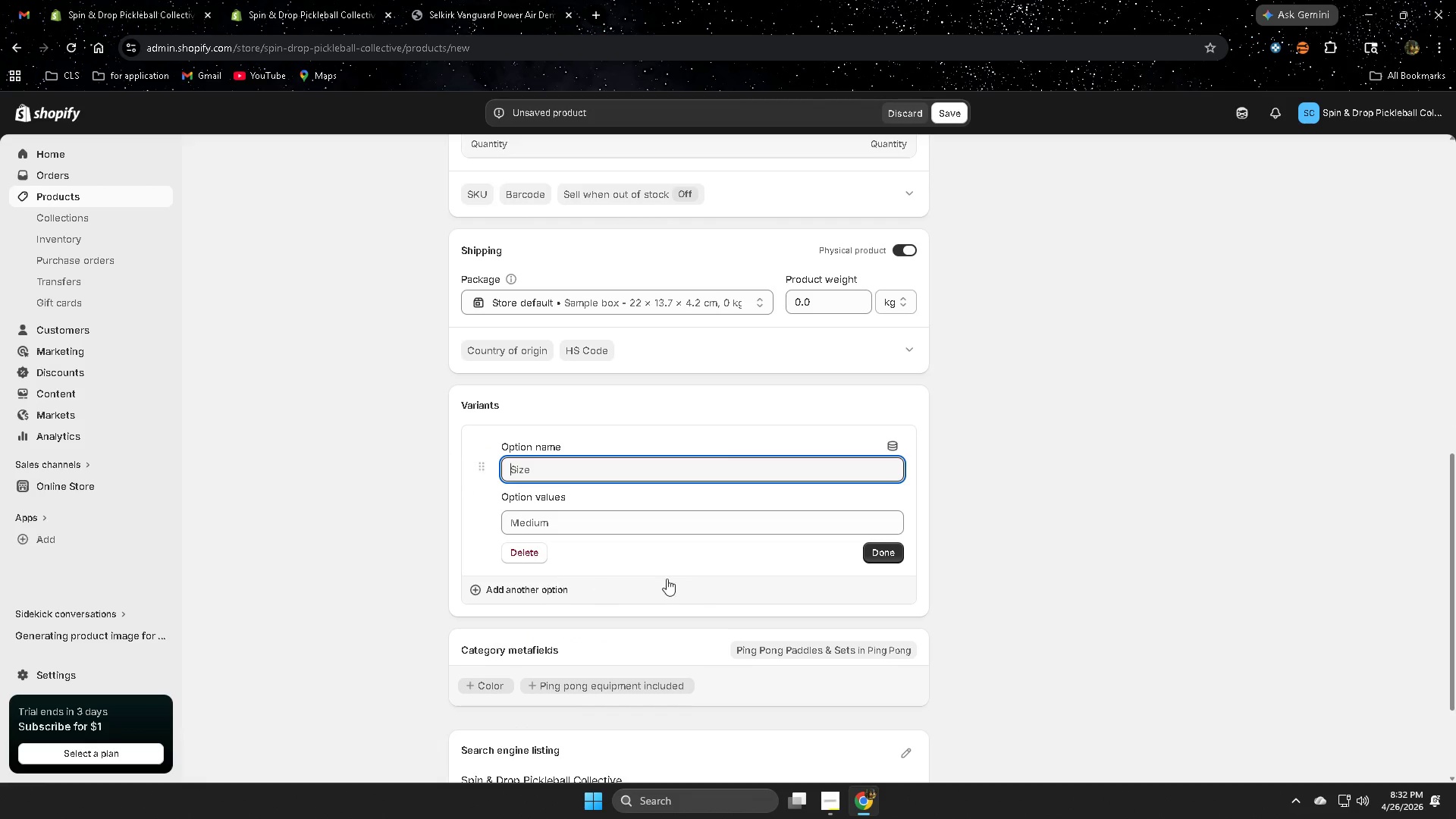 
scroll: coordinate [533, 435], scroll_direction: down, amount: 5.0
 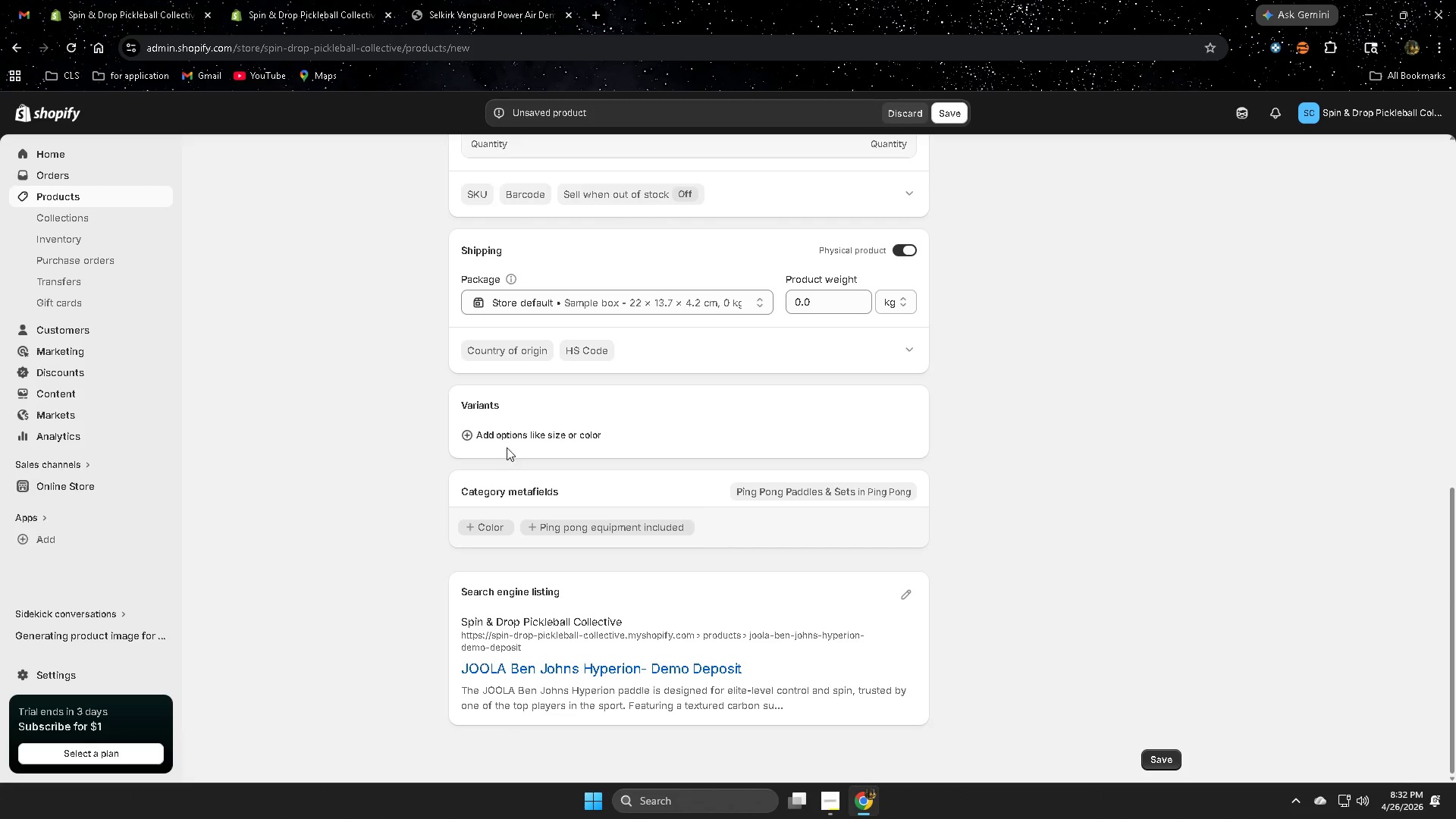 
left_click([496, 0])
 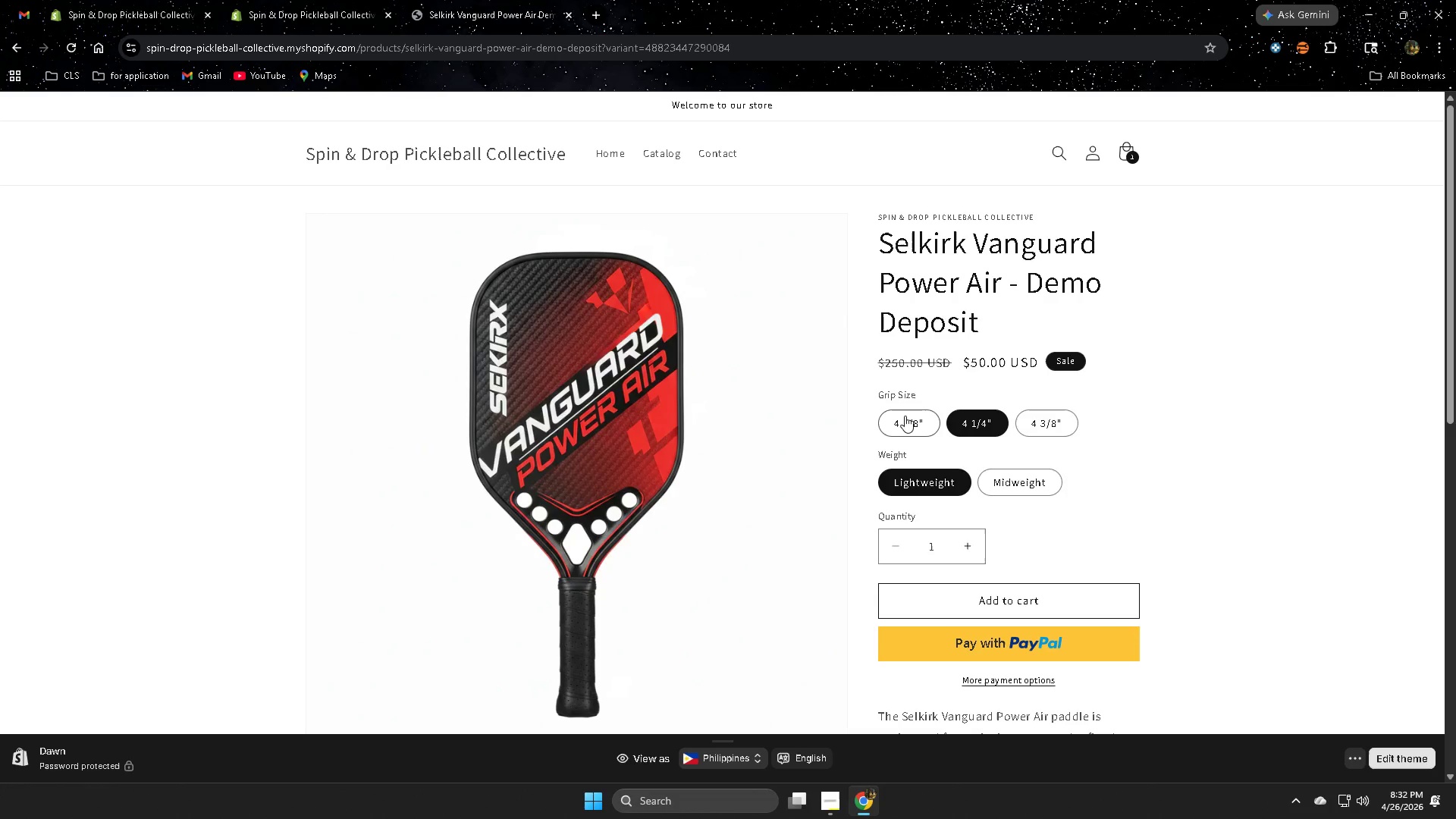 
scroll: coordinate [689, 578], scroll_direction: down, amount: 1.0
 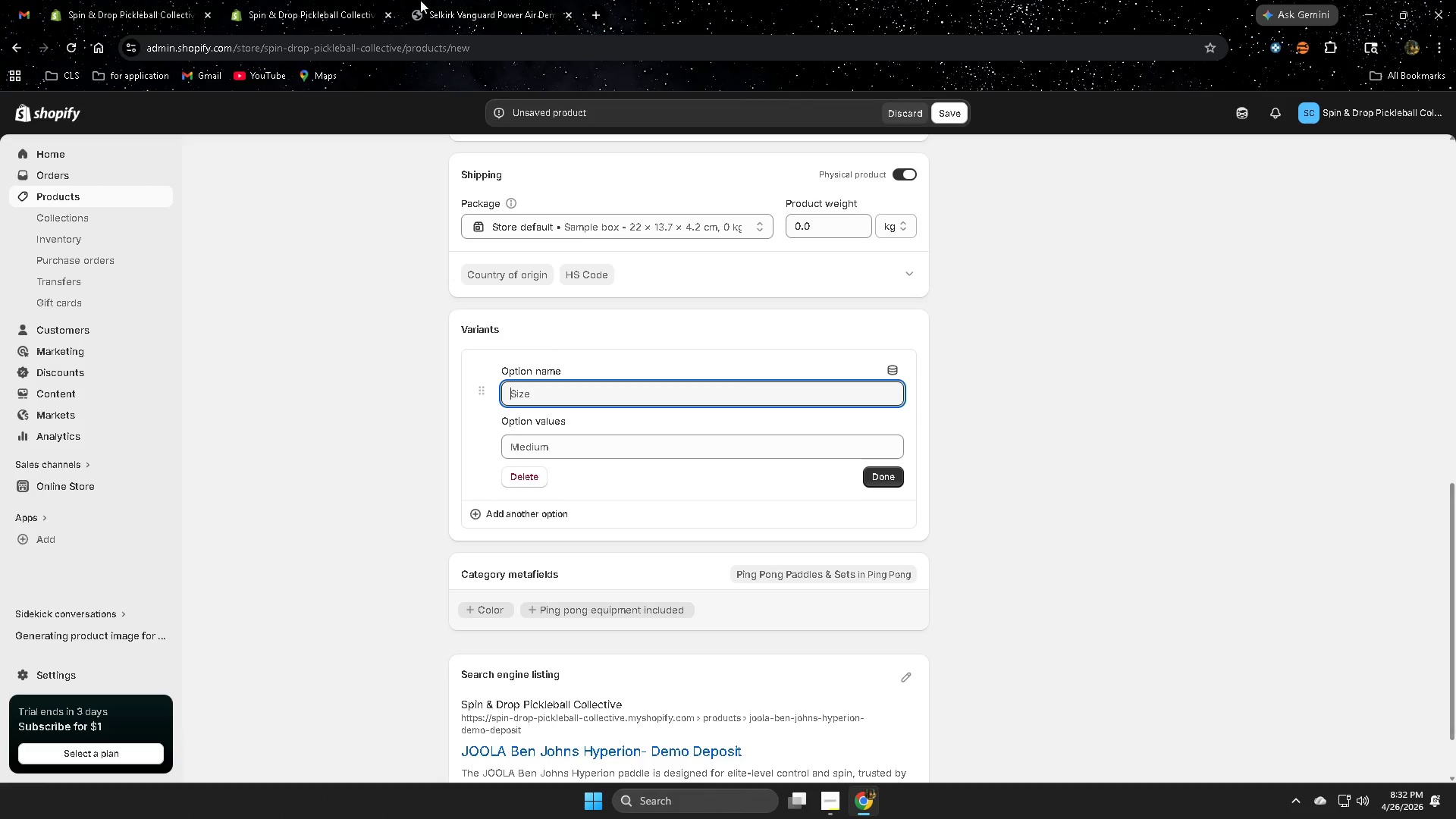 
left_click([886, 395])
 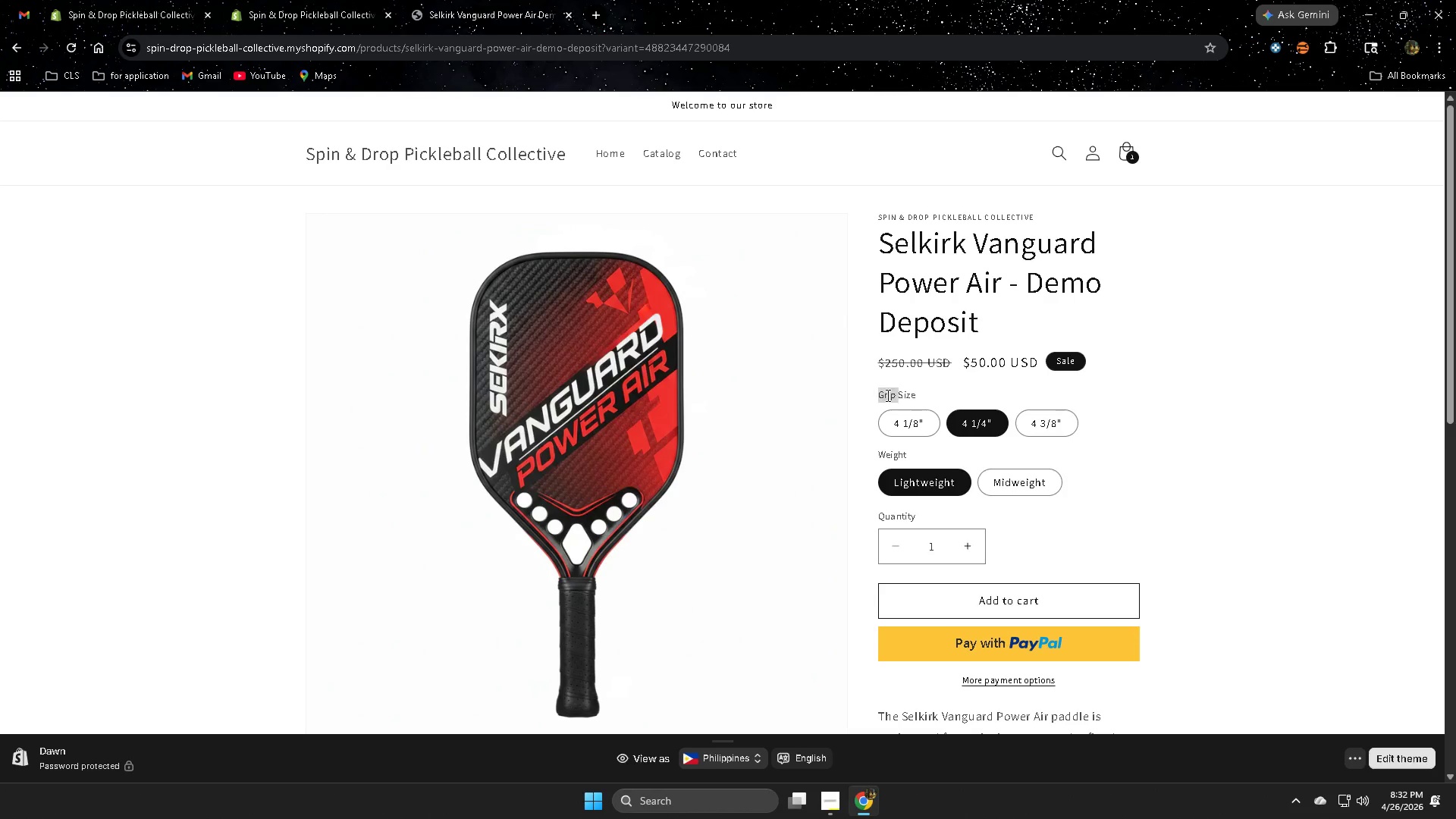 
left_click_drag(start_coordinate=[886, 395], to_coordinate=[916, 396])
 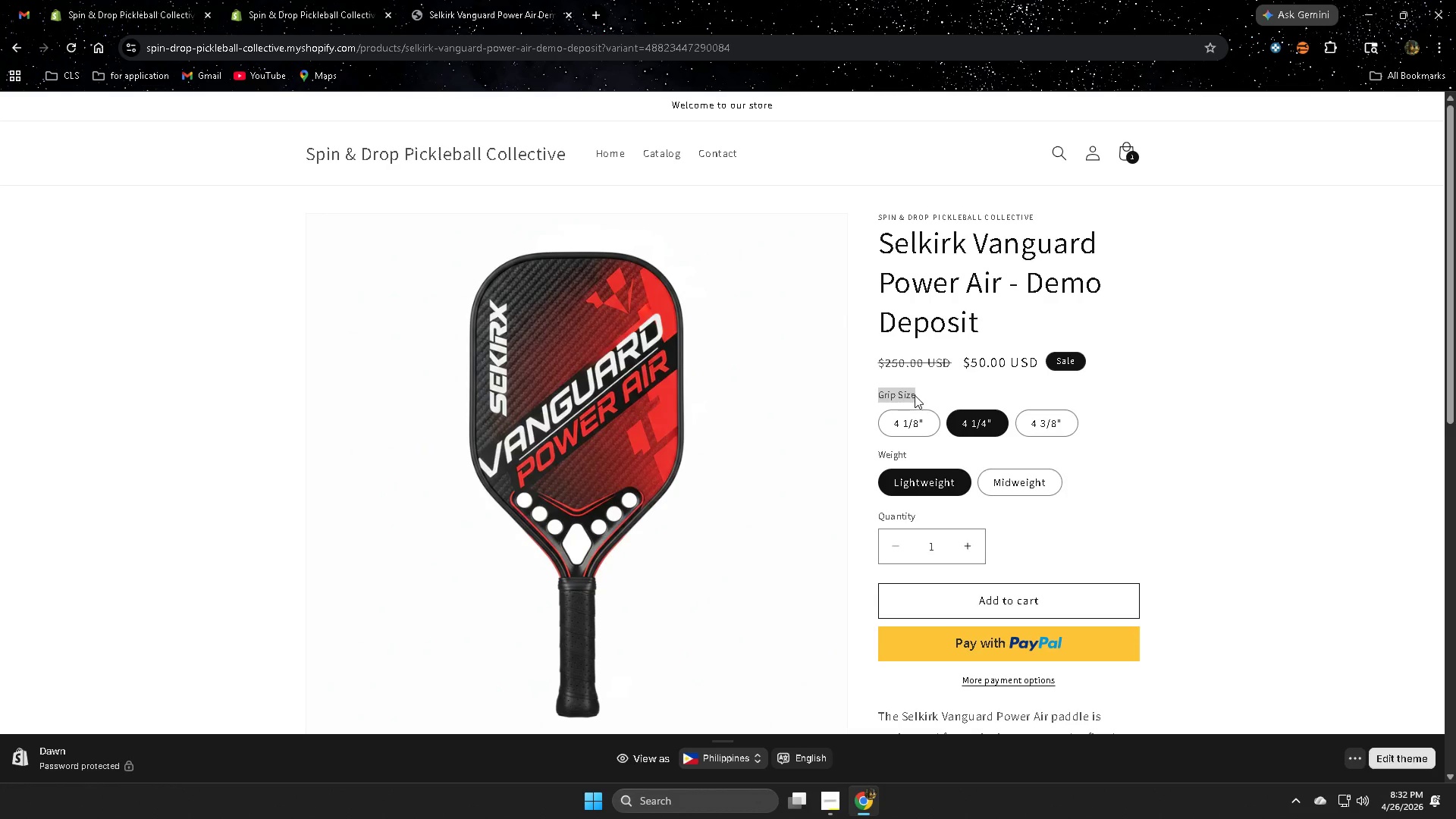 
key(Control+ControlLeft)
 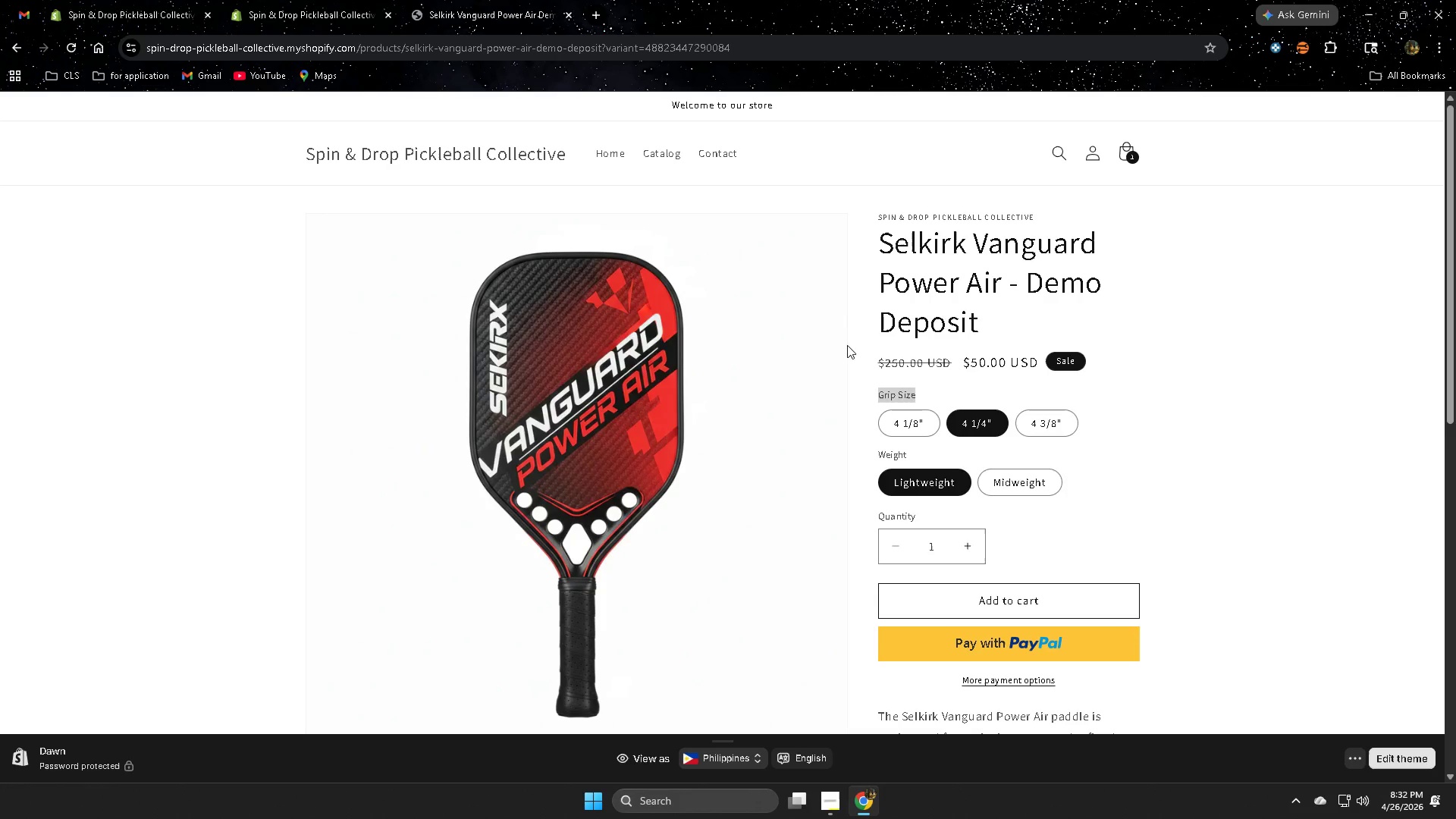 
key(Control+C)
 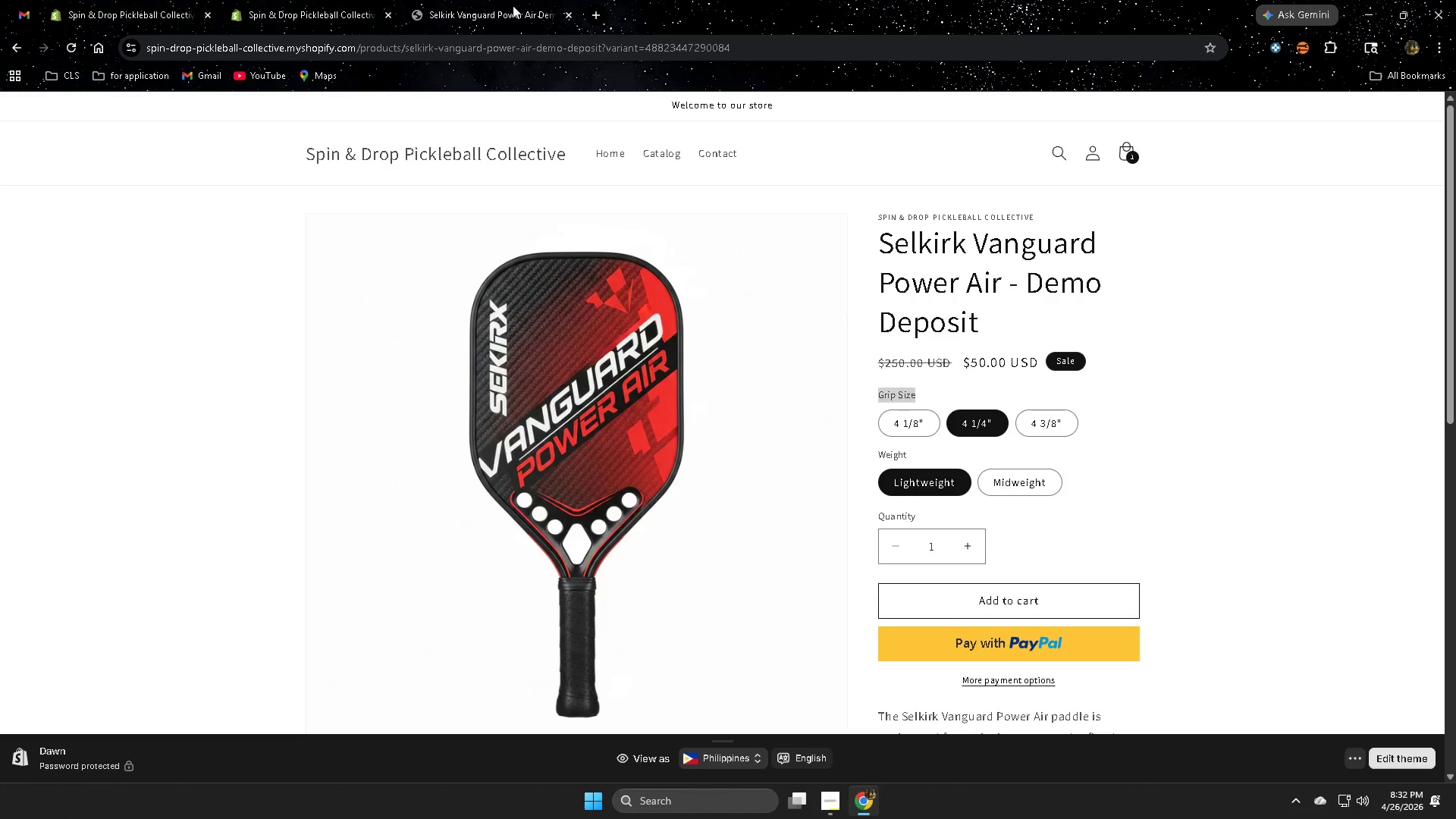 
left_click([521, 5])
 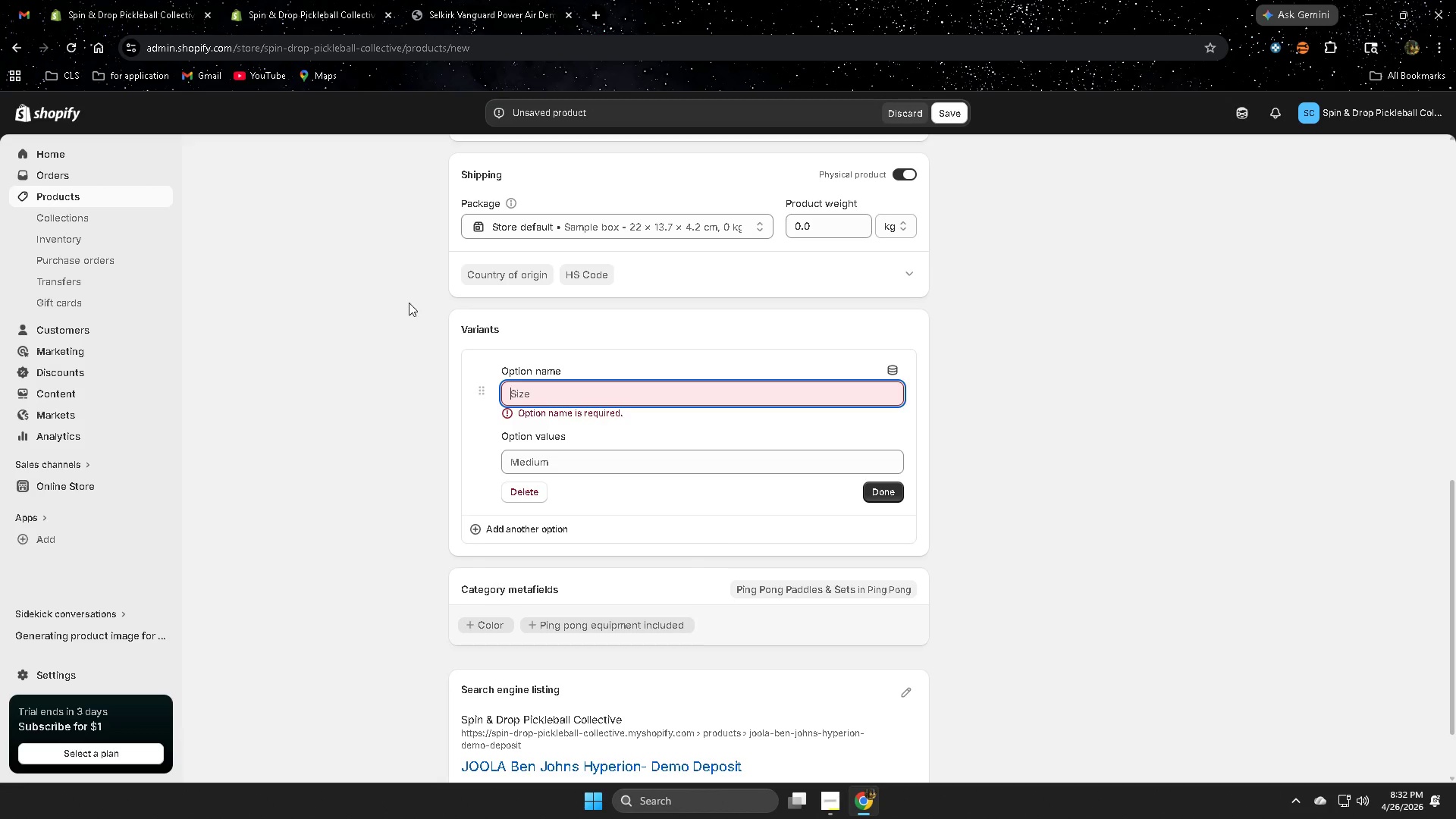 
key(Control+ControlLeft)
 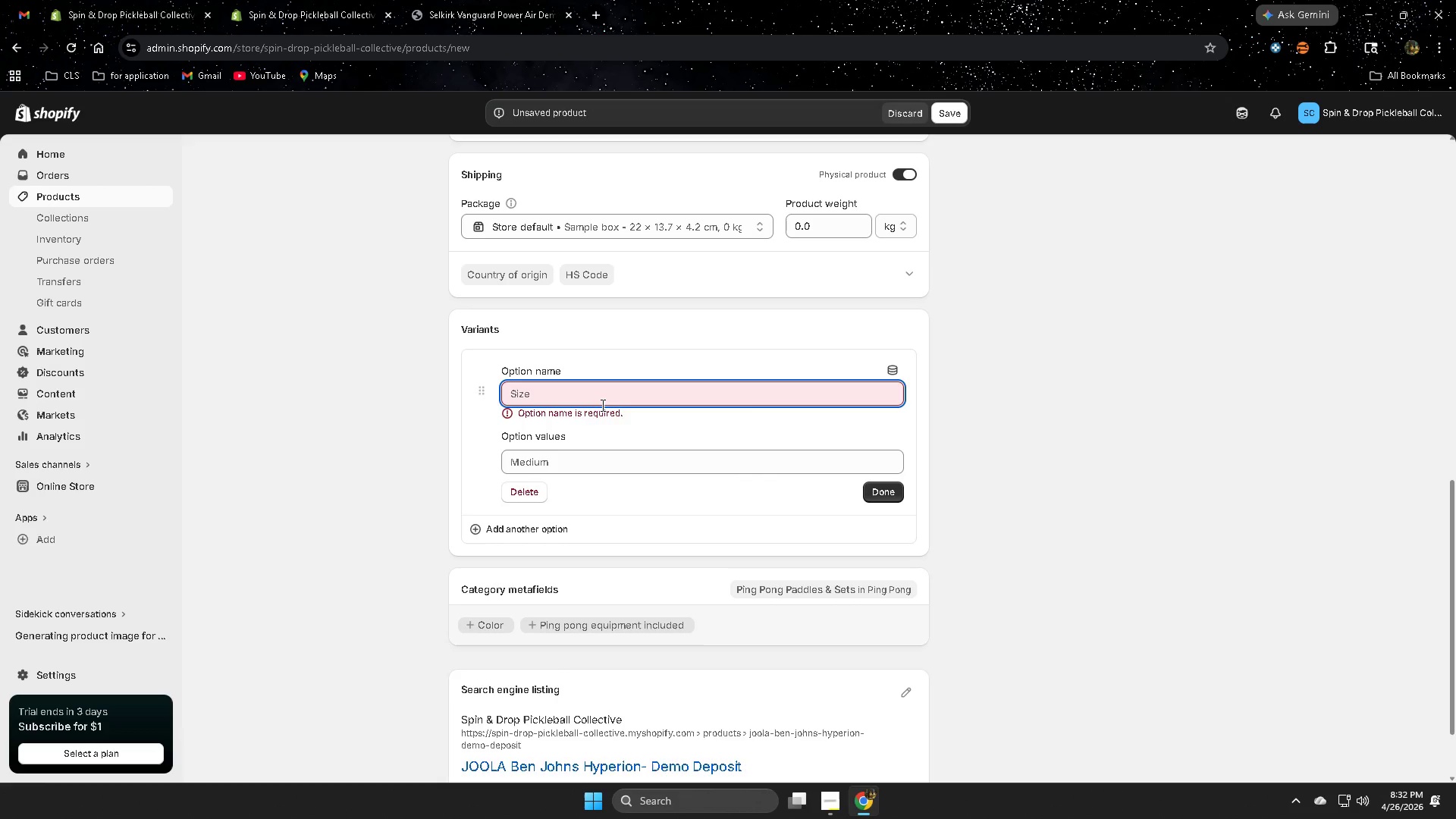 
key(Control+V)
 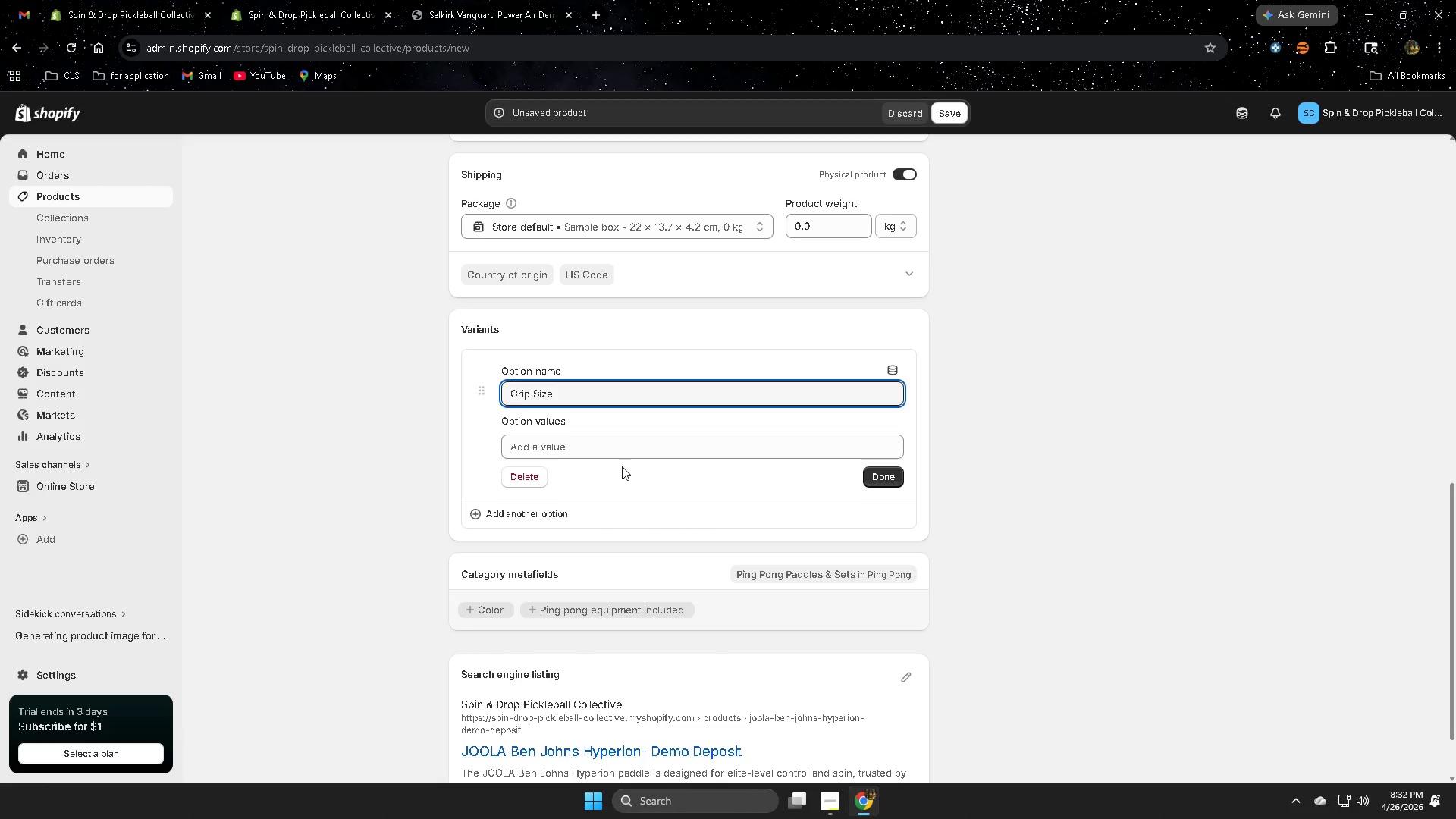 
left_click([610, 453])
 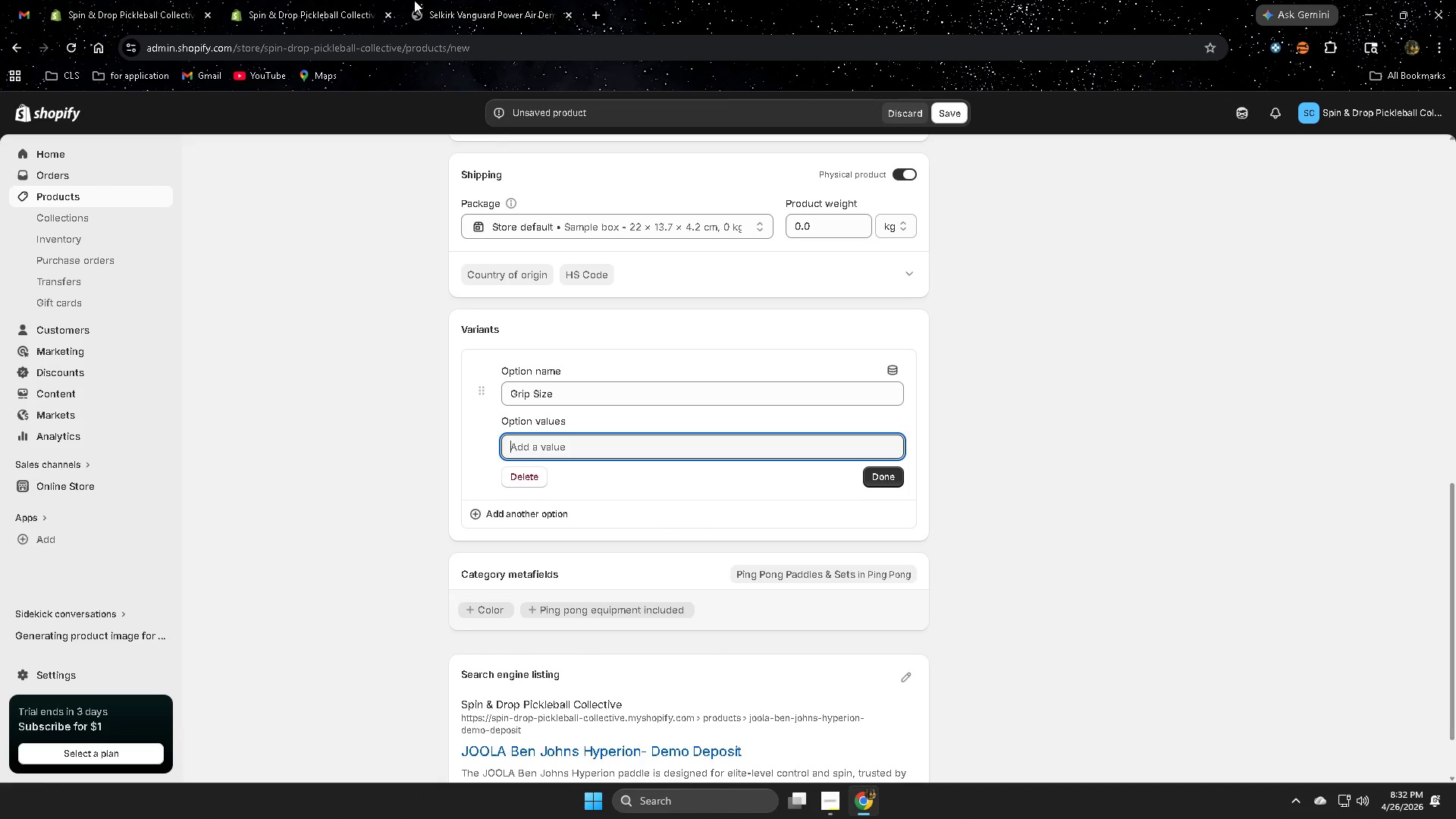 
left_click([491, 0])
 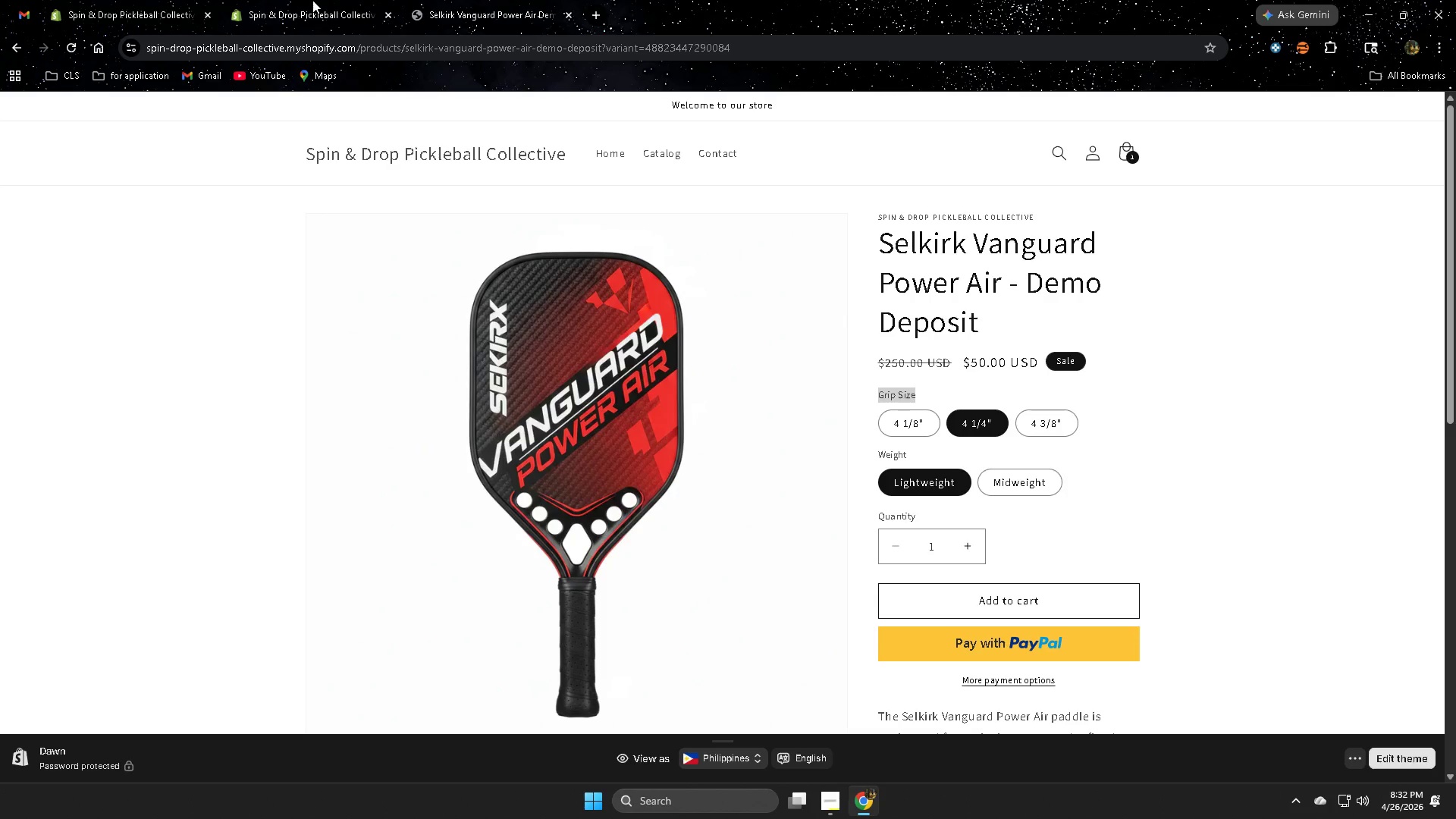 
left_click([312, 0])
 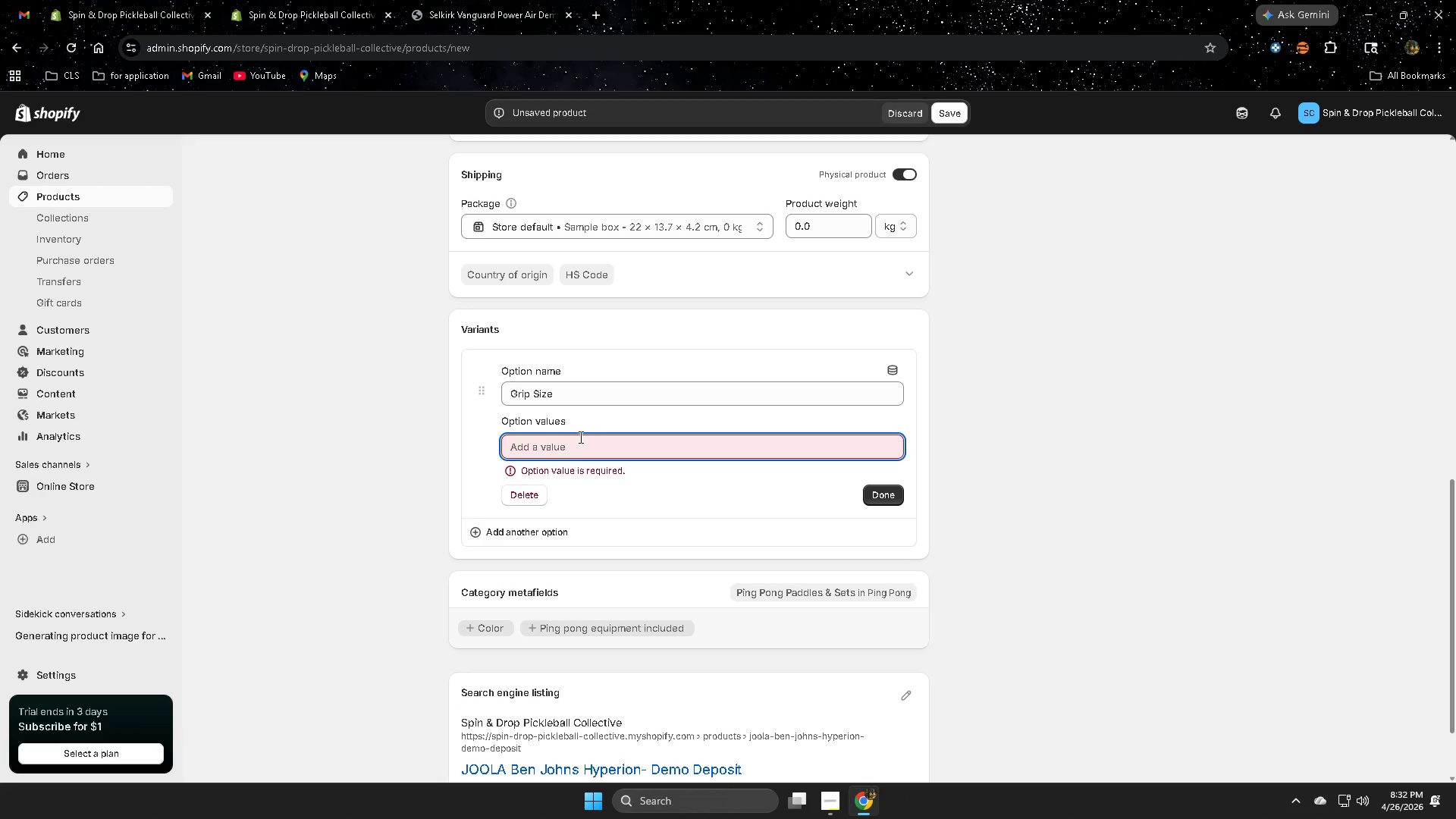 
left_click([582, 456])
 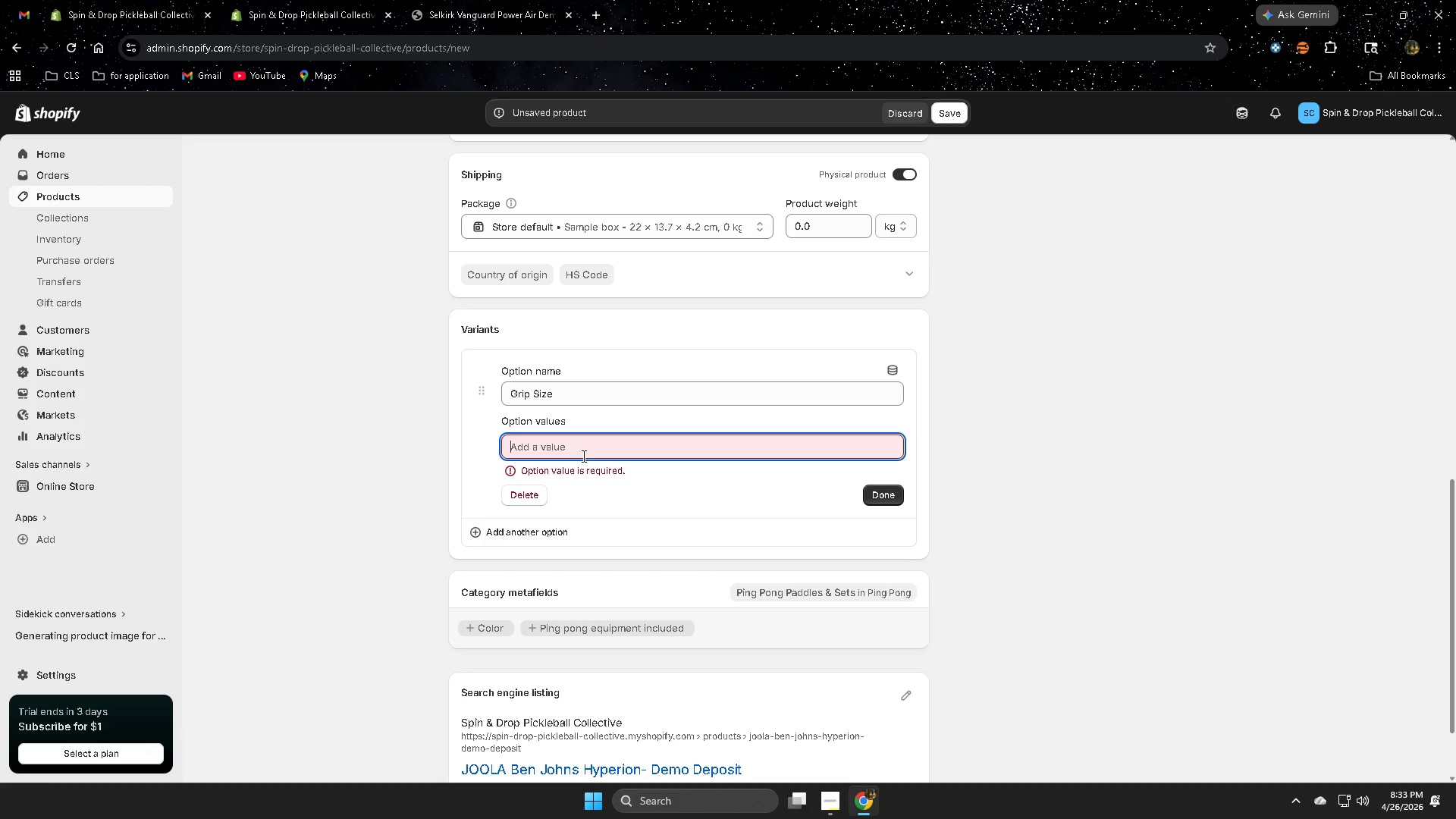 
wait(28.84)
 